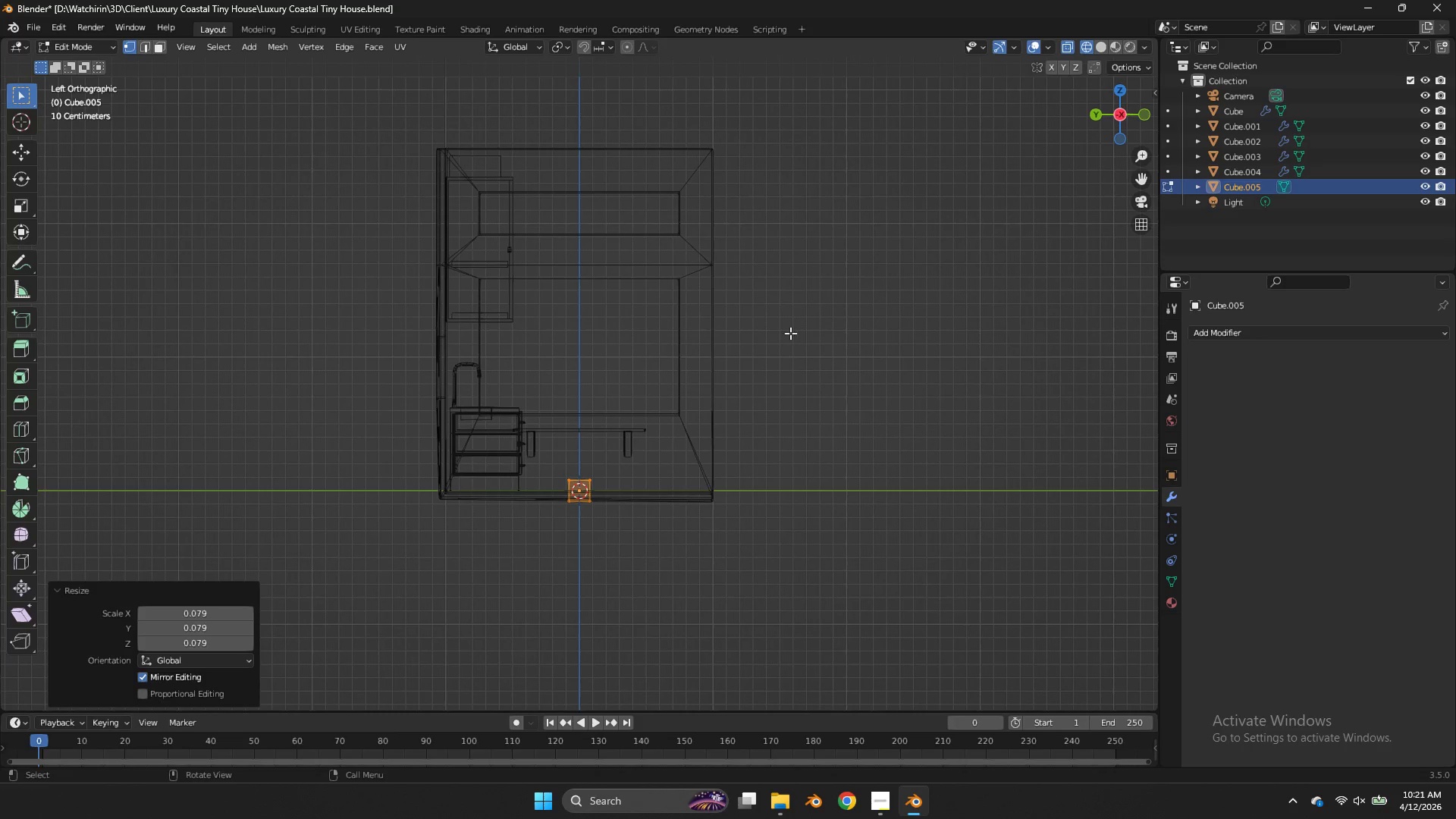 
scroll: coordinate [777, 338], scroll_direction: up, amount: 3.0
 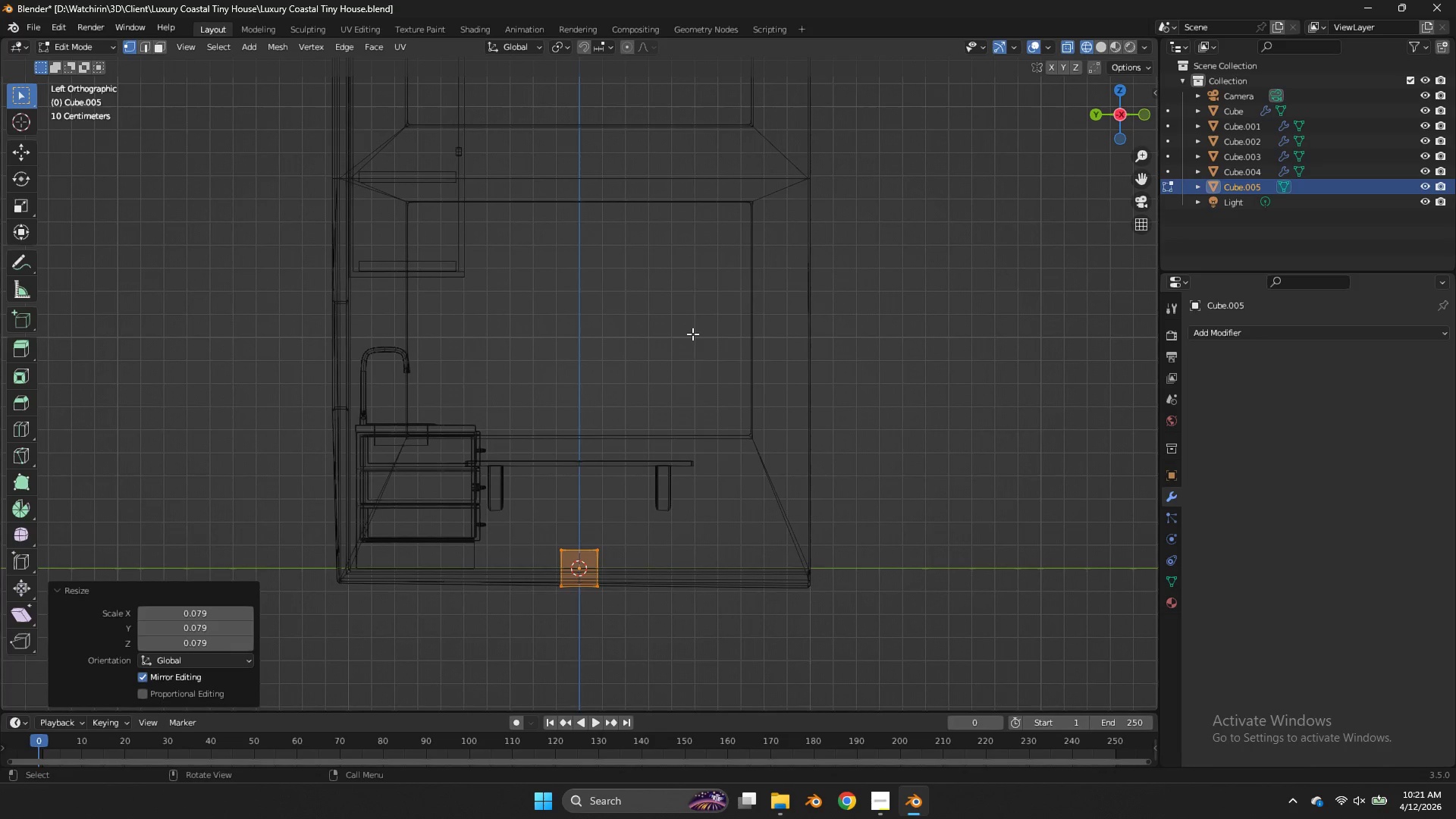 
key(NumpadDivide)
 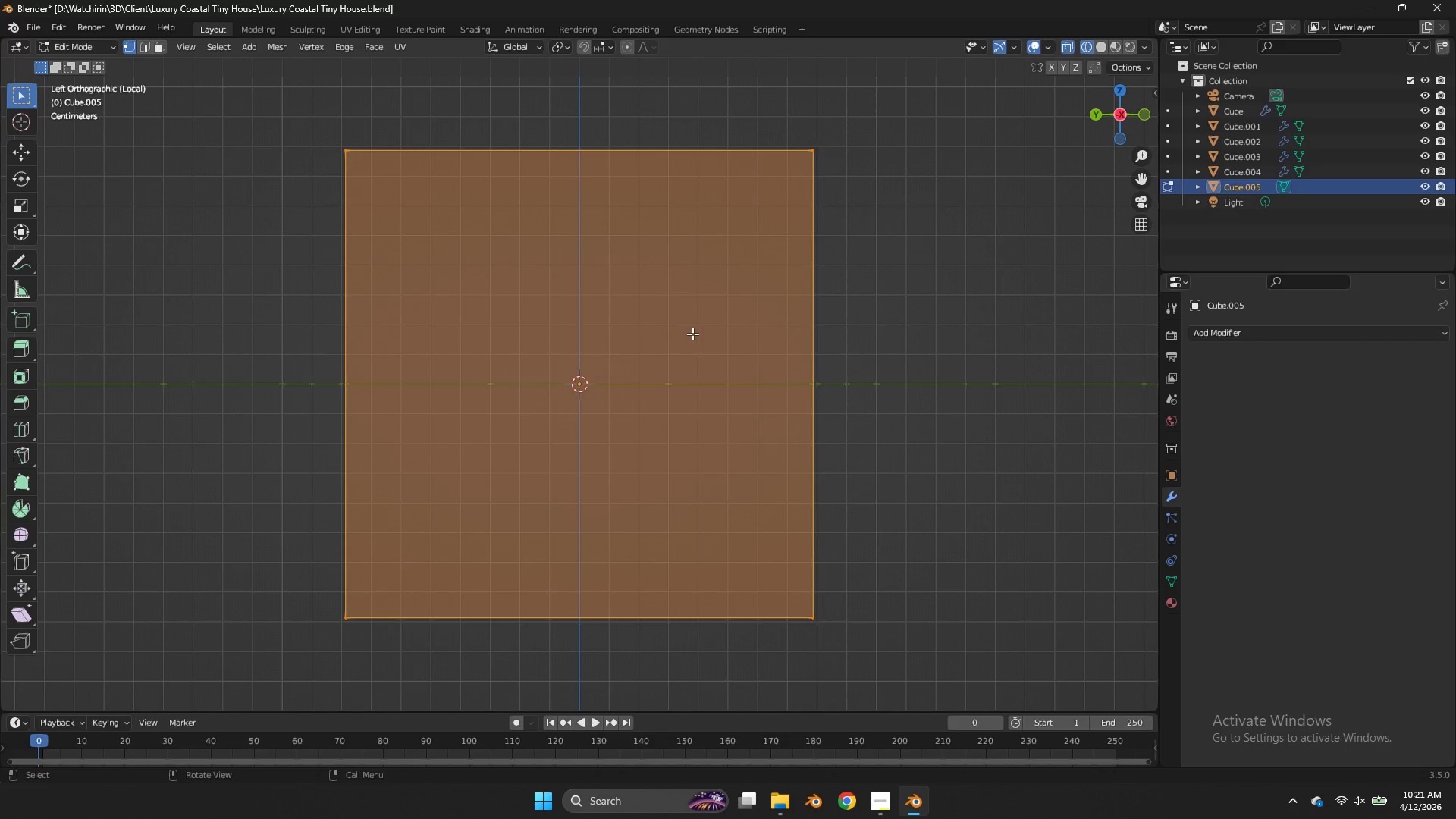 
key(S)
 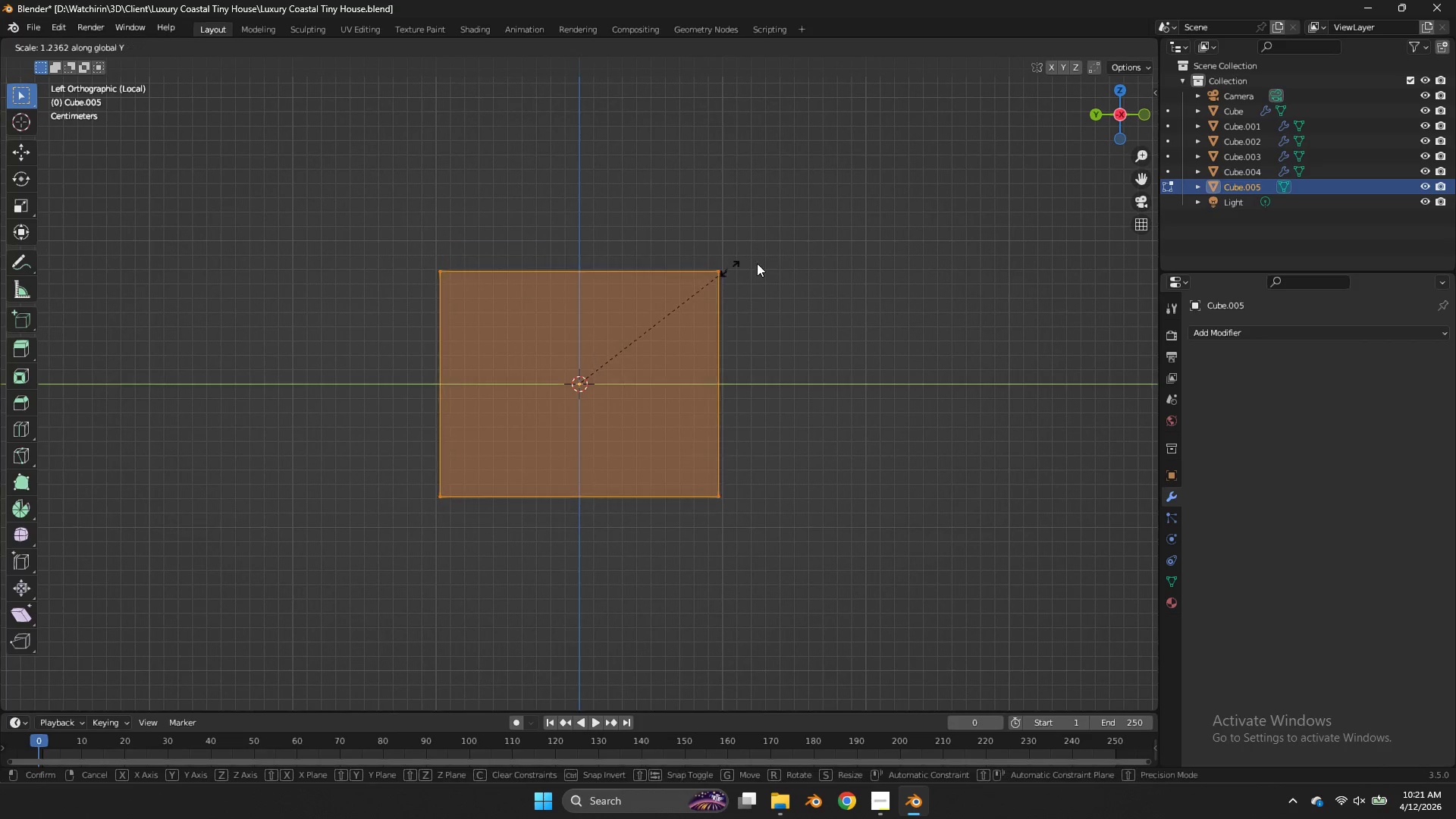 
scroll: coordinate [656, 205], scroll_direction: down, amount: 4.0
 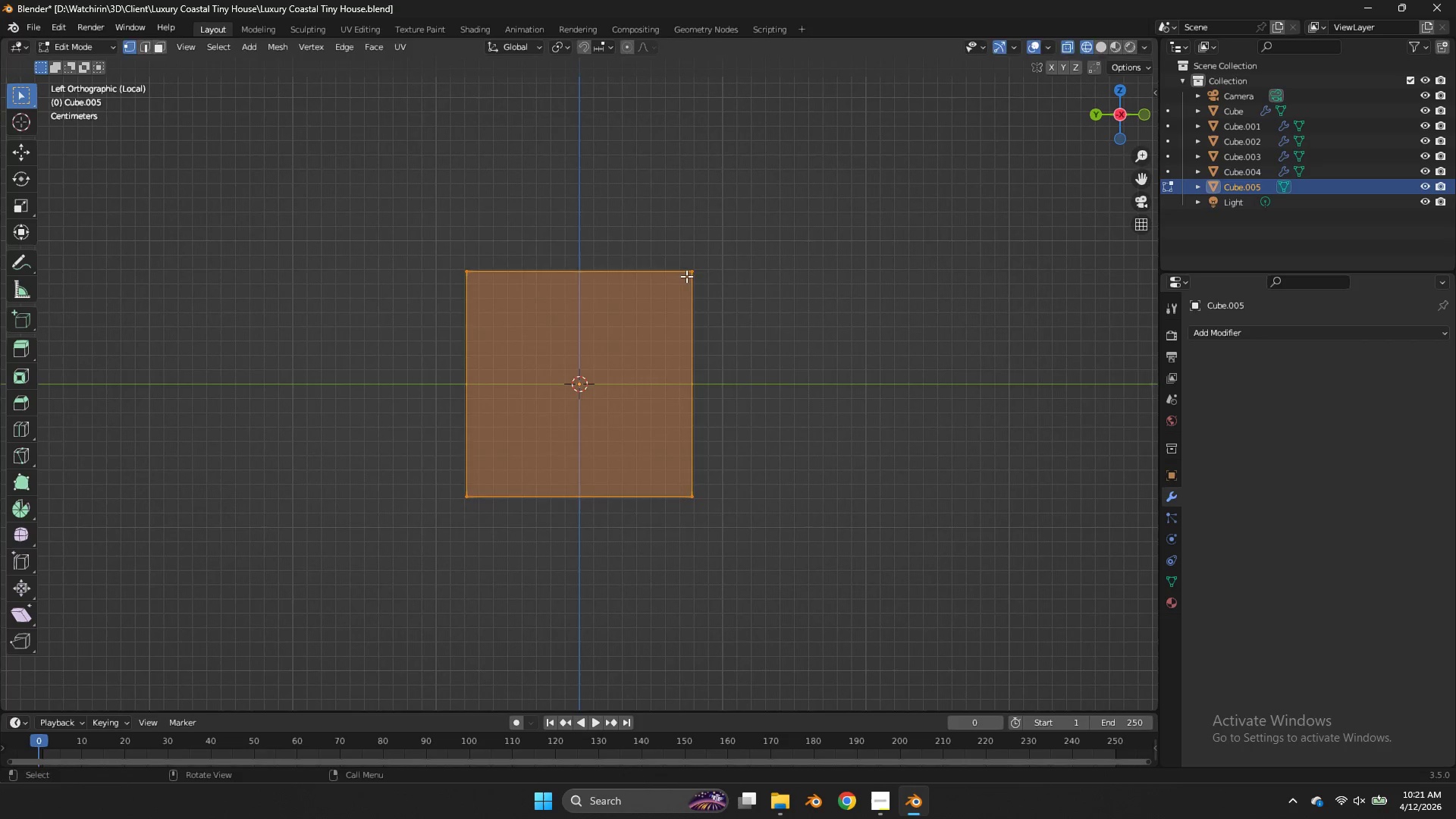 
type(yz)
 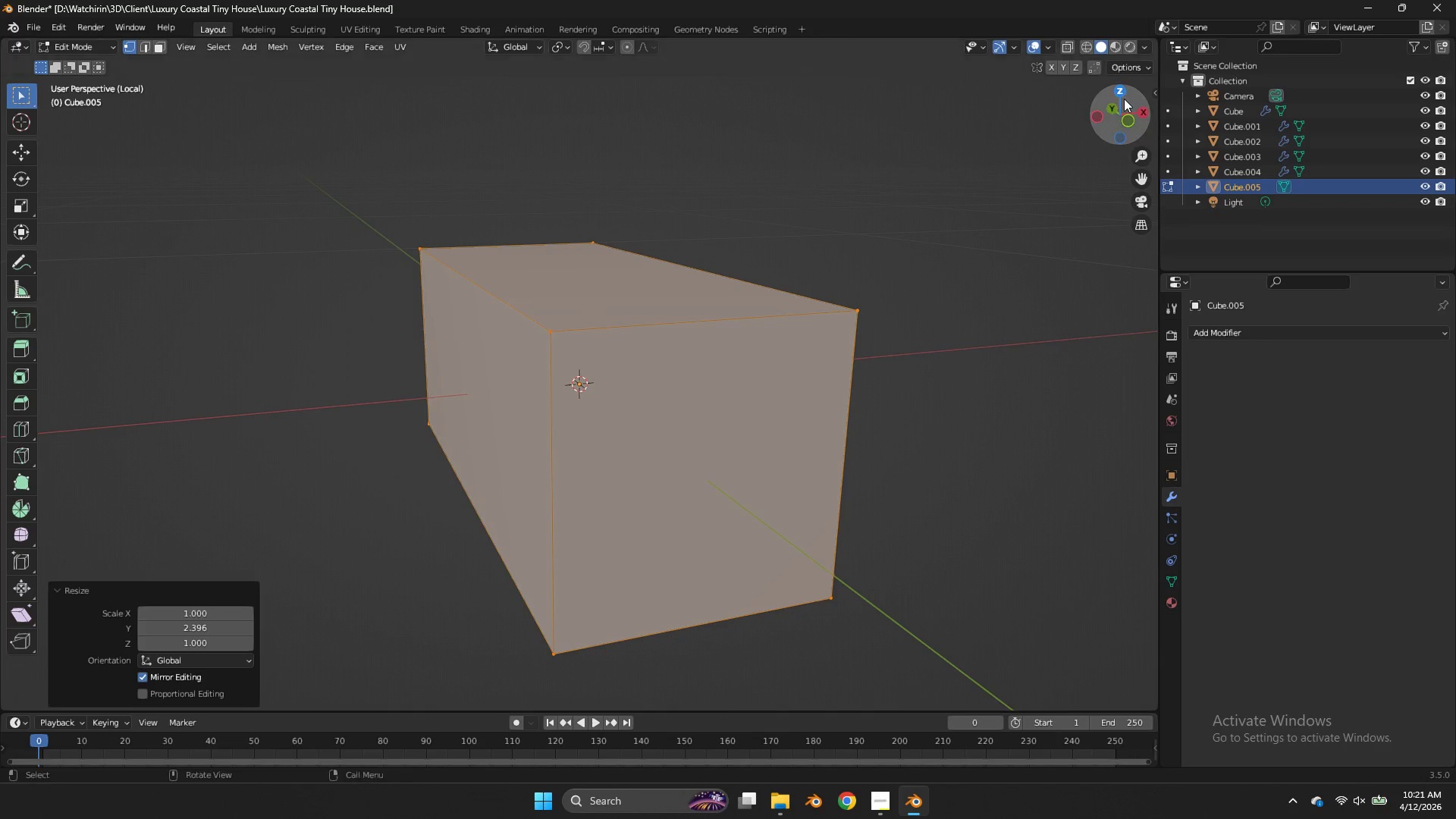 
left_click_drag(start_coordinate=[1134, 119], to_coordinate=[991, 148])
 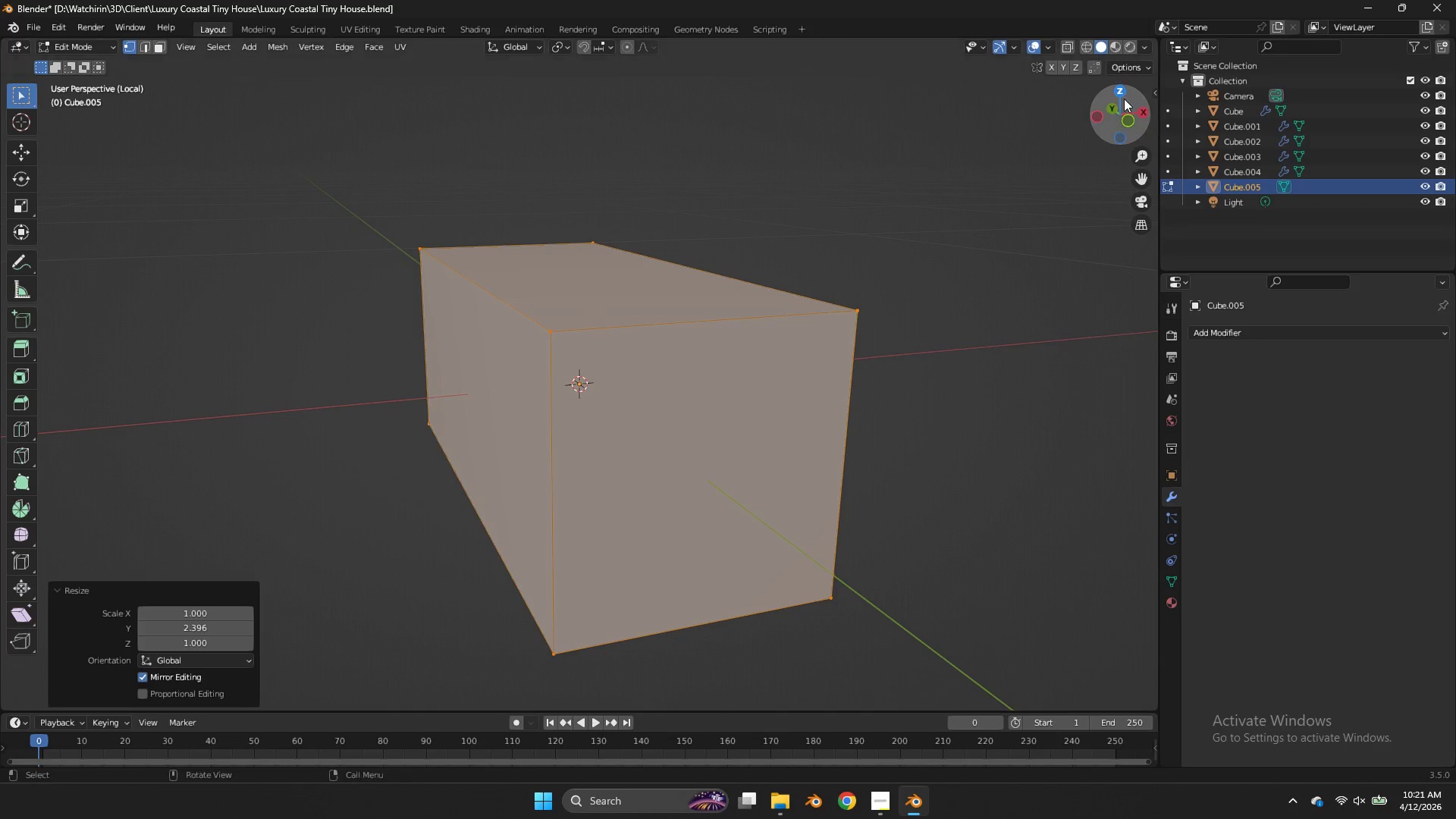 
left_click_drag(start_coordinate=[1123, 99], to_coordinate=[1069, 86])
 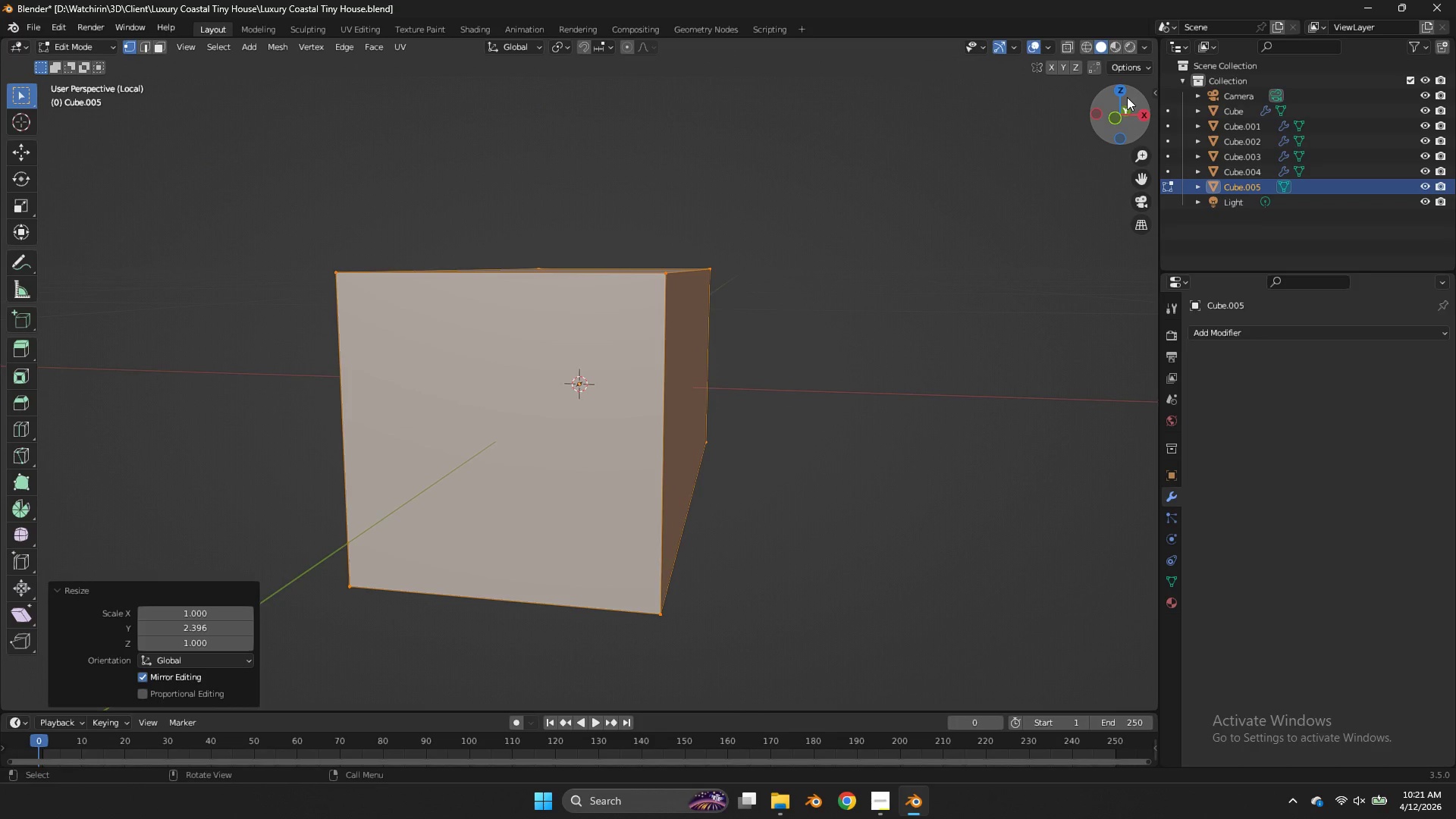 
left_click_drag(start_coordinate=[1127, 97], to_coordinate=[1081, 98])
 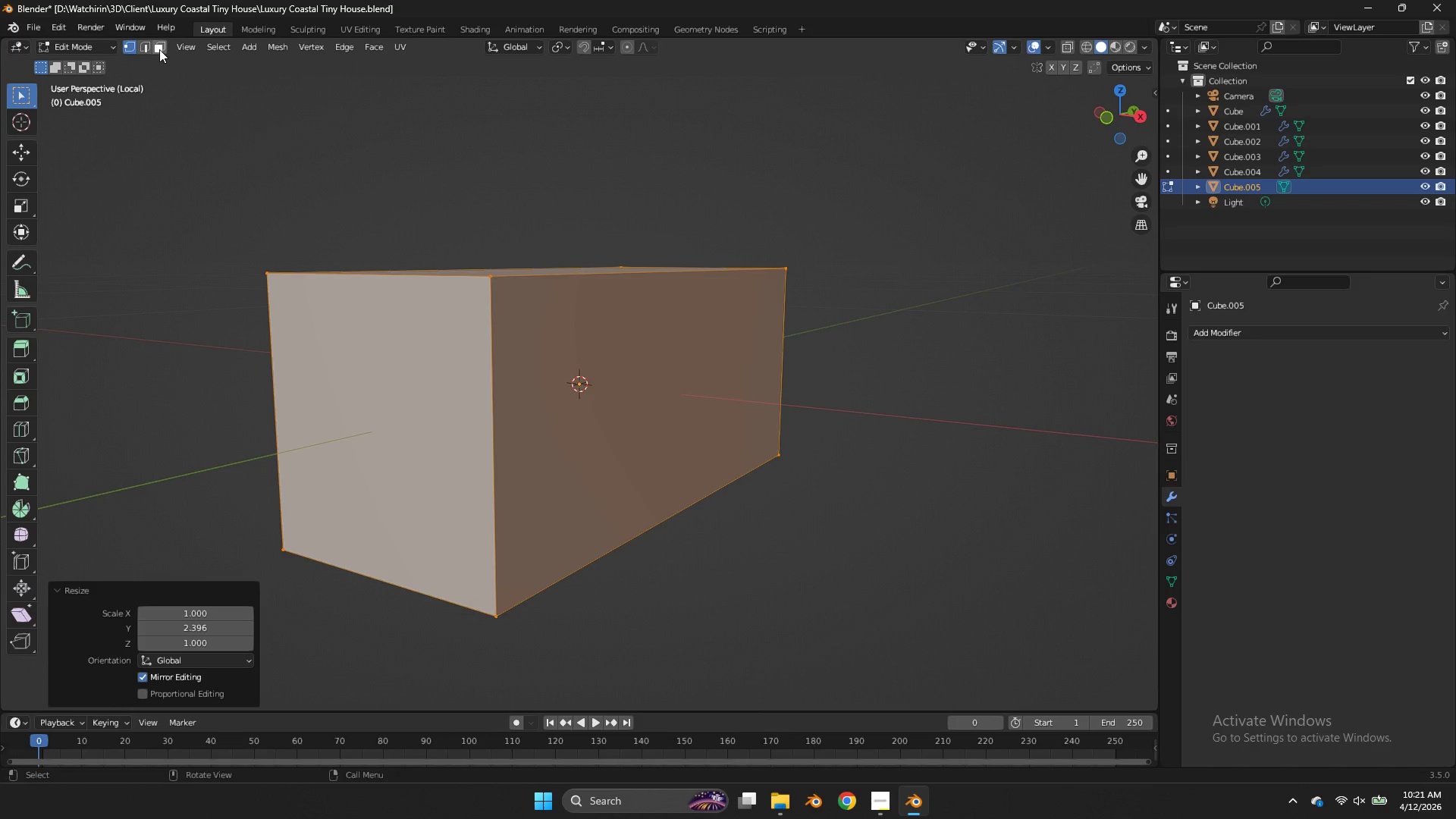 
left_click([159, 49])
 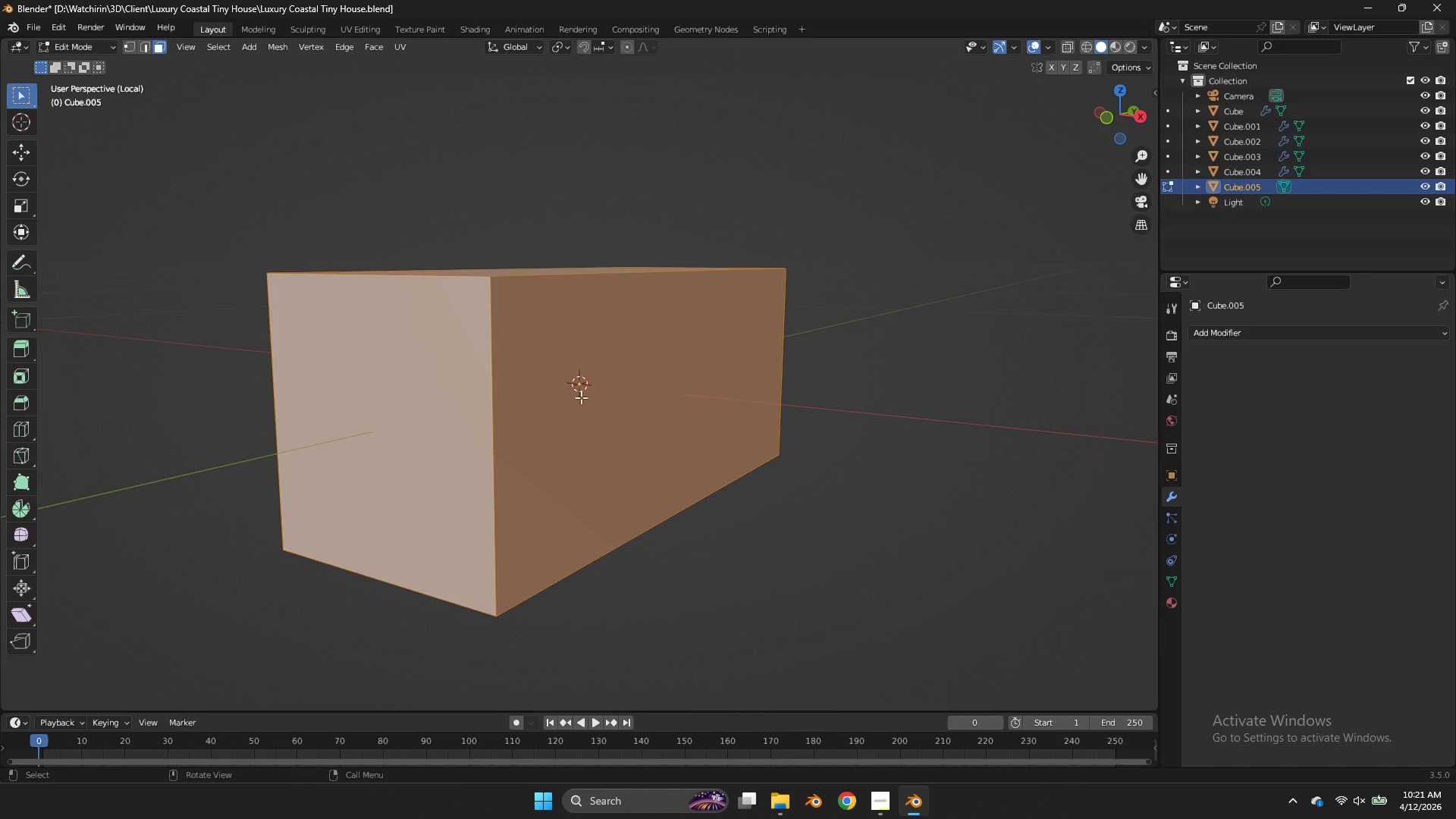 
left_click([606, 419])
 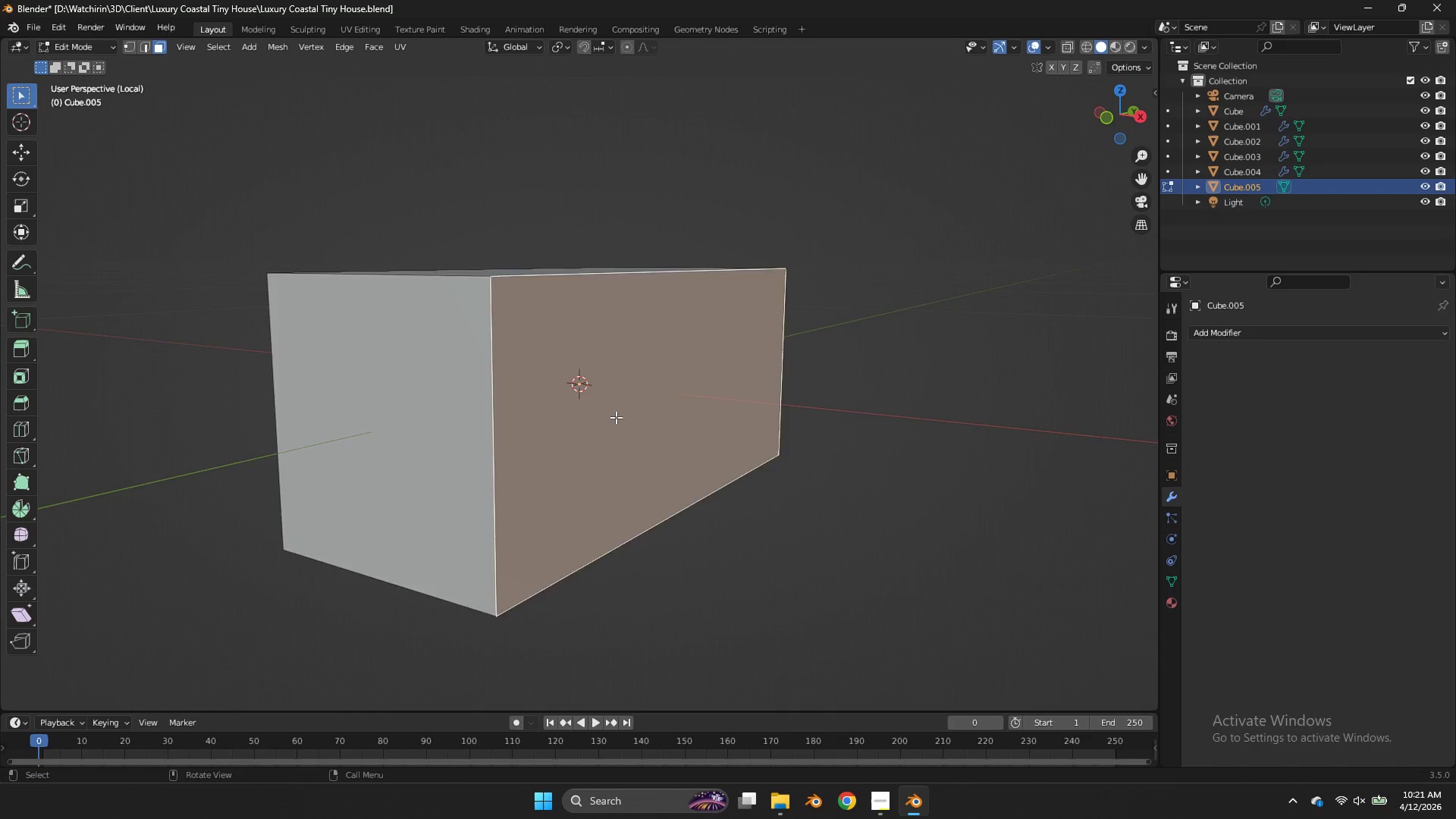 
key(G)
 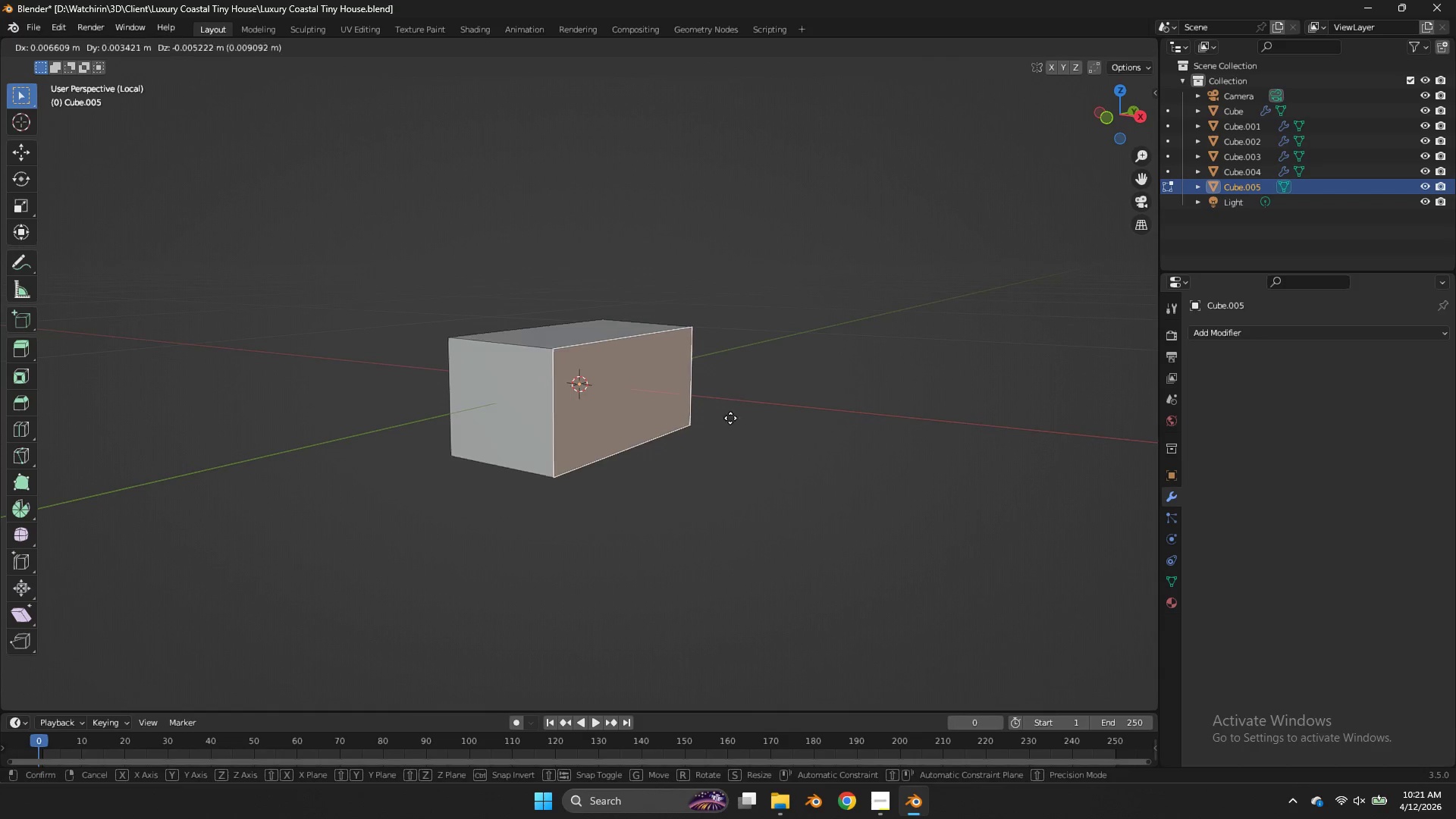 
scroll: coordinate [617, 417], scroll_direction: down, amount: 4.0
 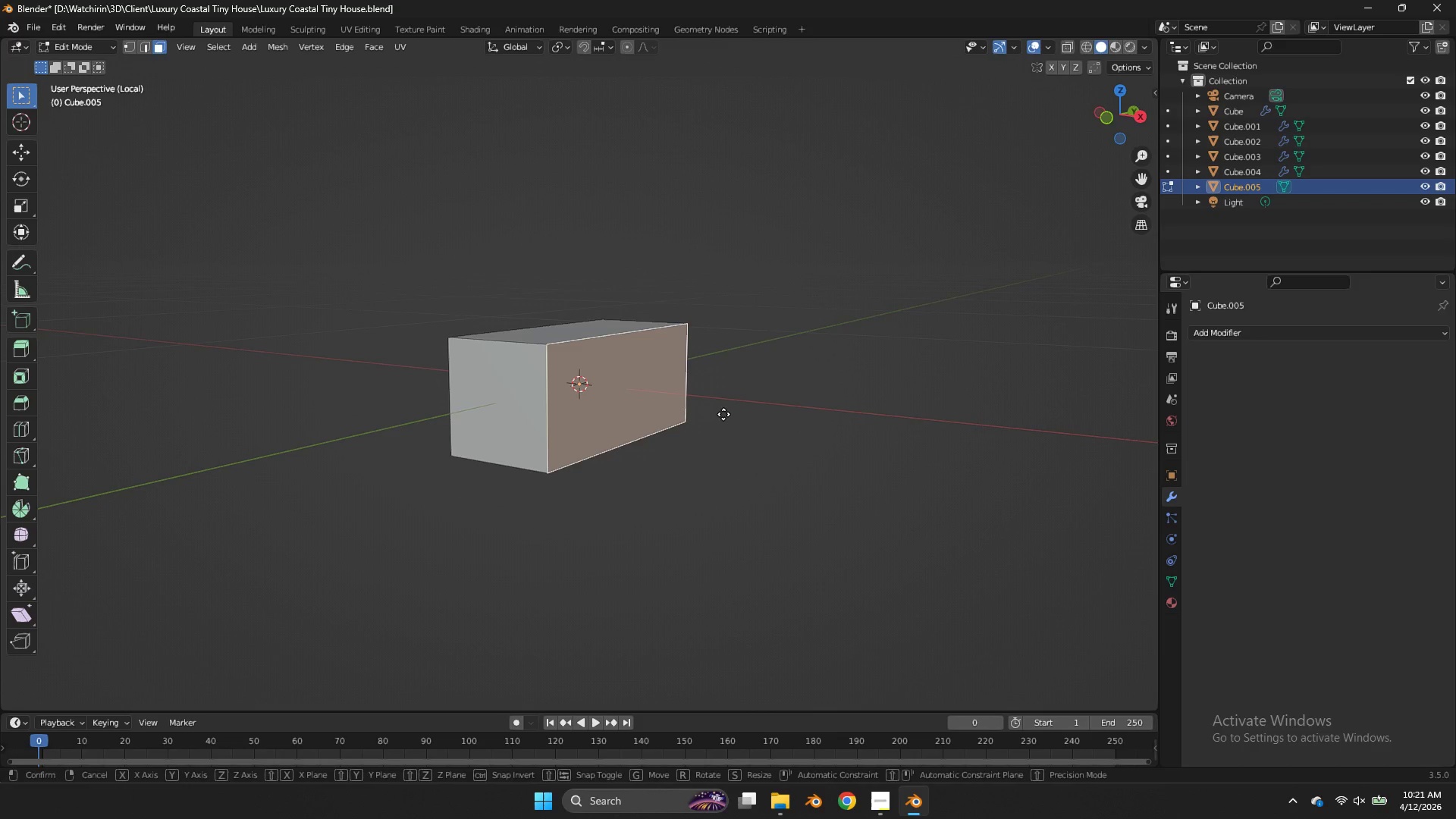 
type(yx)
 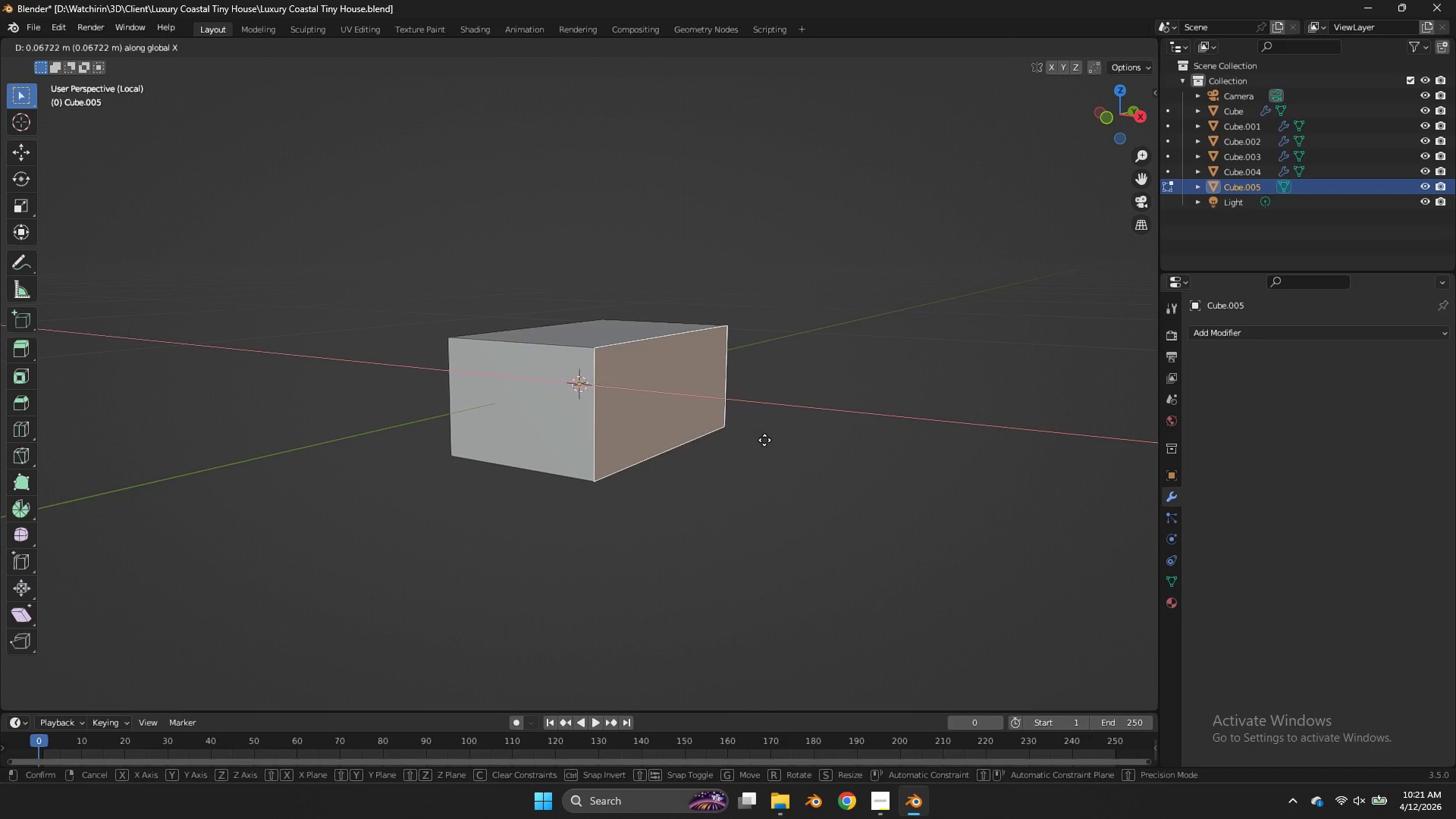 
left_click([764, 440])
 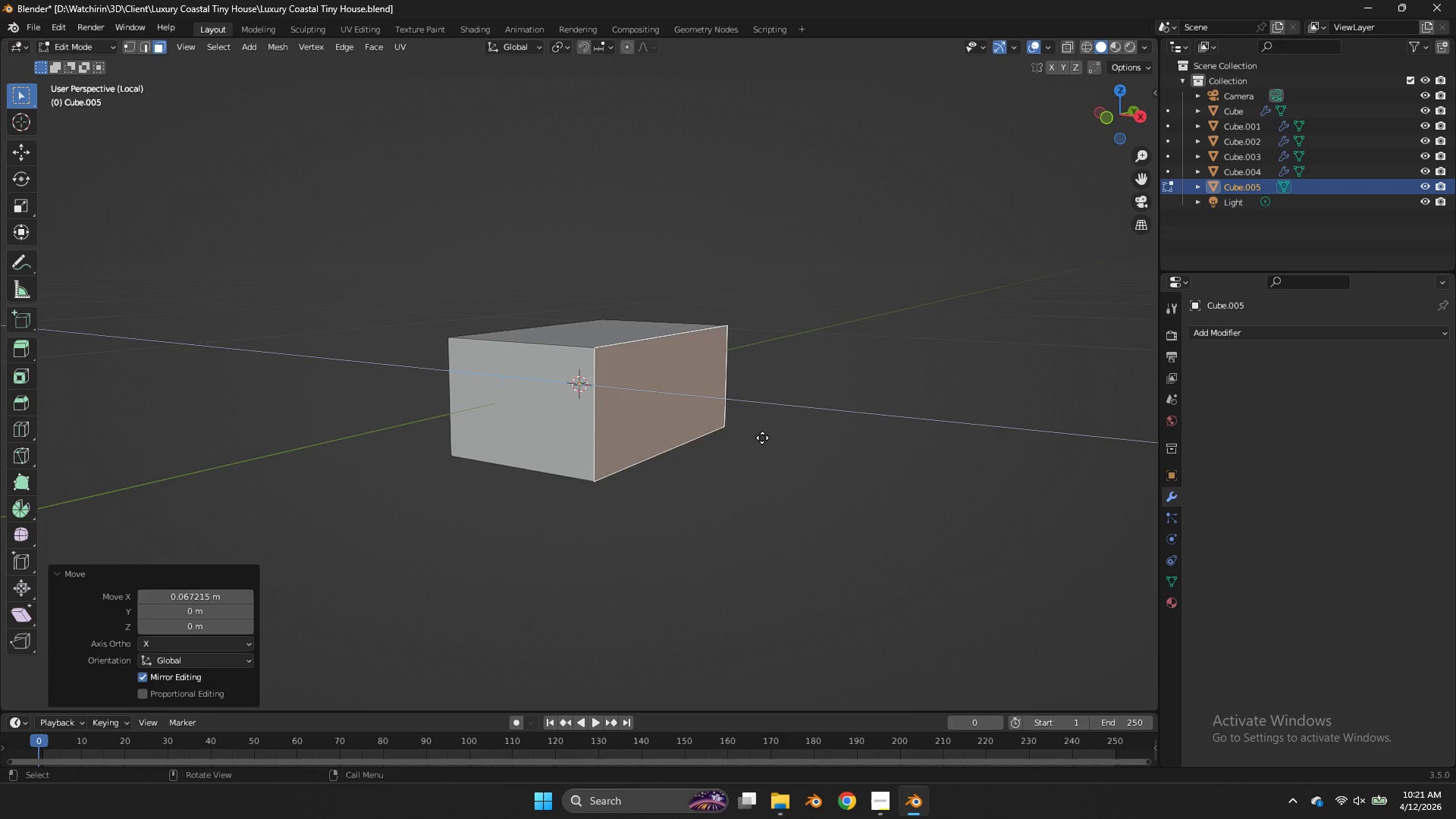 
key(E)
 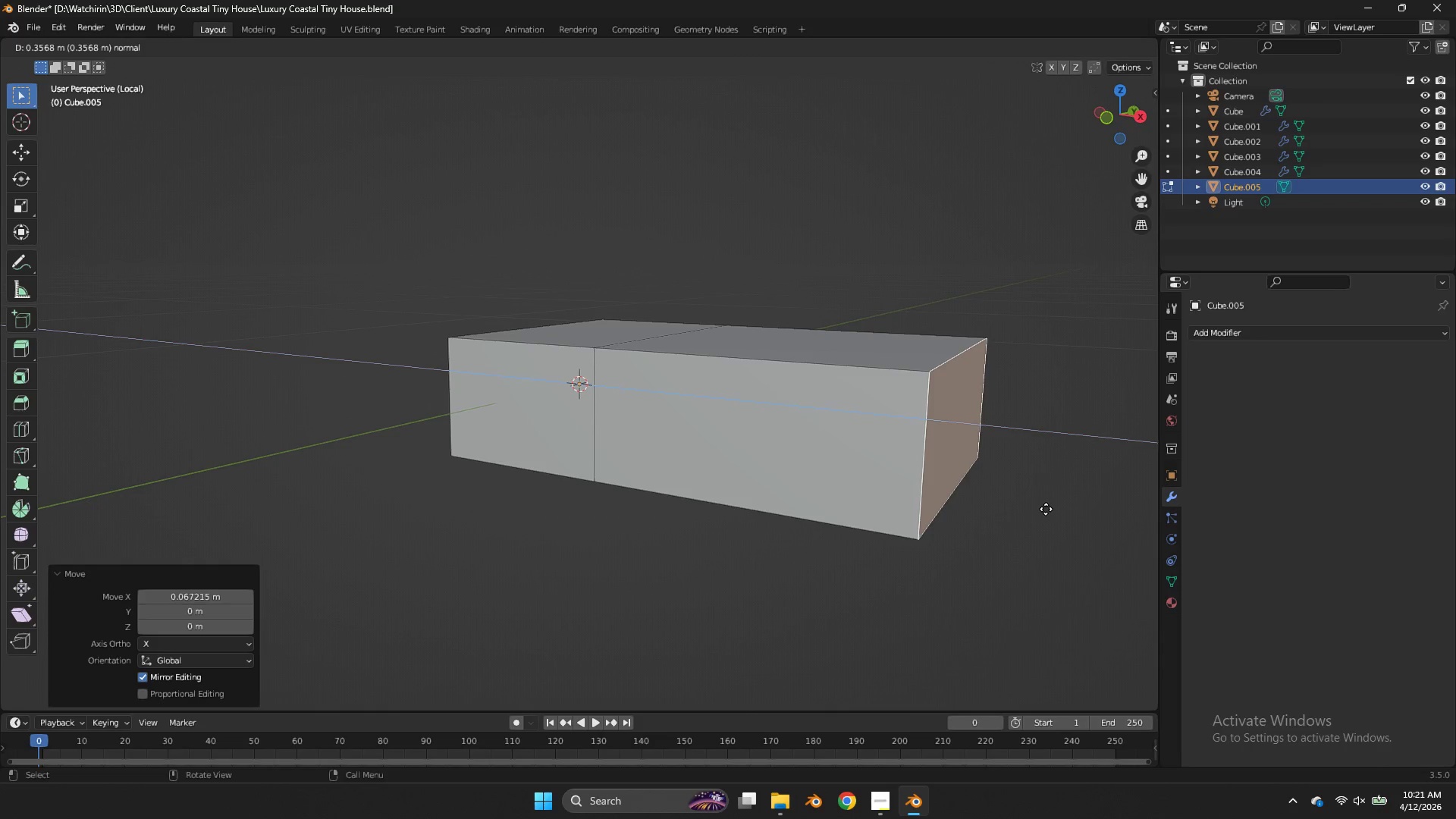 
wait(9.0)
 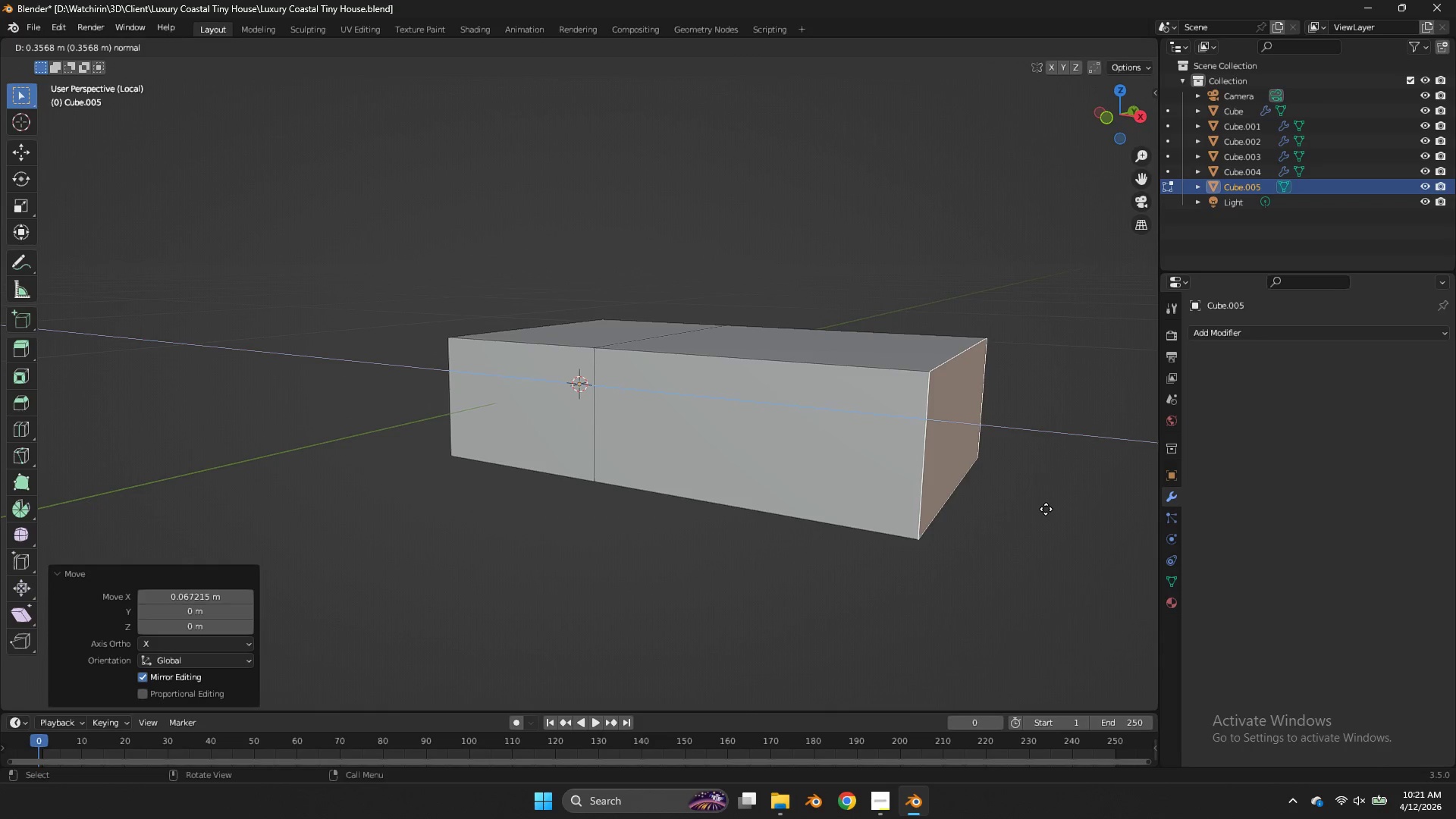 
left_click([1046, 509])
 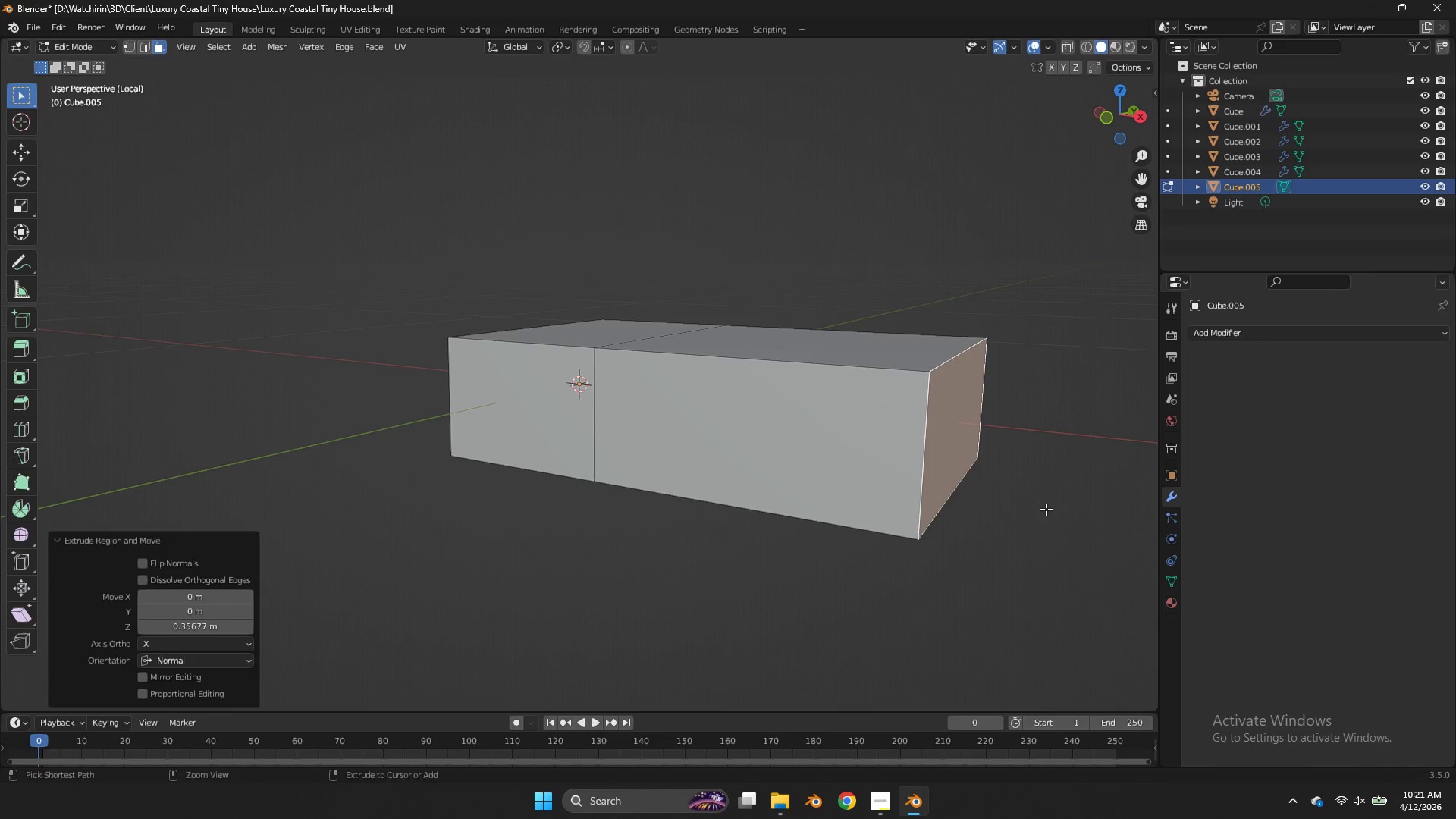 
key(Control+Z)
 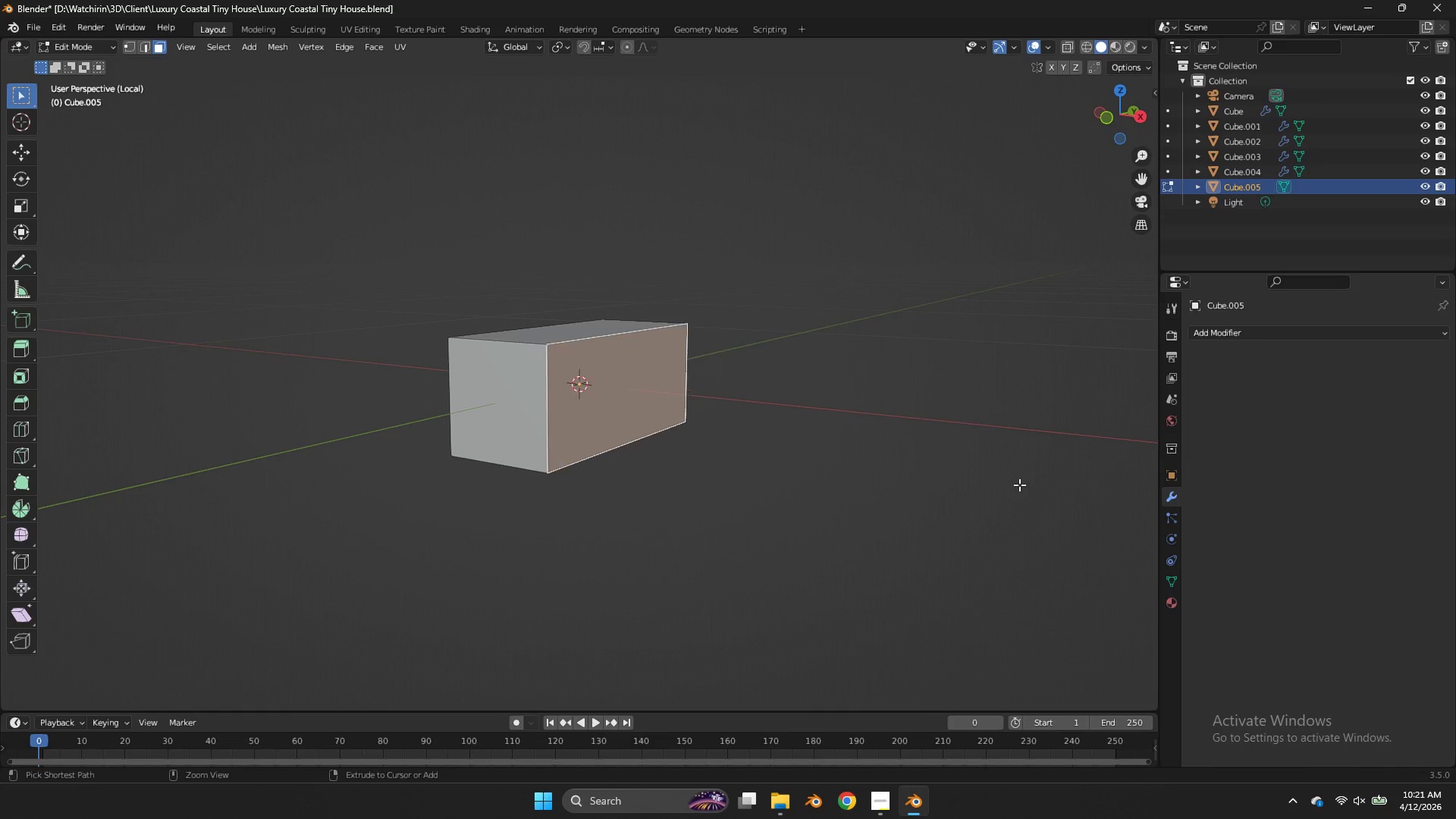 
key(Control+Z)
 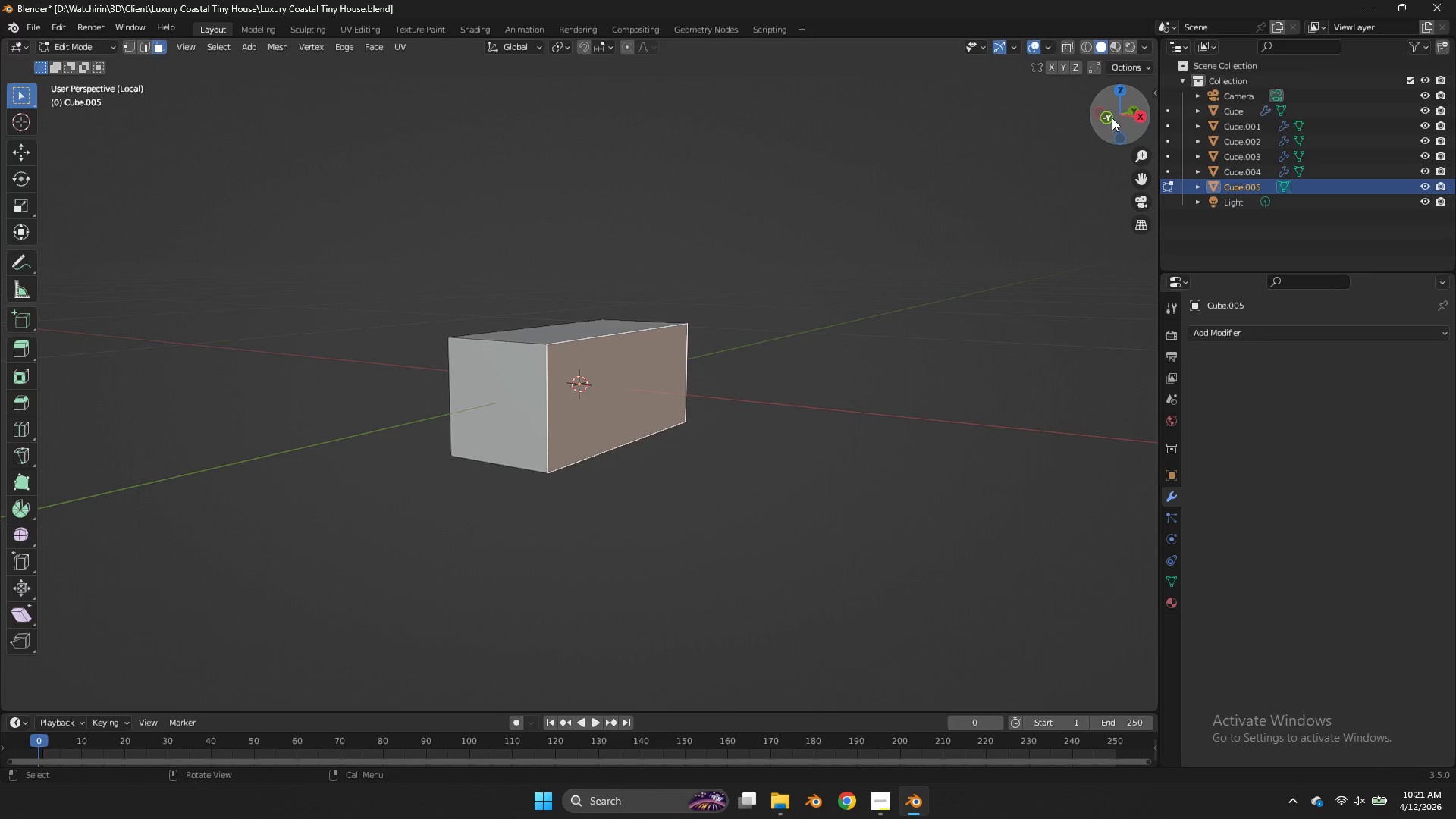 
left_click([1112, 118])
 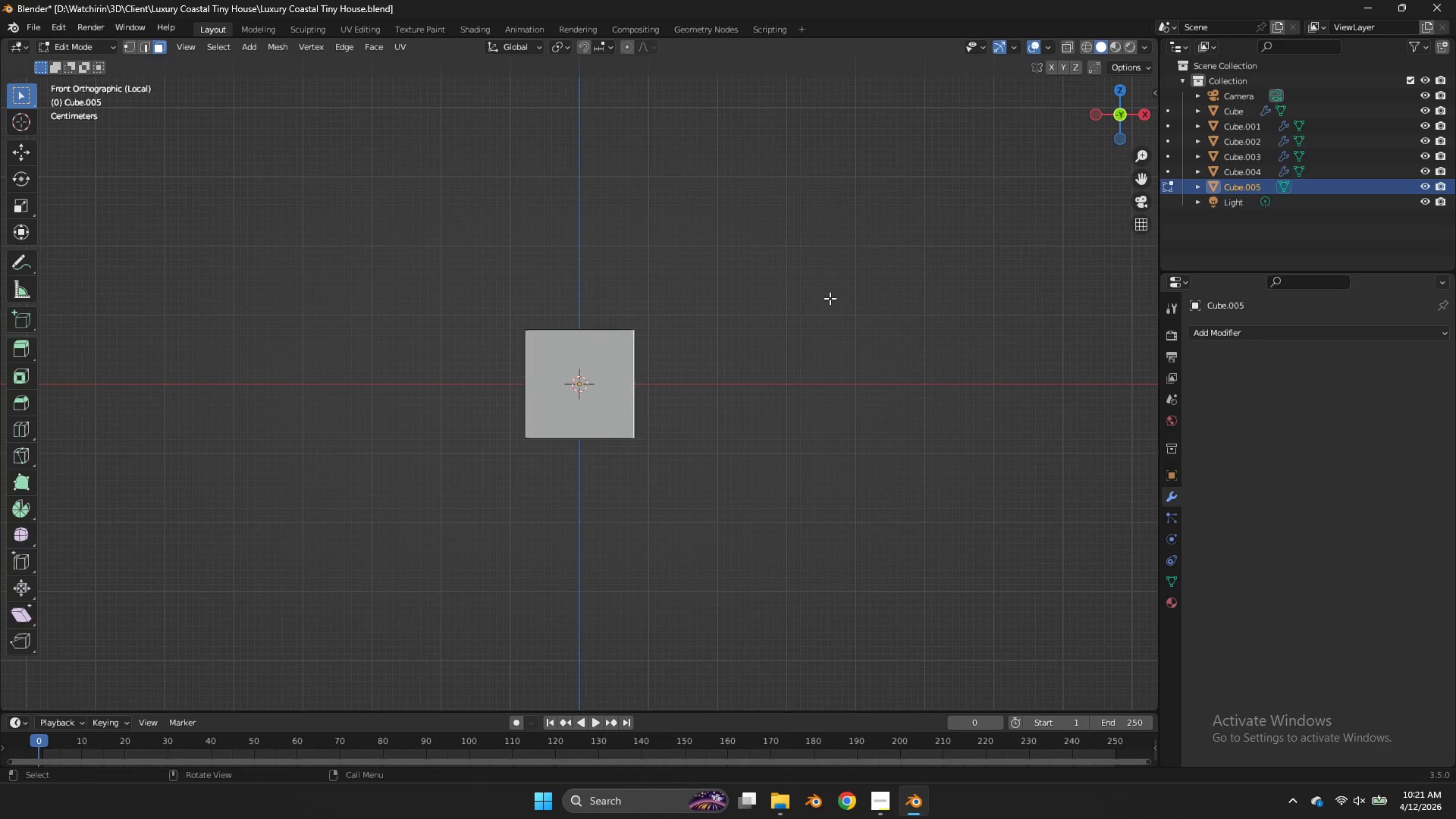 
type(gx)
 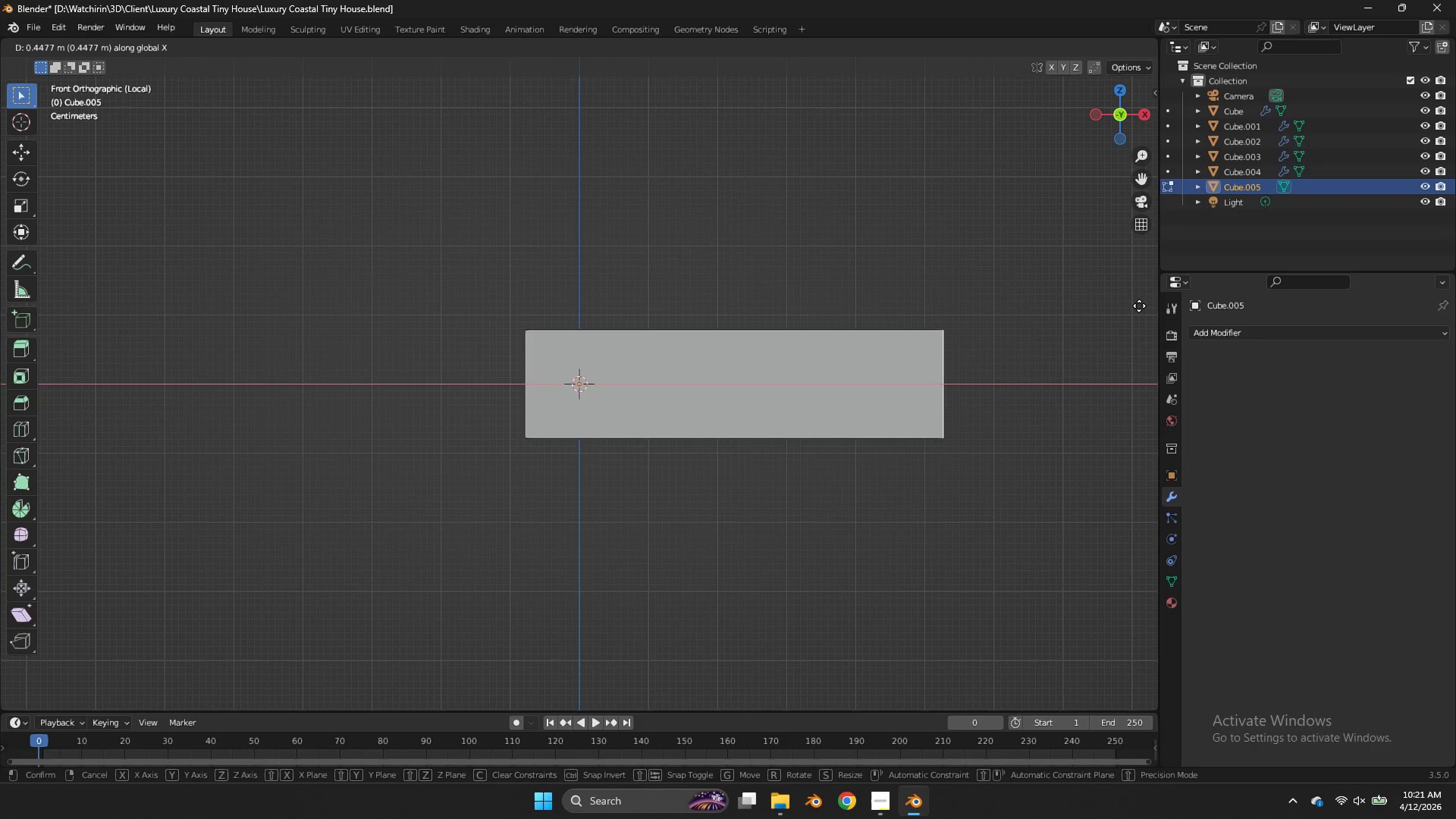 
left_click([1150, 309])
 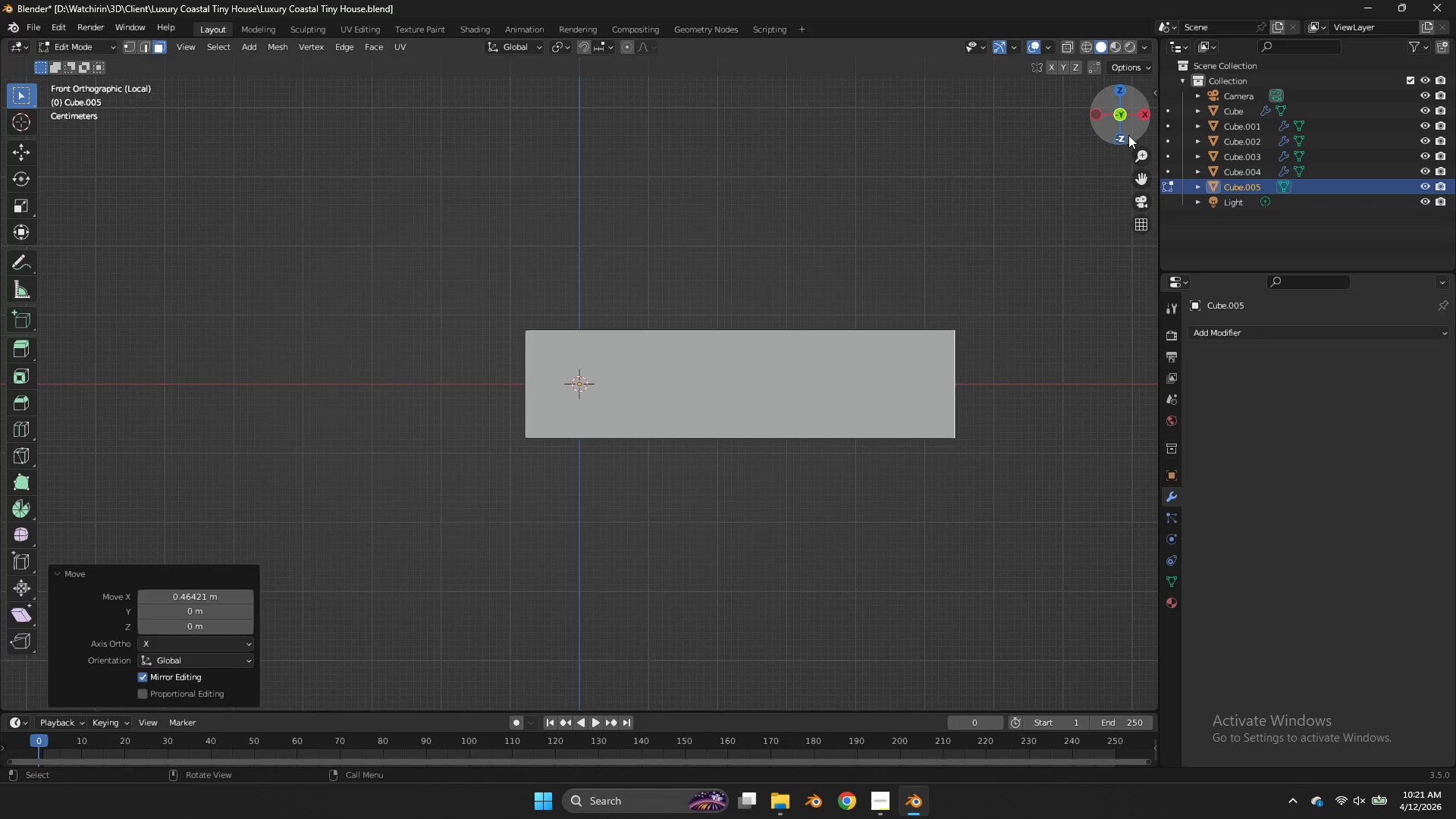 
left_click_drag(start_coordinate=[1128, 135], to_coordinate=[1135, 193])
 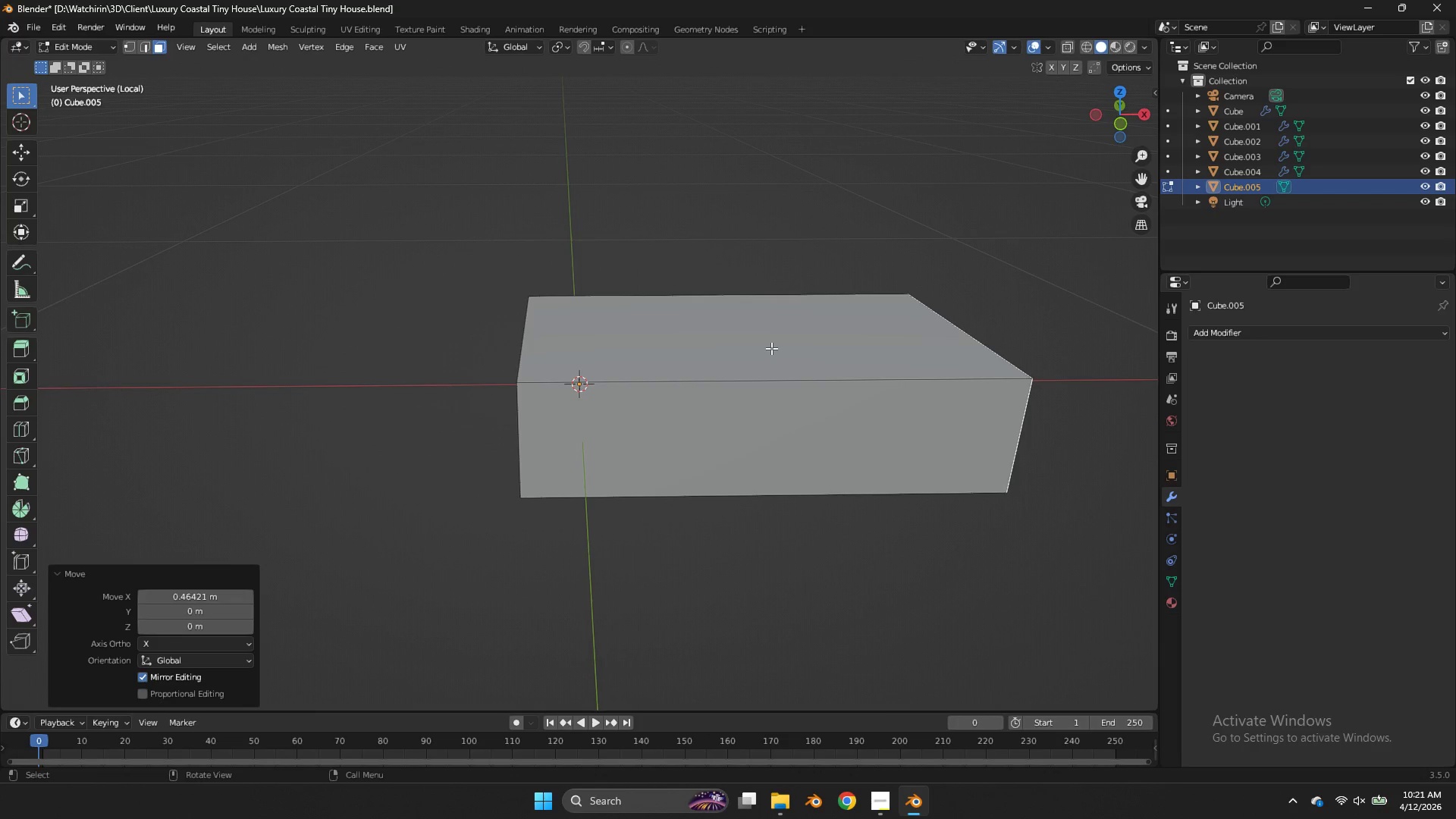 
key(NumpadDivide)
 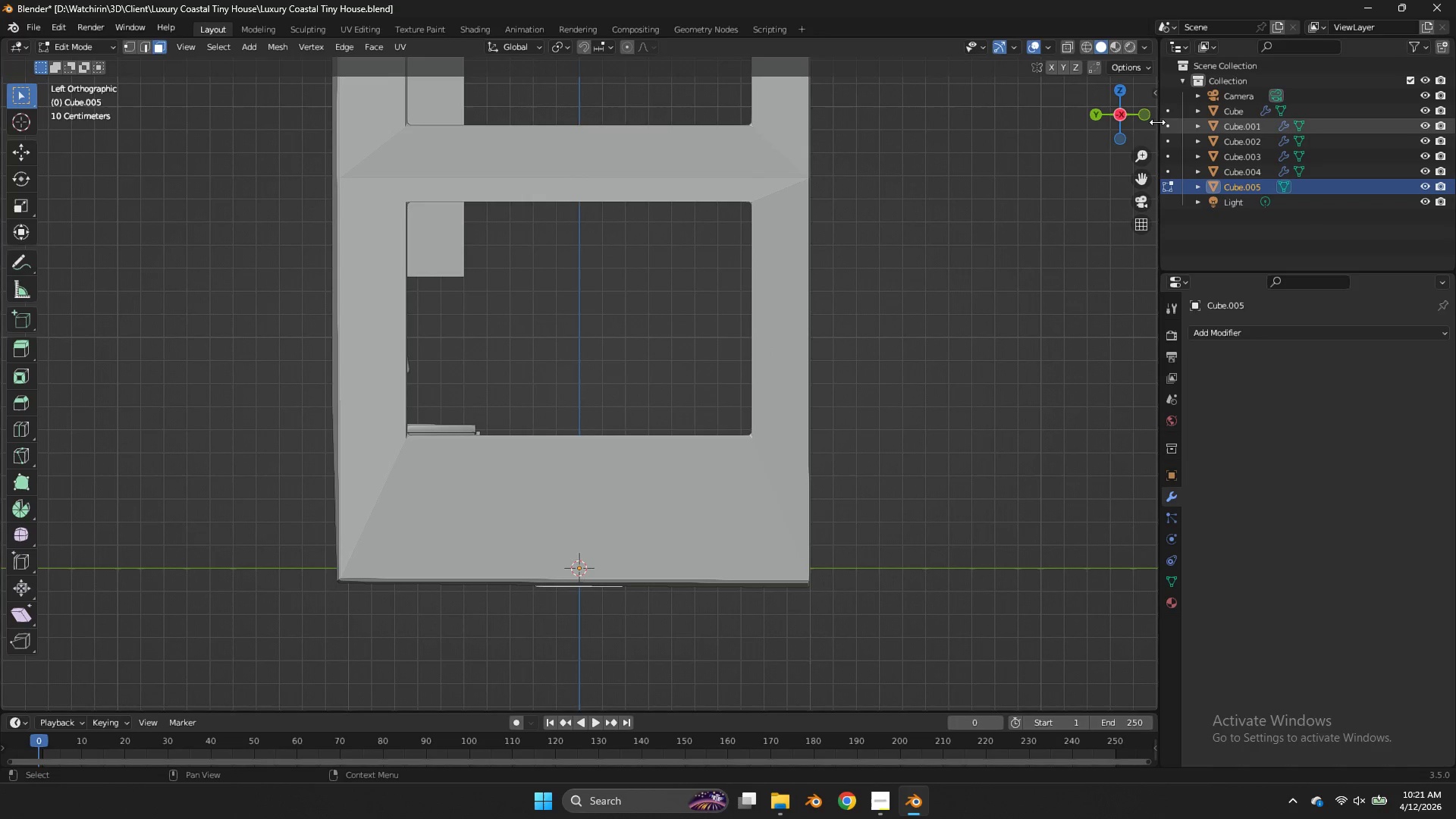 
left_click([1147, 115])
 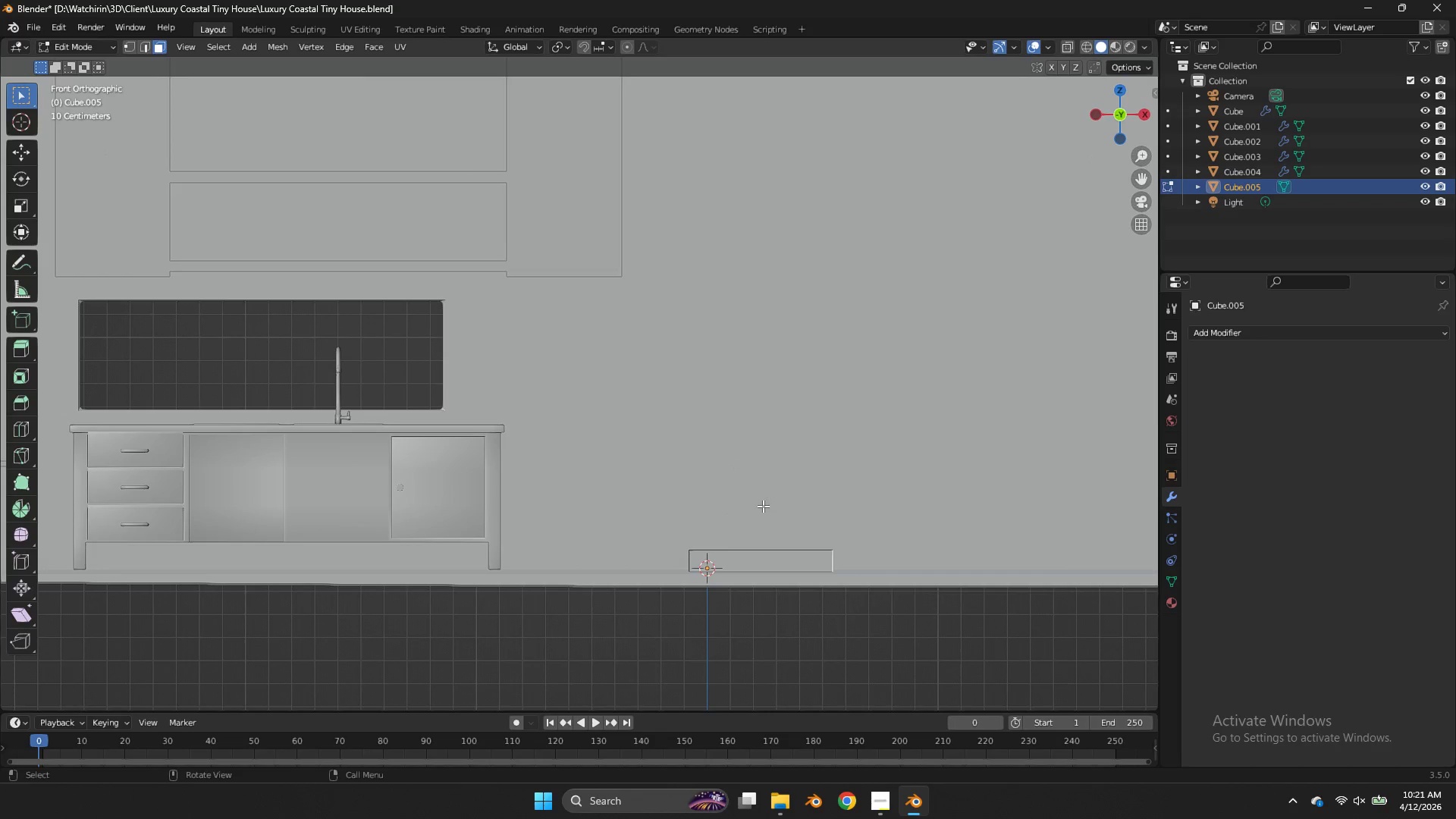 
key(Z)
 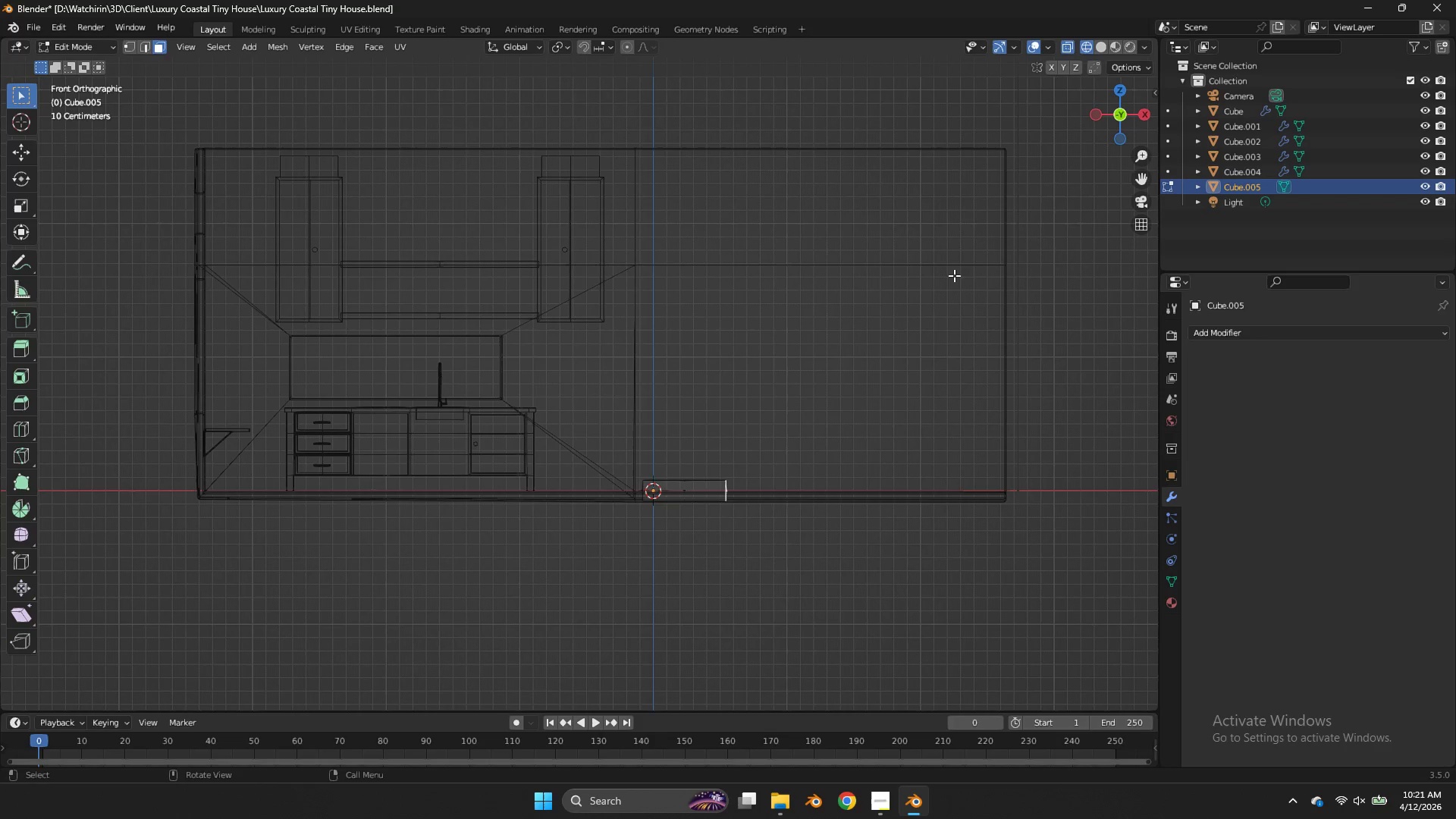 
scroll: coordinate [808, 511], scroll_direction: down, amount: 3.0
 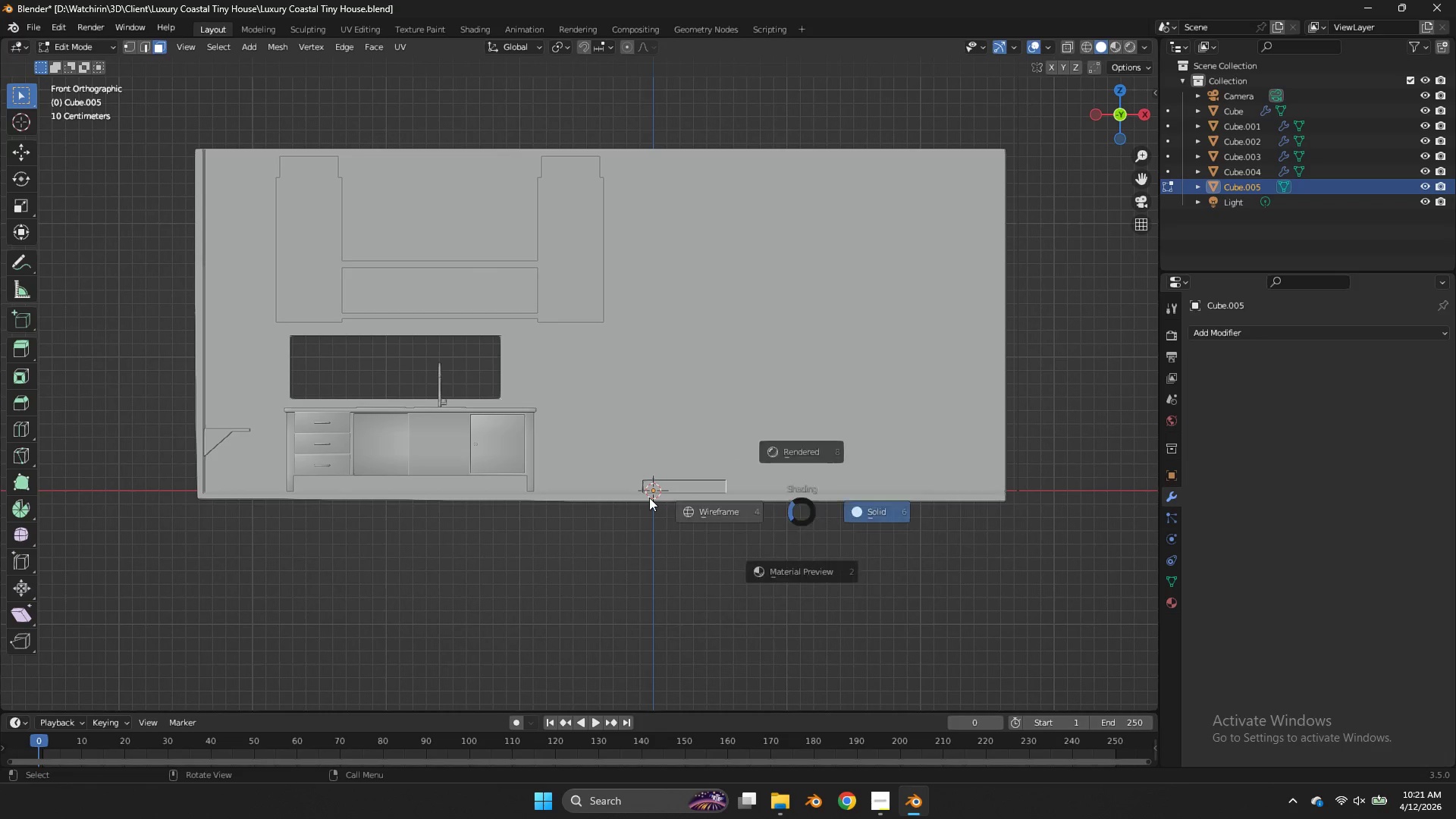 
key(Tab)
type(gz)
 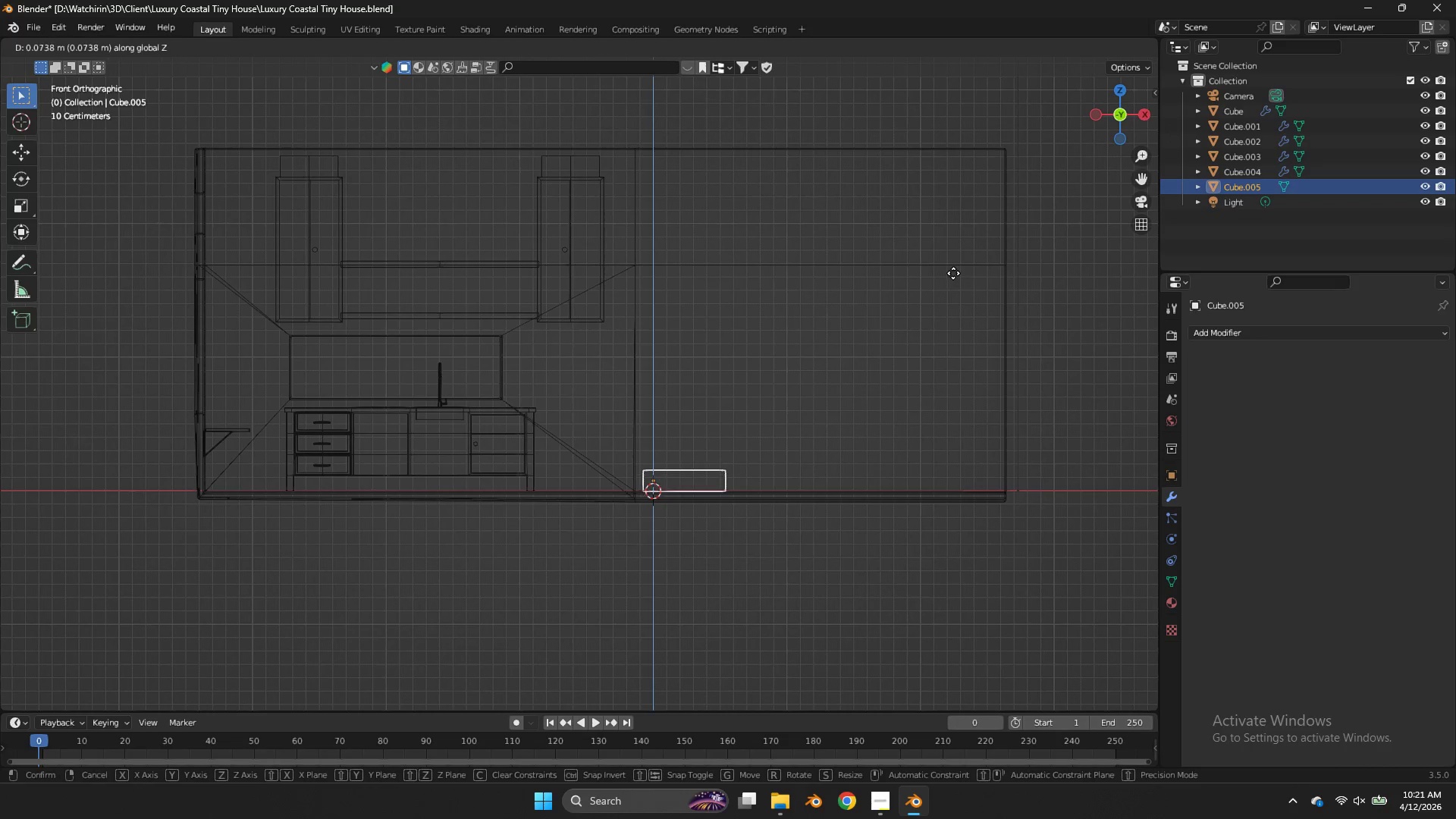 
hold_key(key=ShiftLeft, duration=0.34)
left_click([953, 273])
 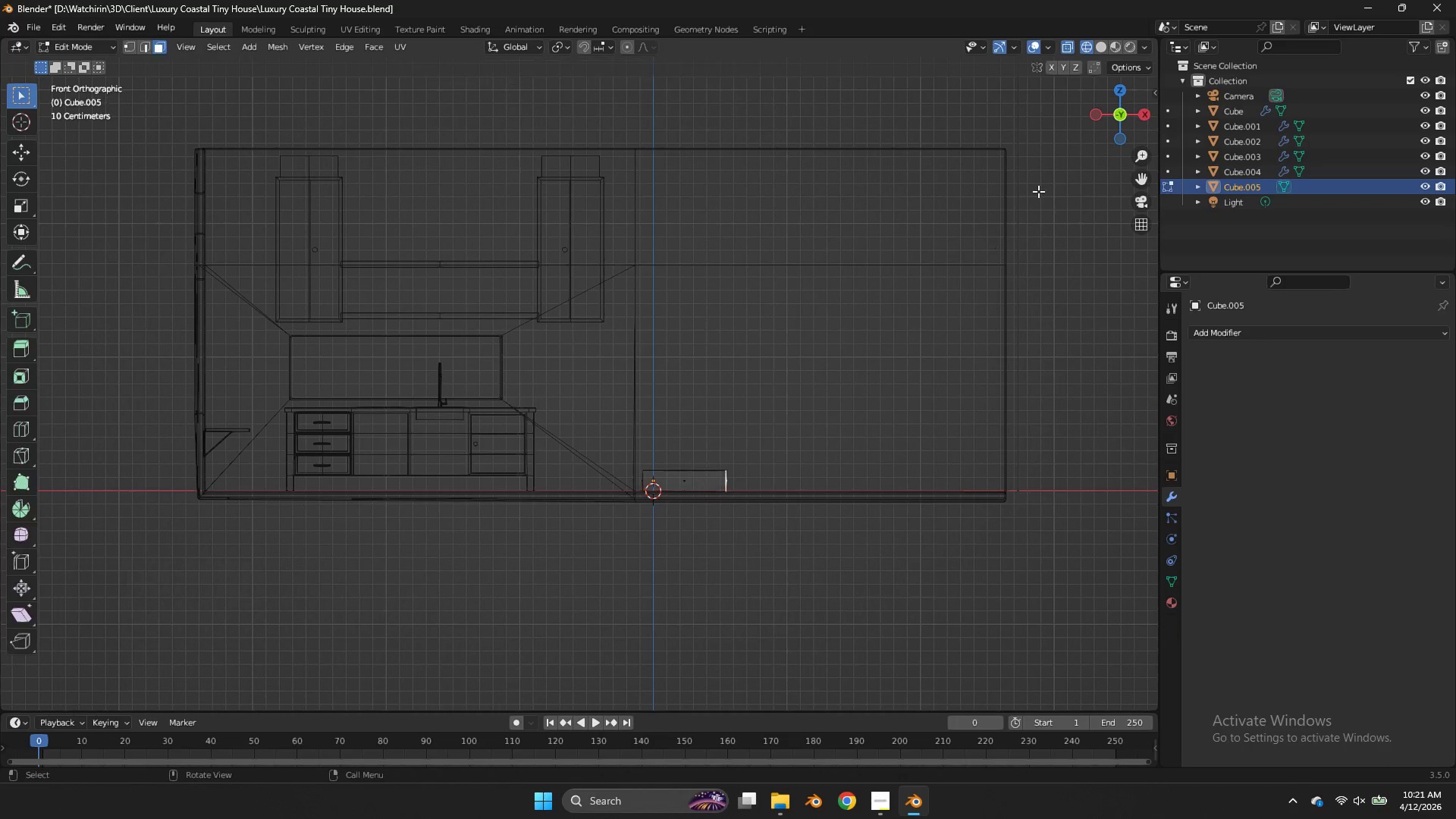 
key(Tab)
 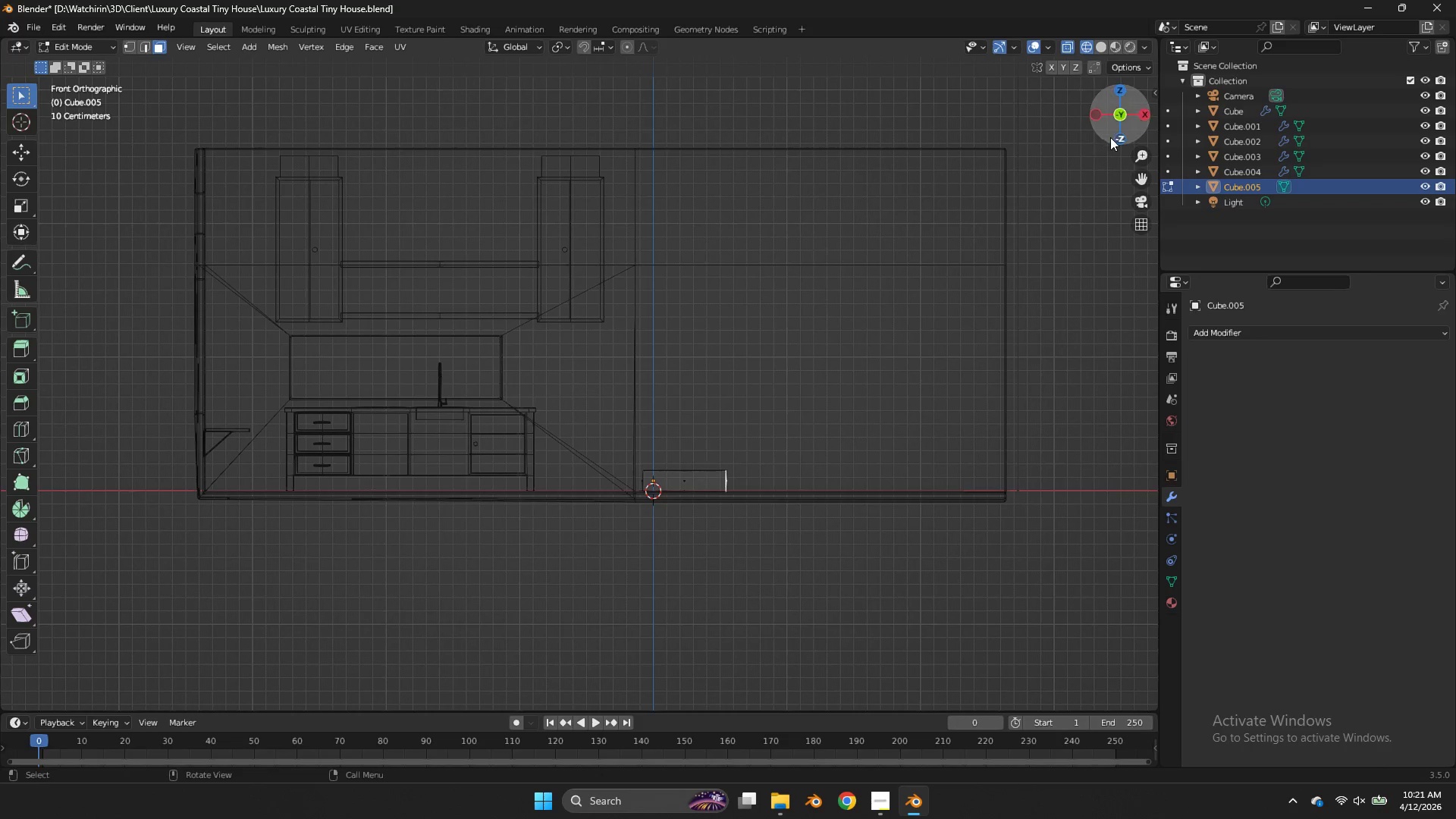 
left_click_drag(start_coordinate=[1108, 135], to_coordinate=[1134, 157])
 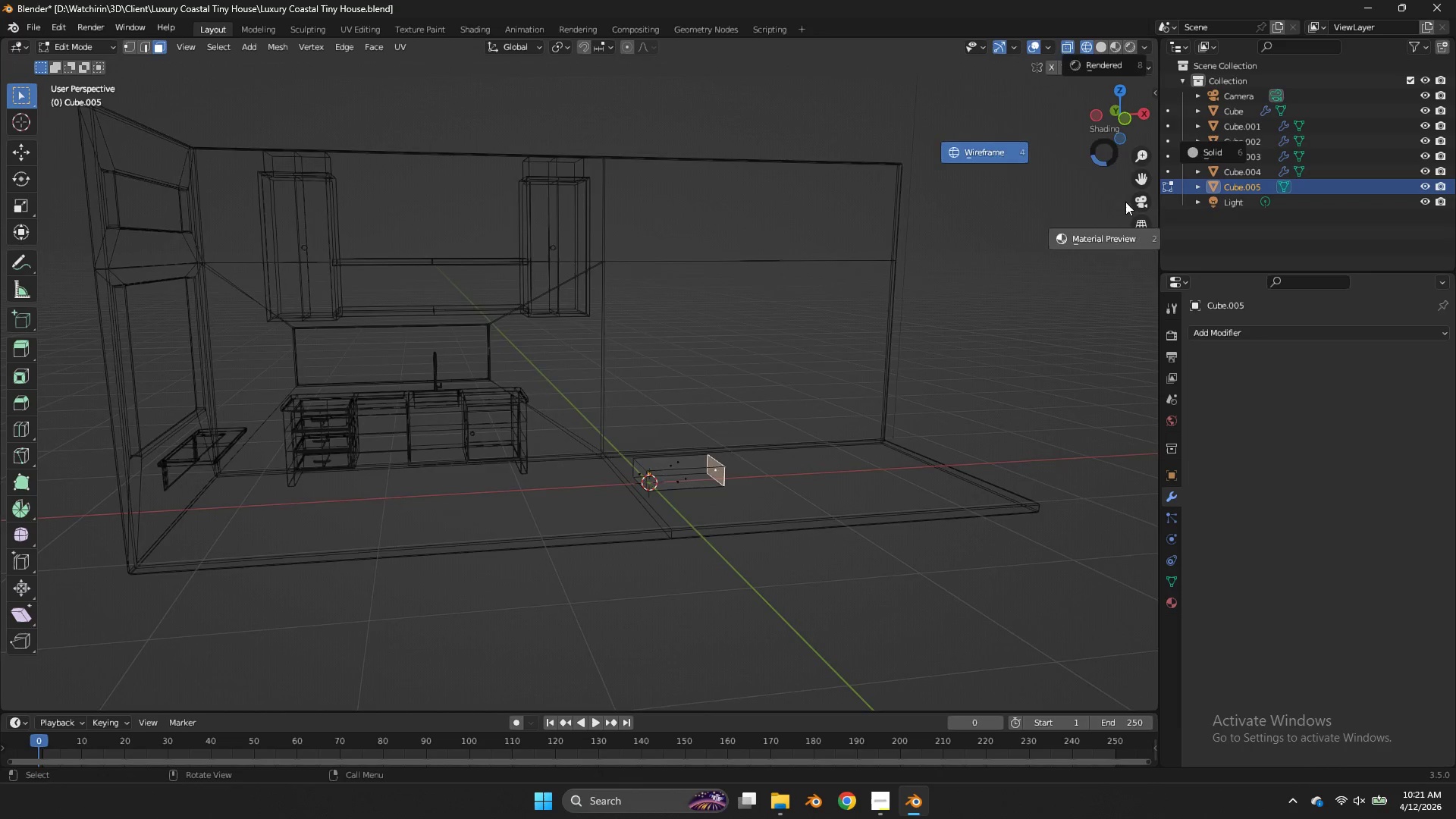 
key(Z)
 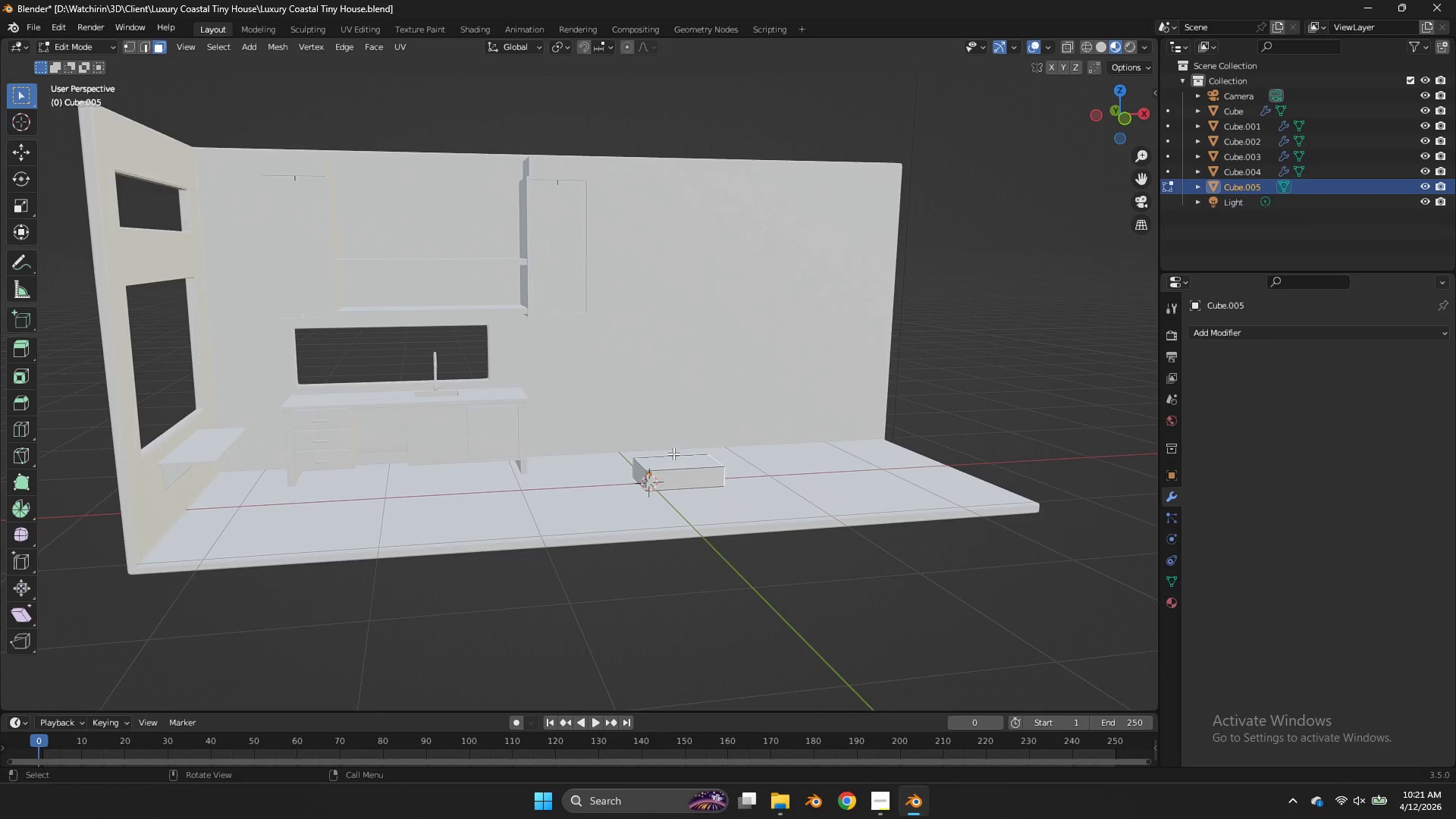 
double_click([677, 464])
 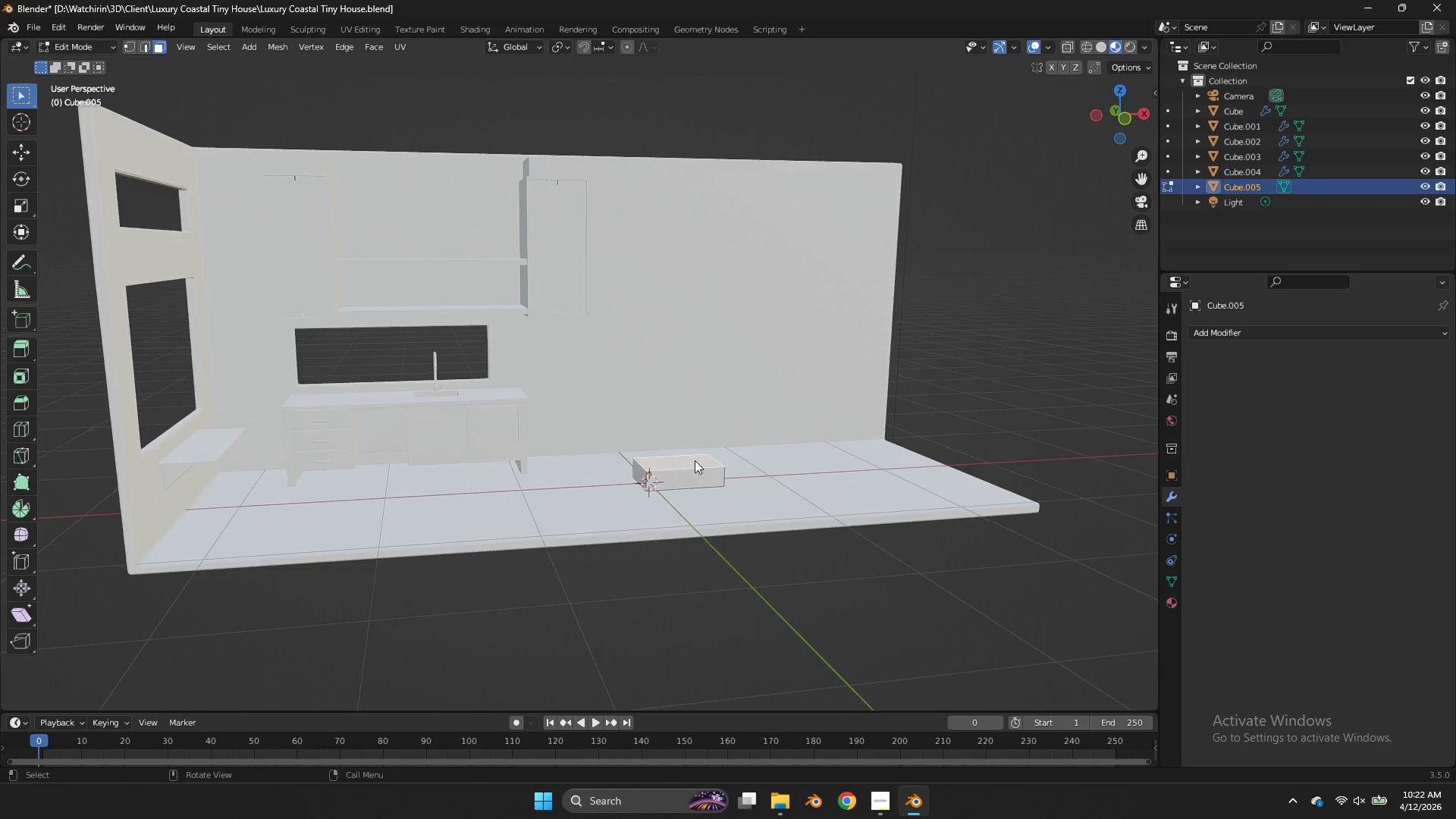 
type(ze)
 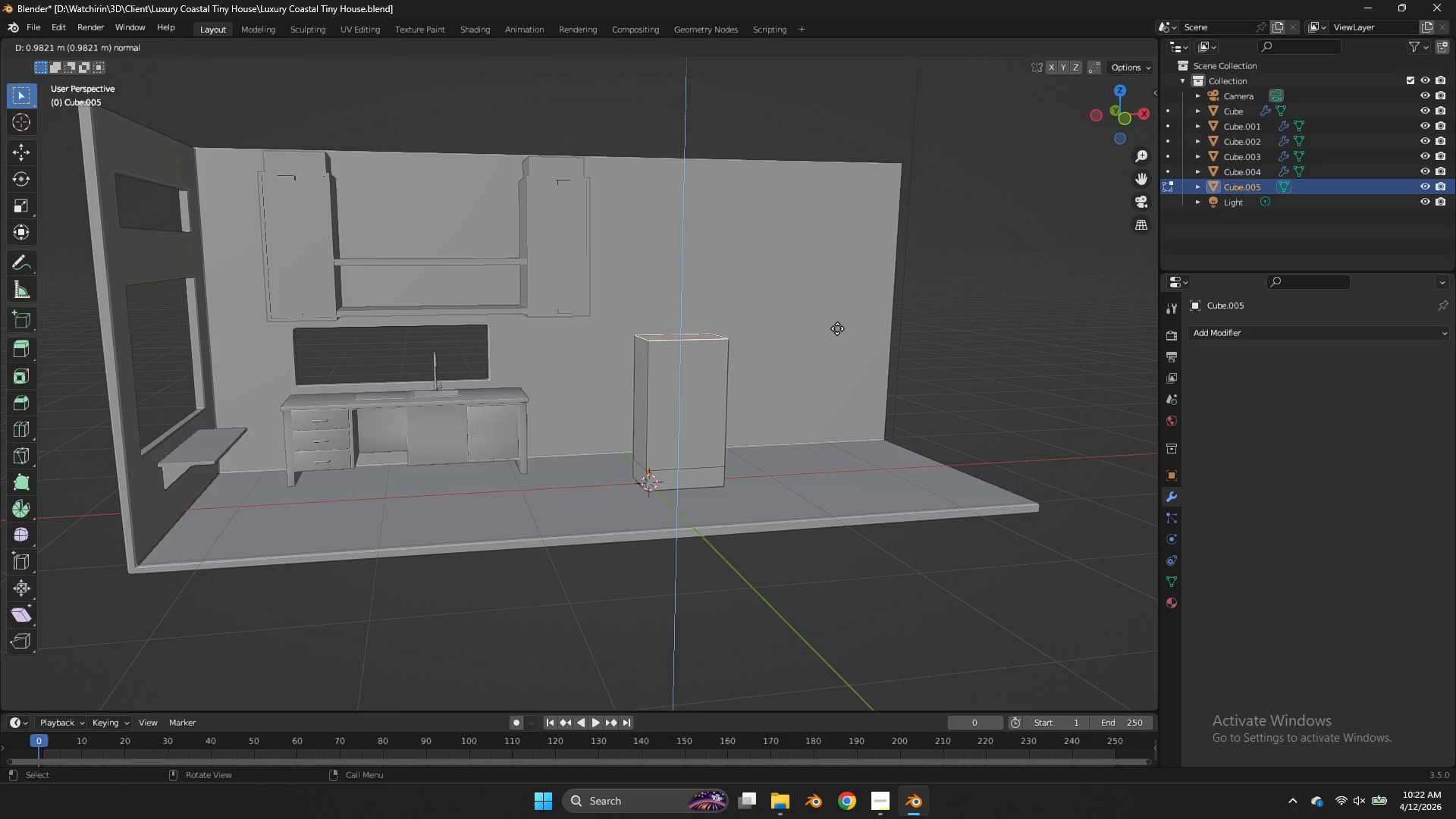 
left_click([837, 326])
 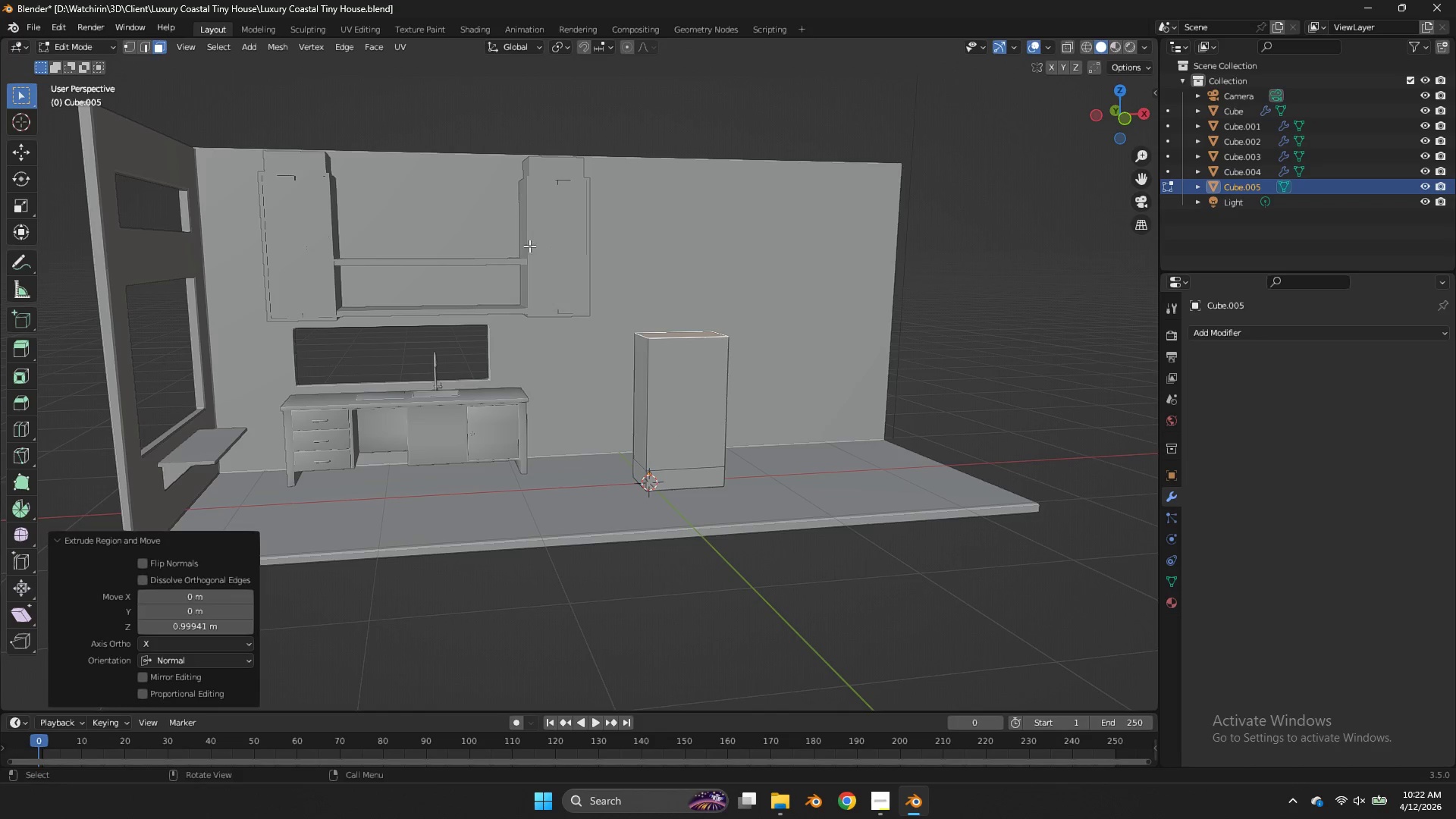 
key(Control+Z)
 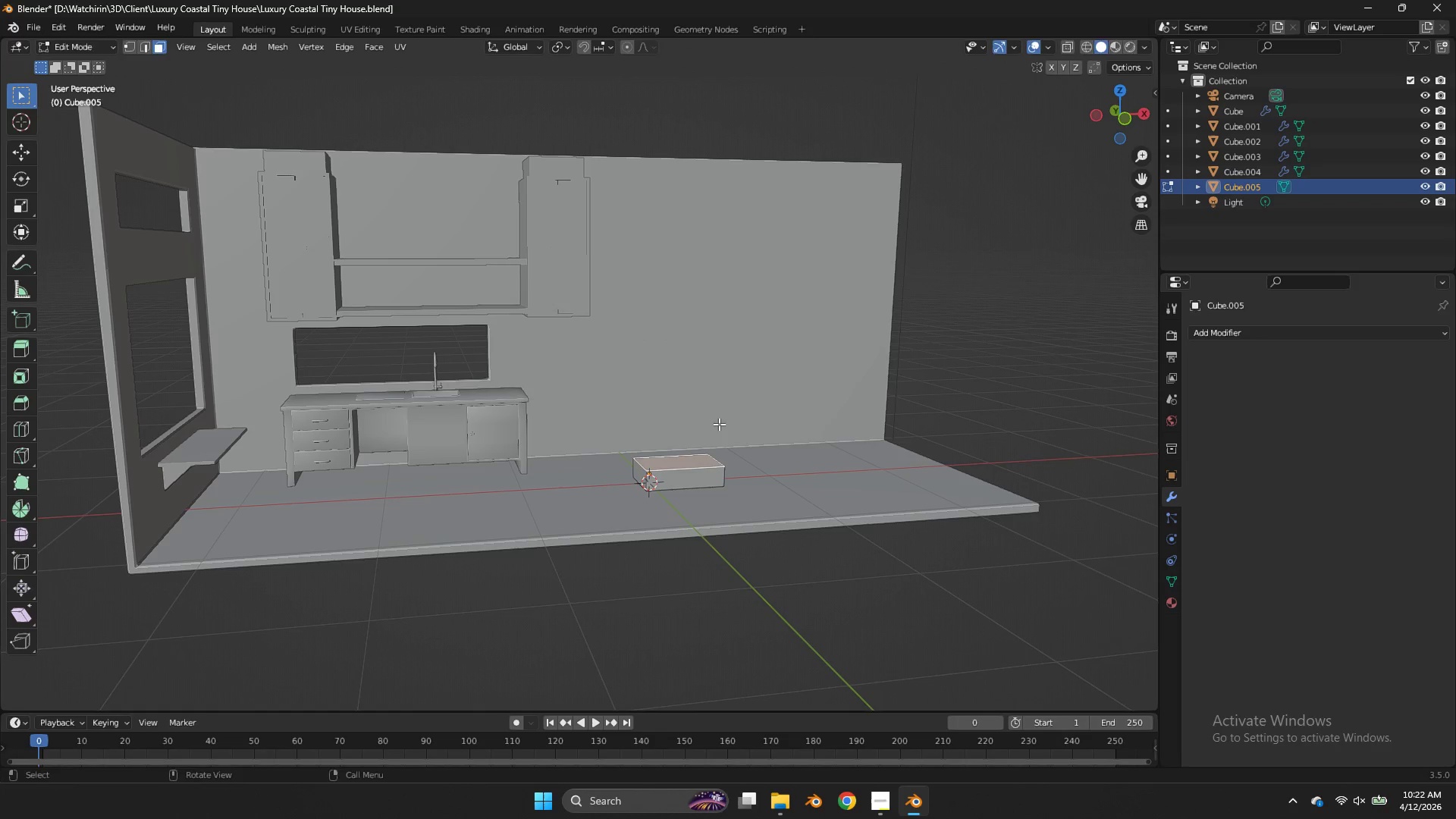 
type(gz)
 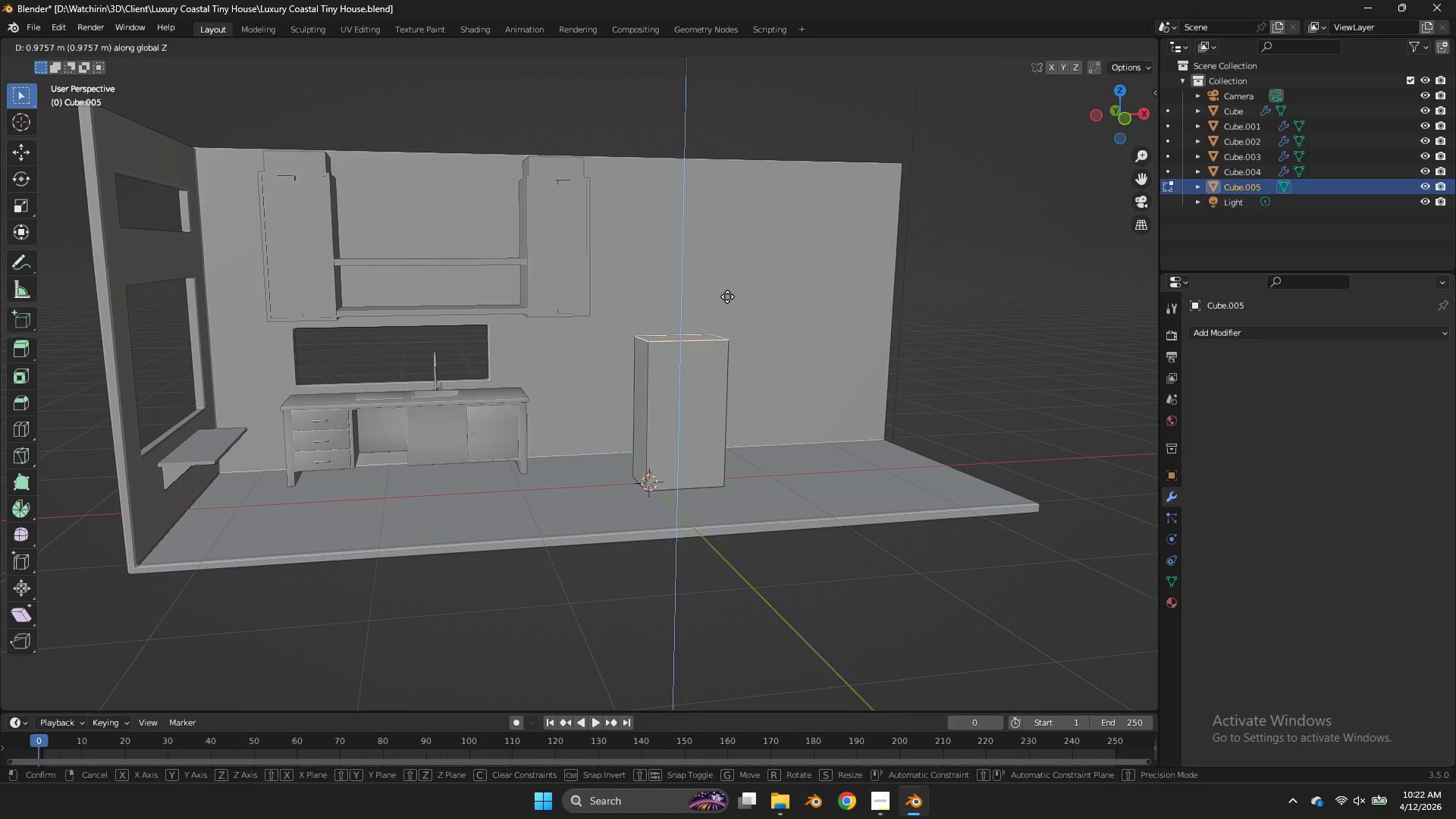 
left_click([728, 290])
 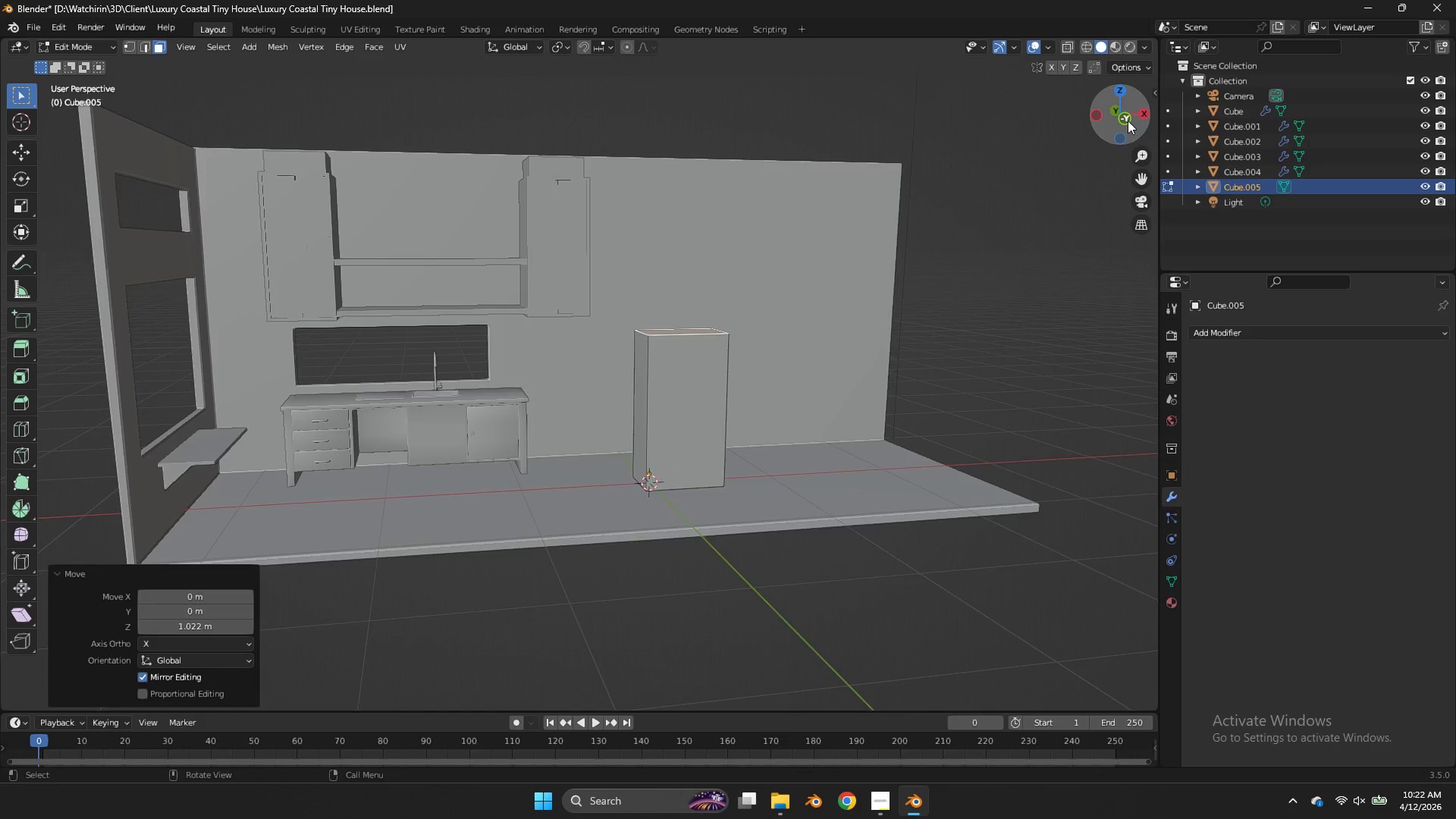 
key(Control+R)
 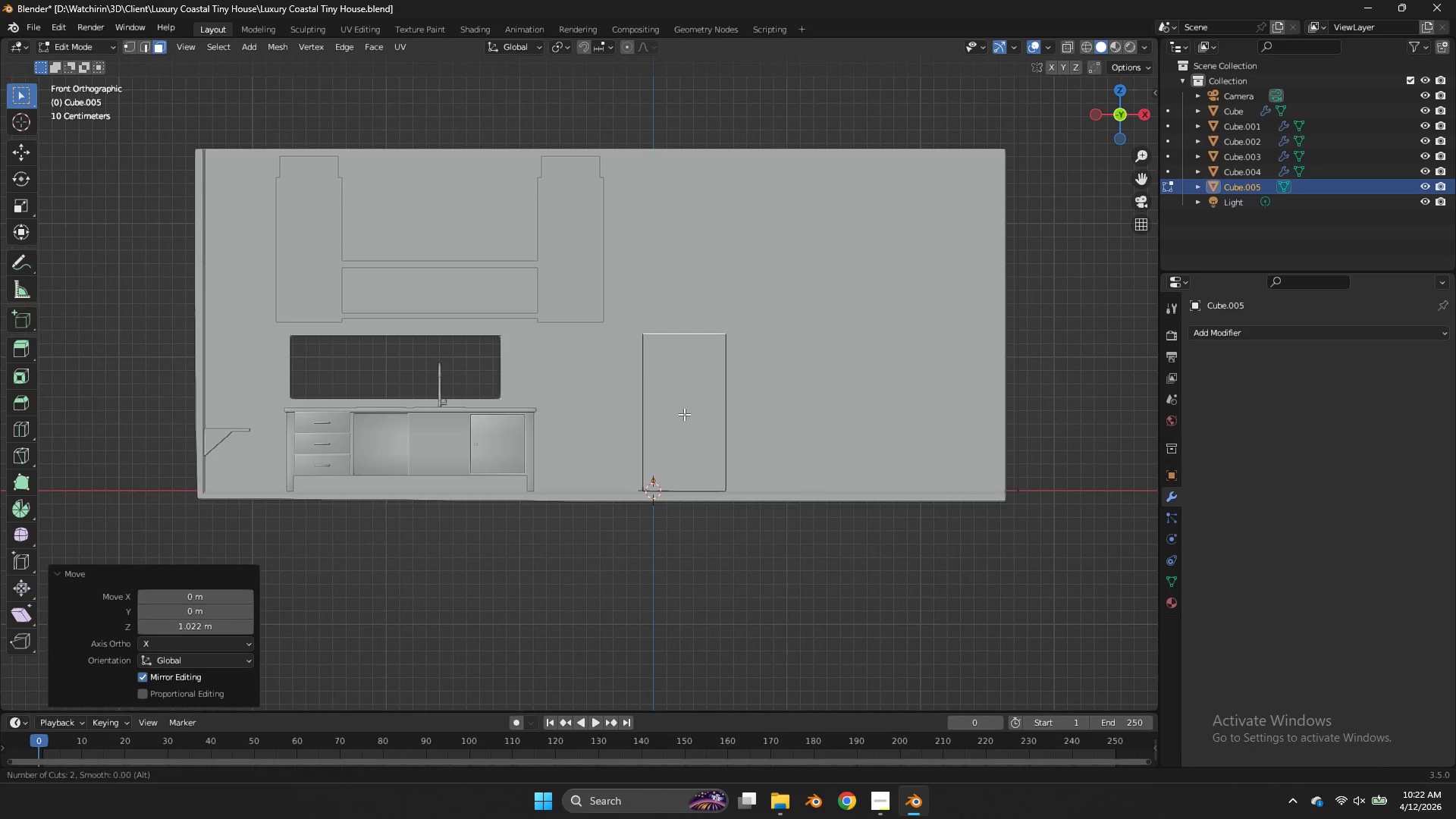 
scroll: coordinate [724, 396], scroll_direction: up, amount: 4.0
 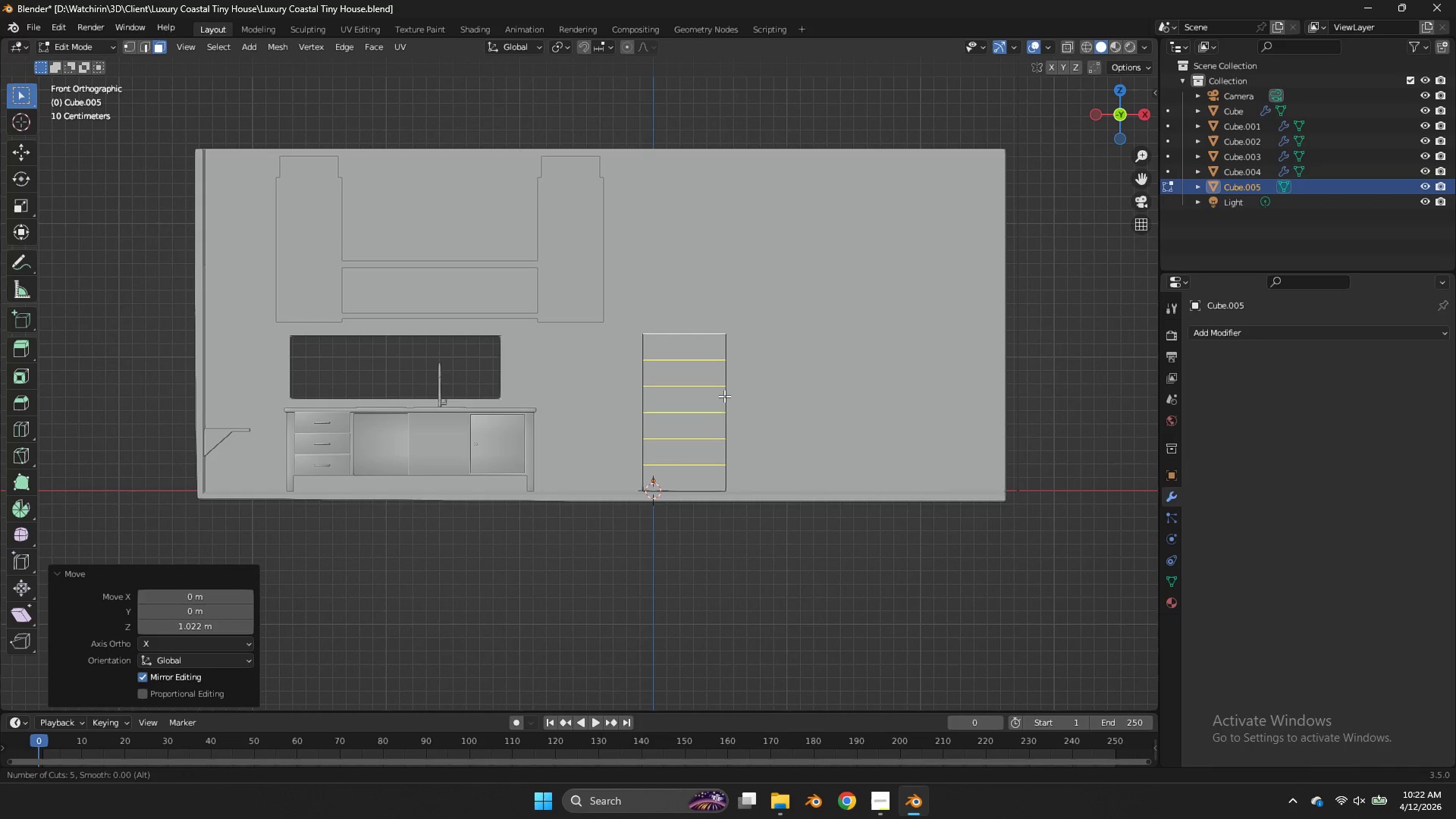 
left_click([724, 396])
 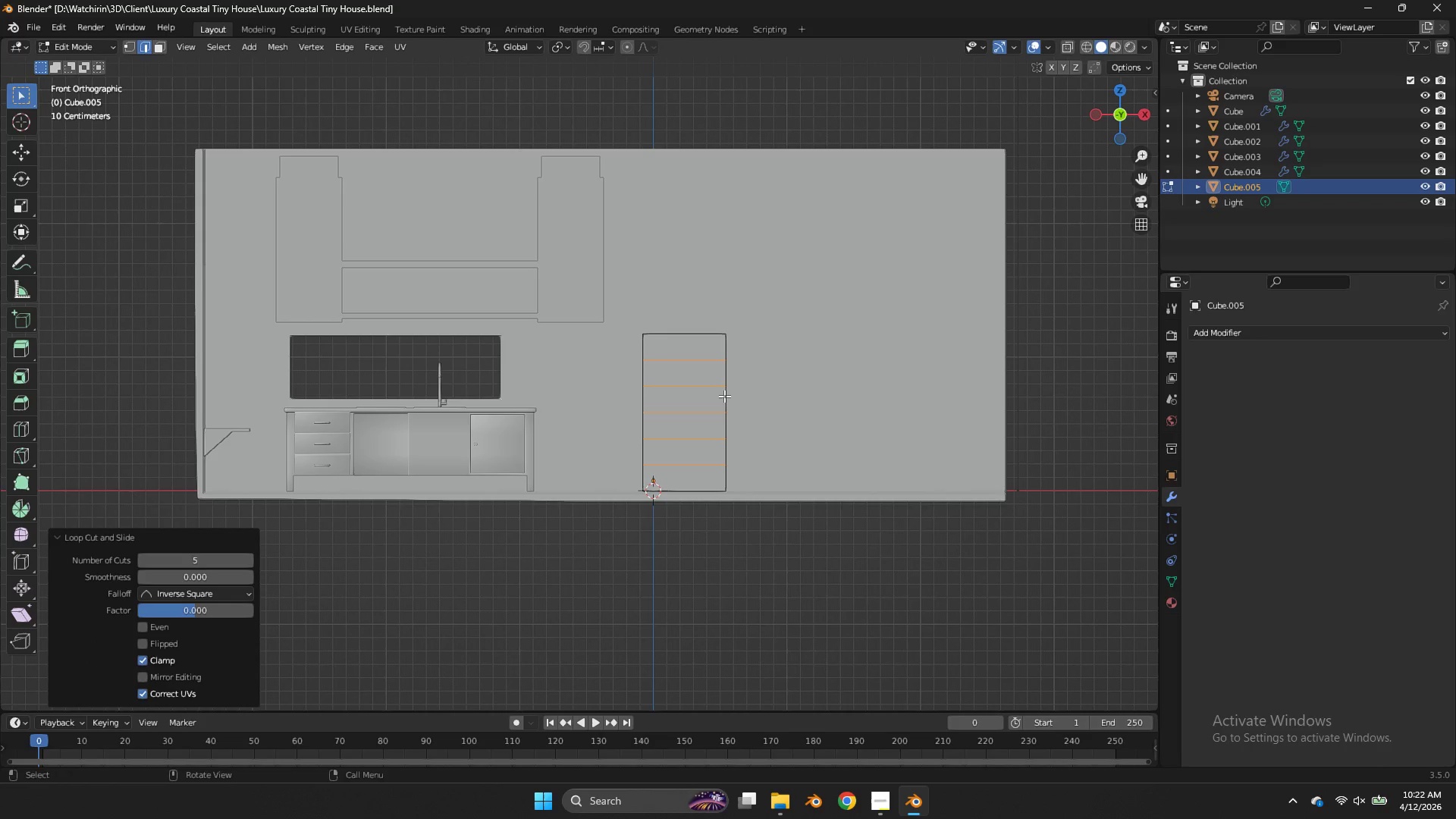 
right_click([724, 396])
 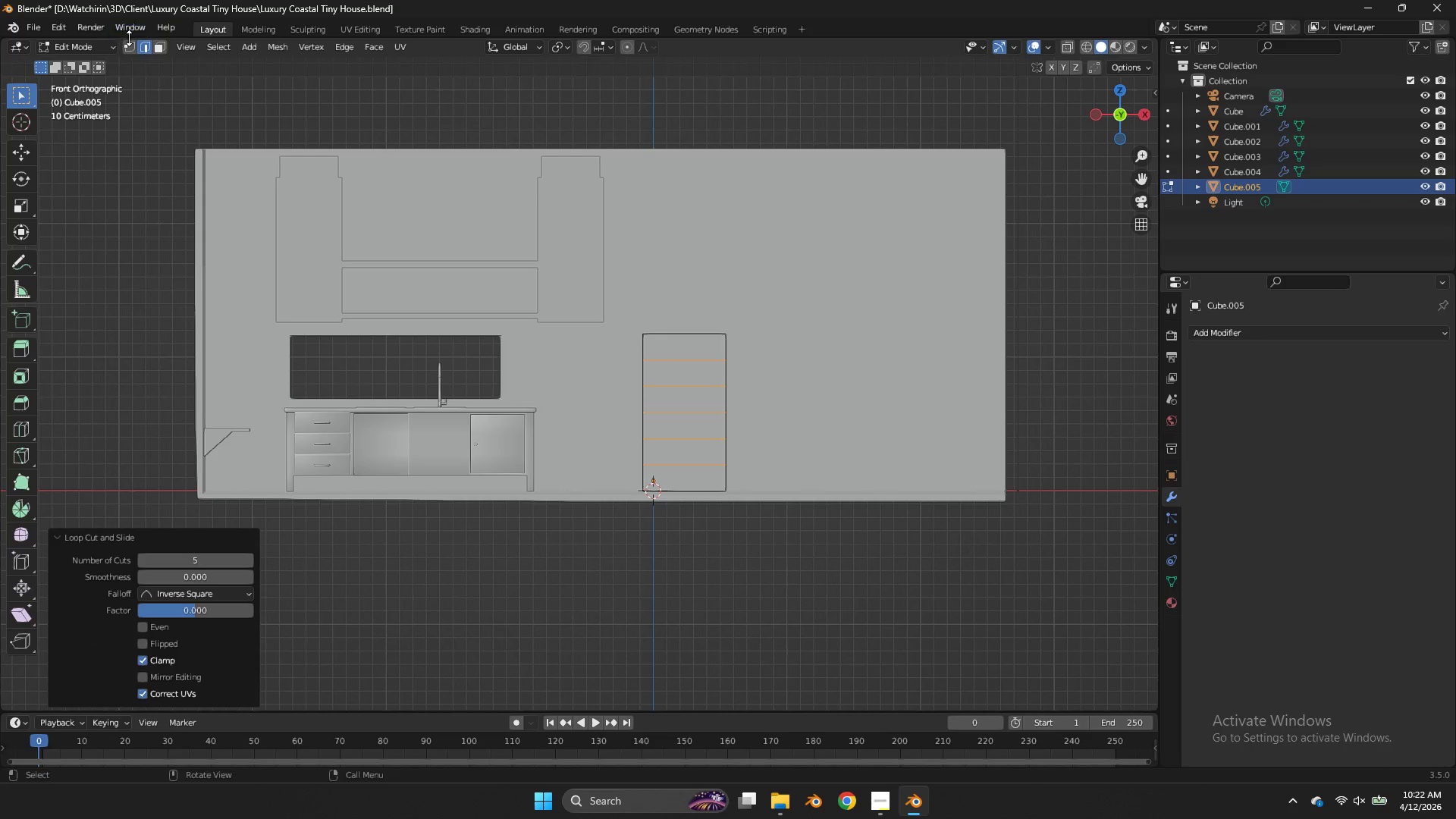 
left_click([134, 42])
 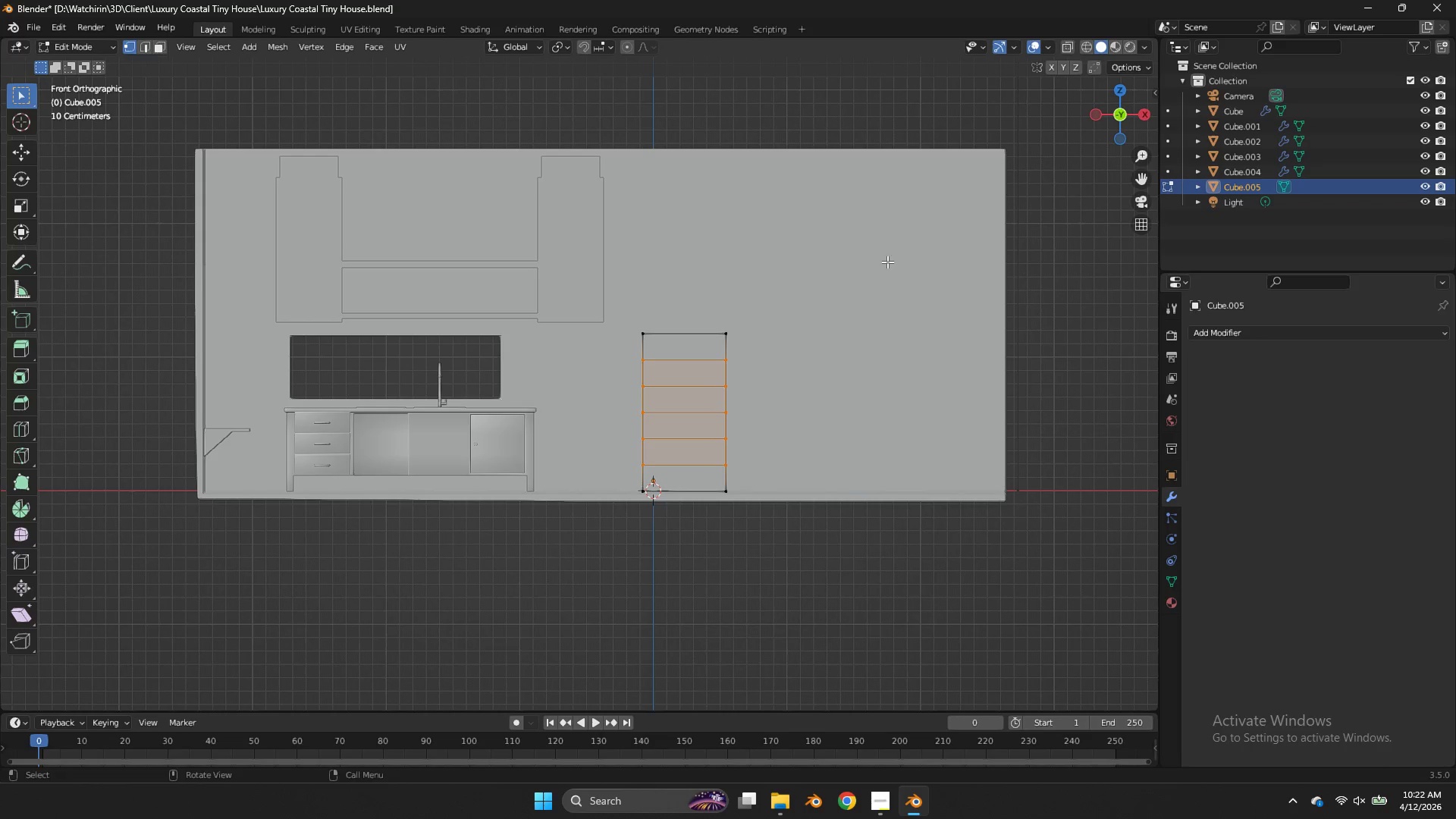 
type(zgx)
 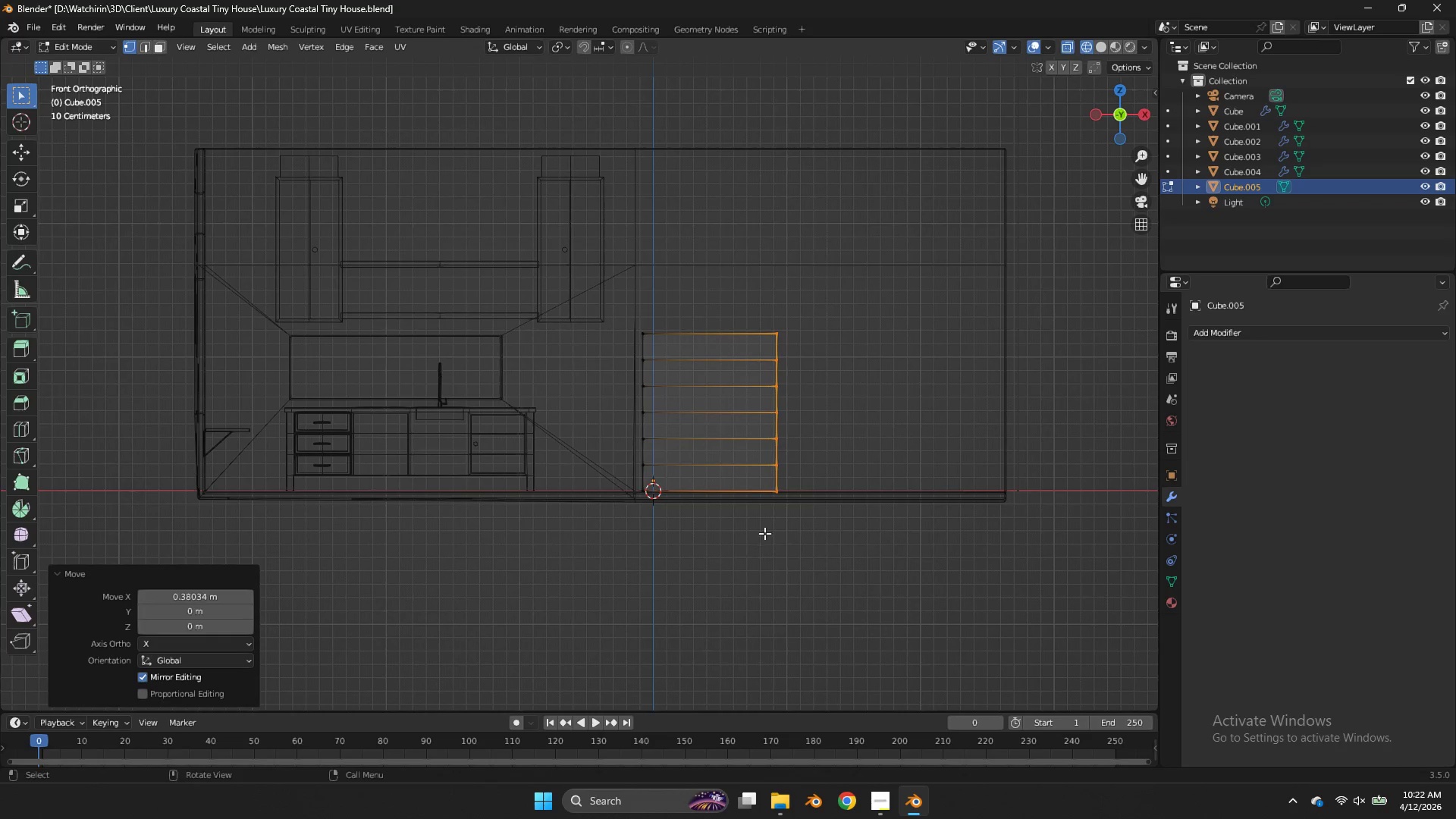 
left_click_drag(start_coordinate=[782, 291], to_coordinate=[704, 554])
 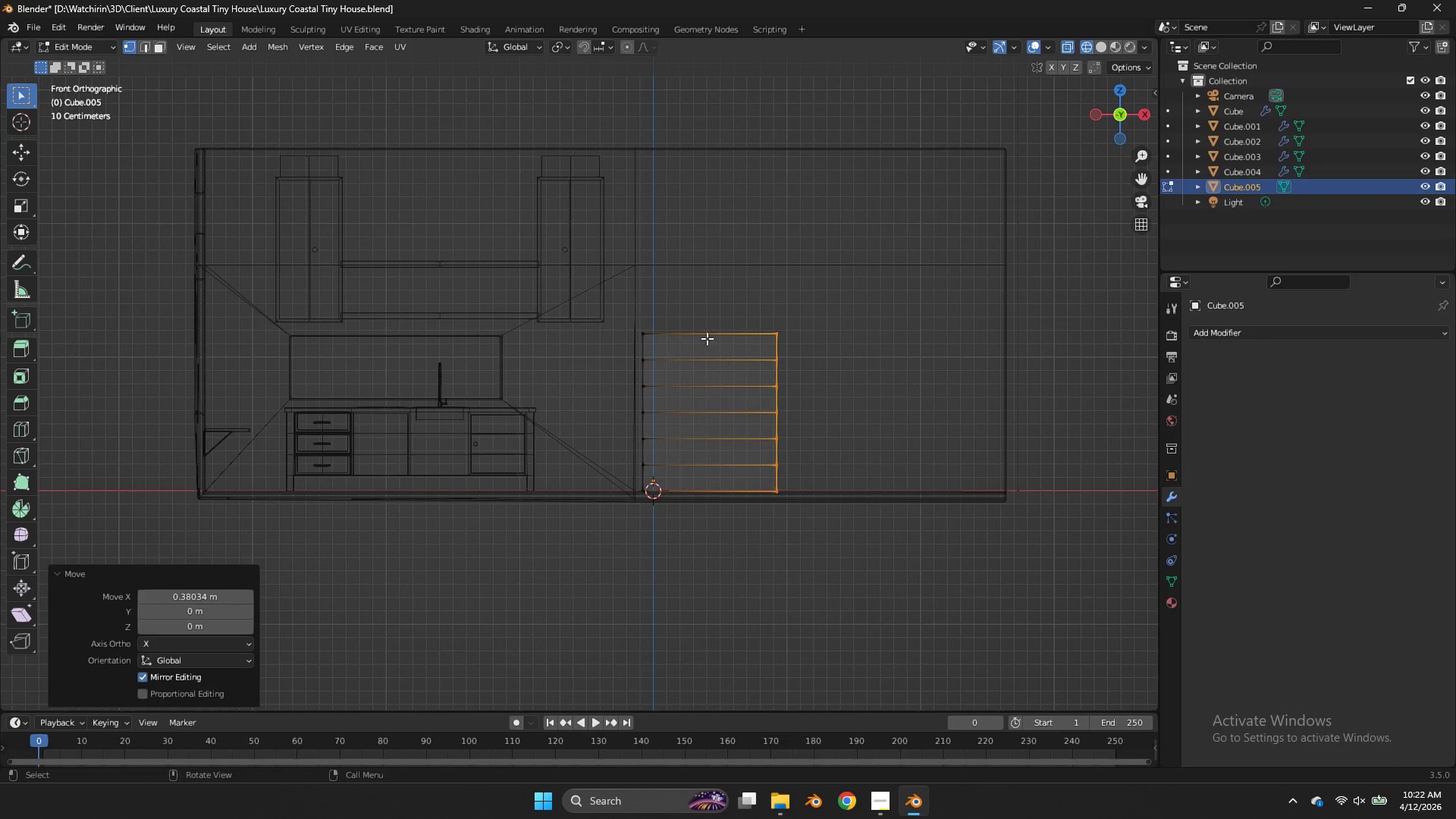 
left_click_drag(start_coordinate=[683, 297], to_coordinate=[605, 476])
 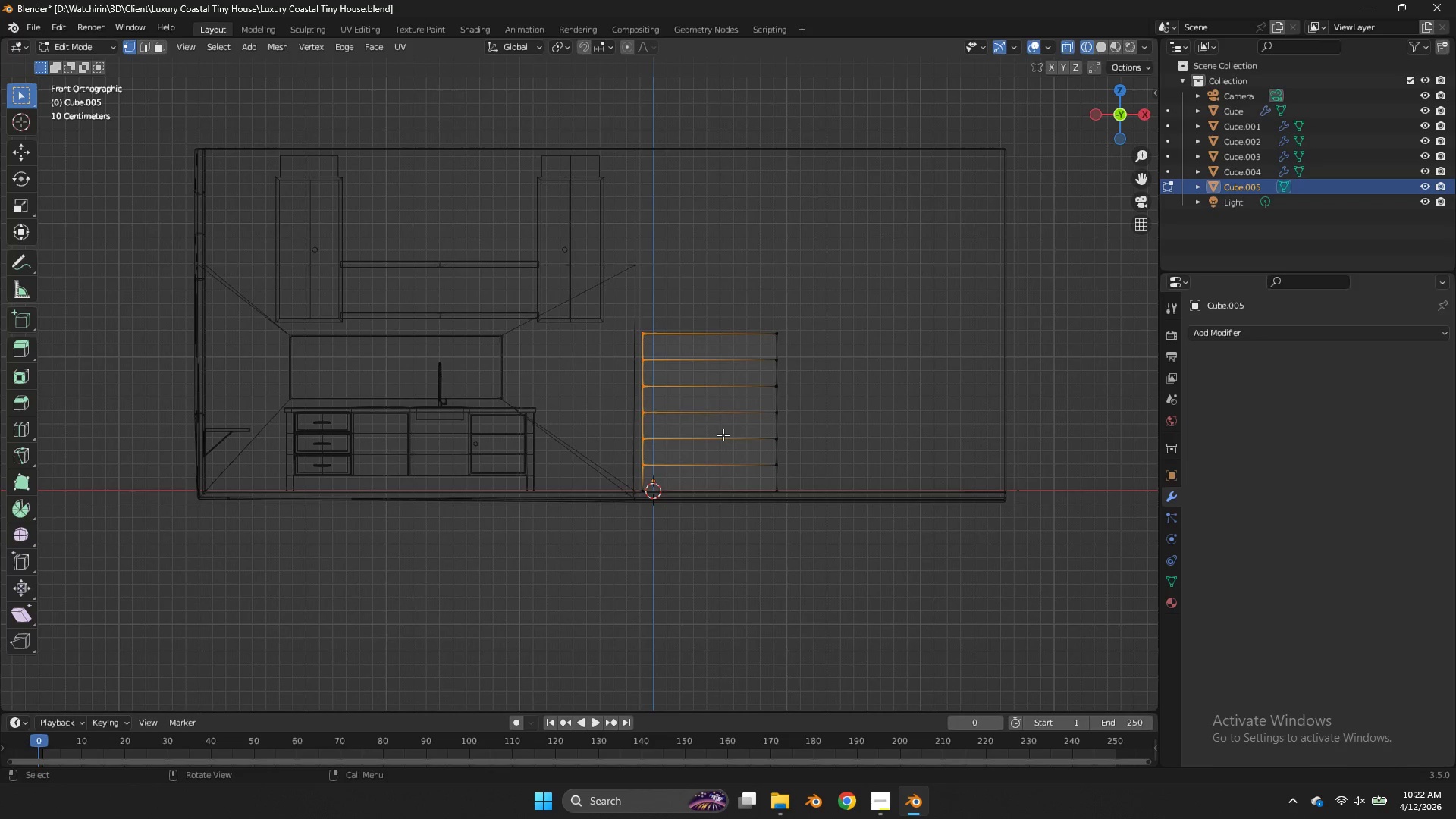 
key(Alt+AltLeft)
 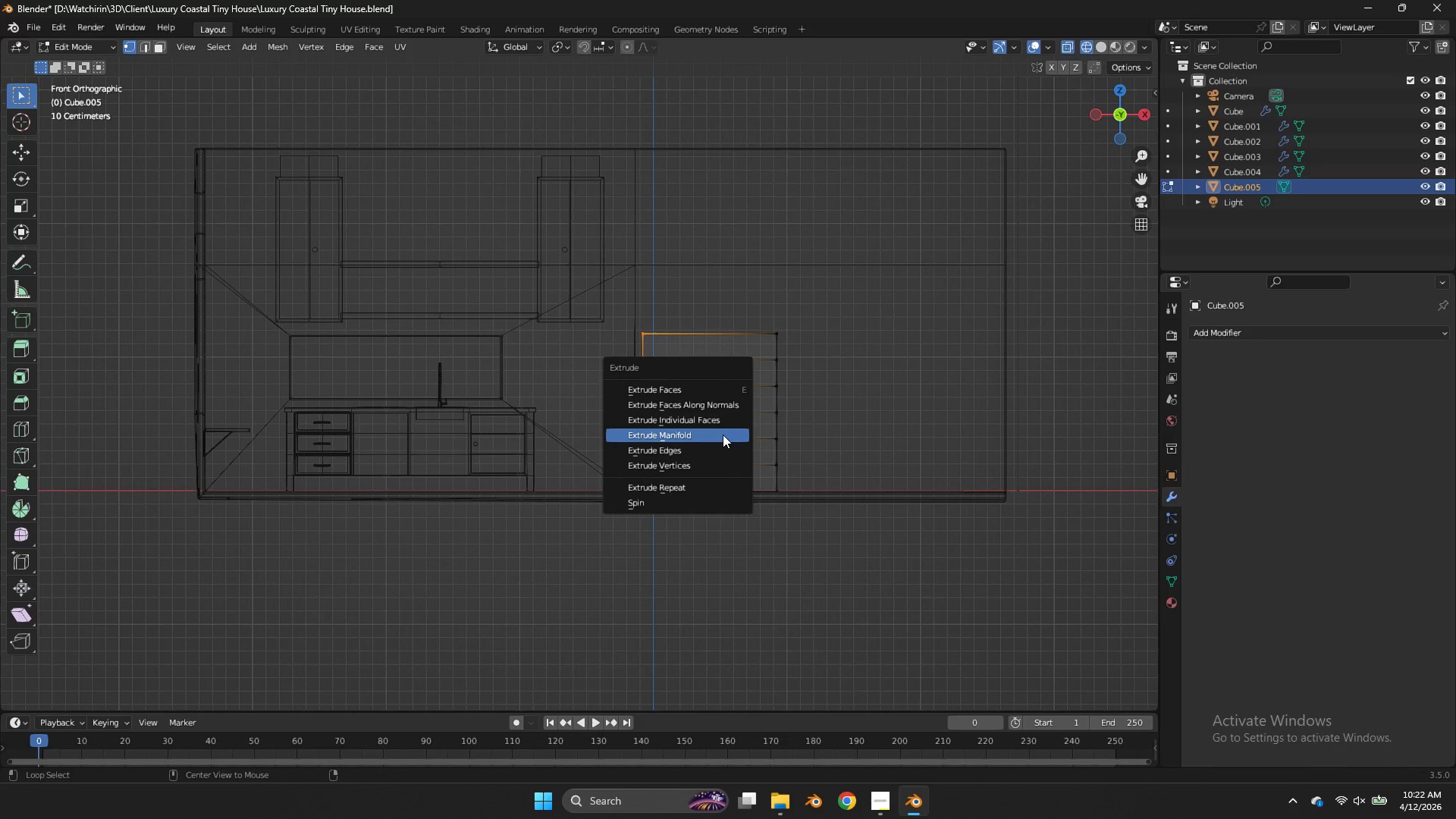 
key(Alt+E)
 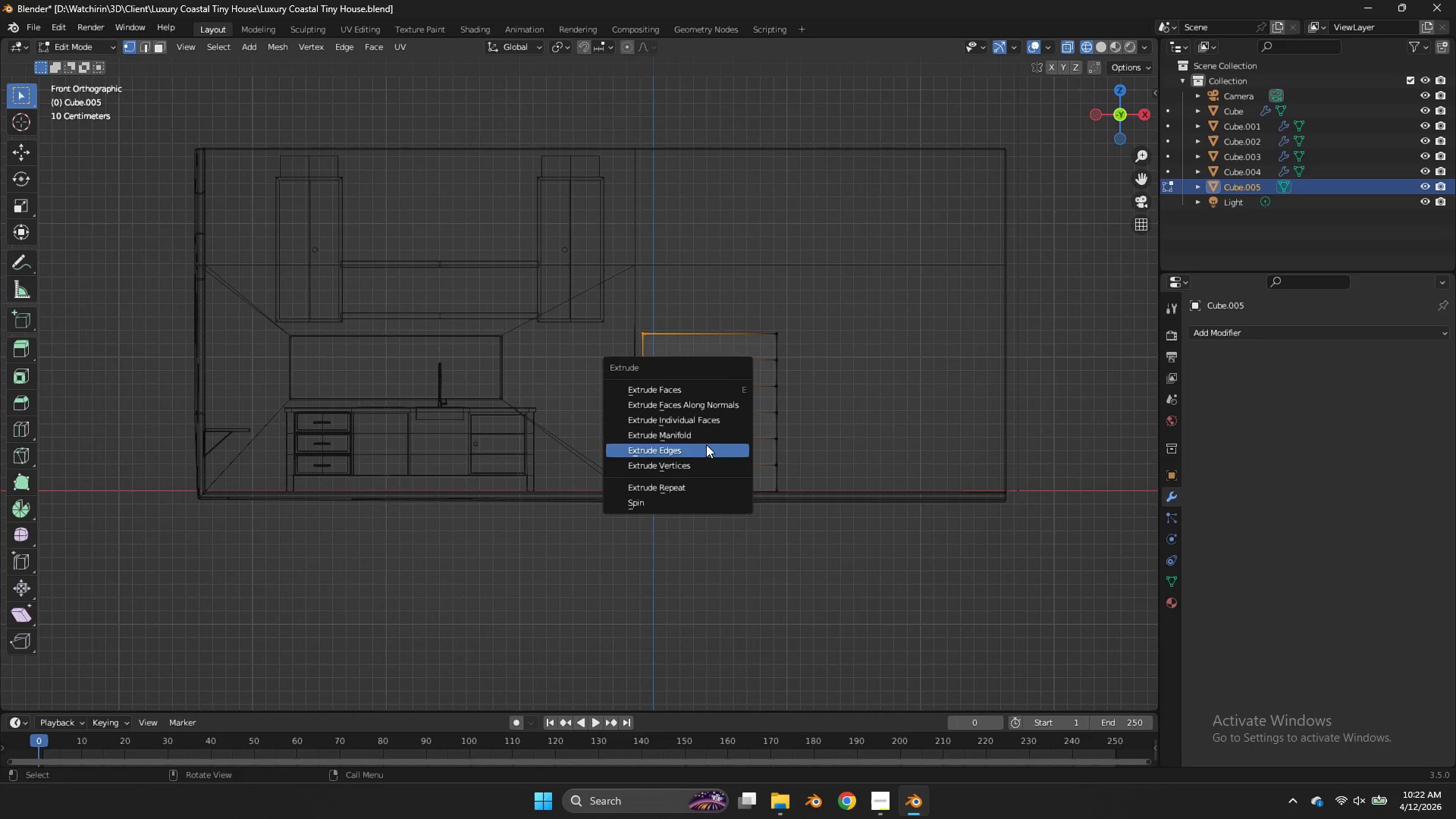 
left_click([706, 434])
 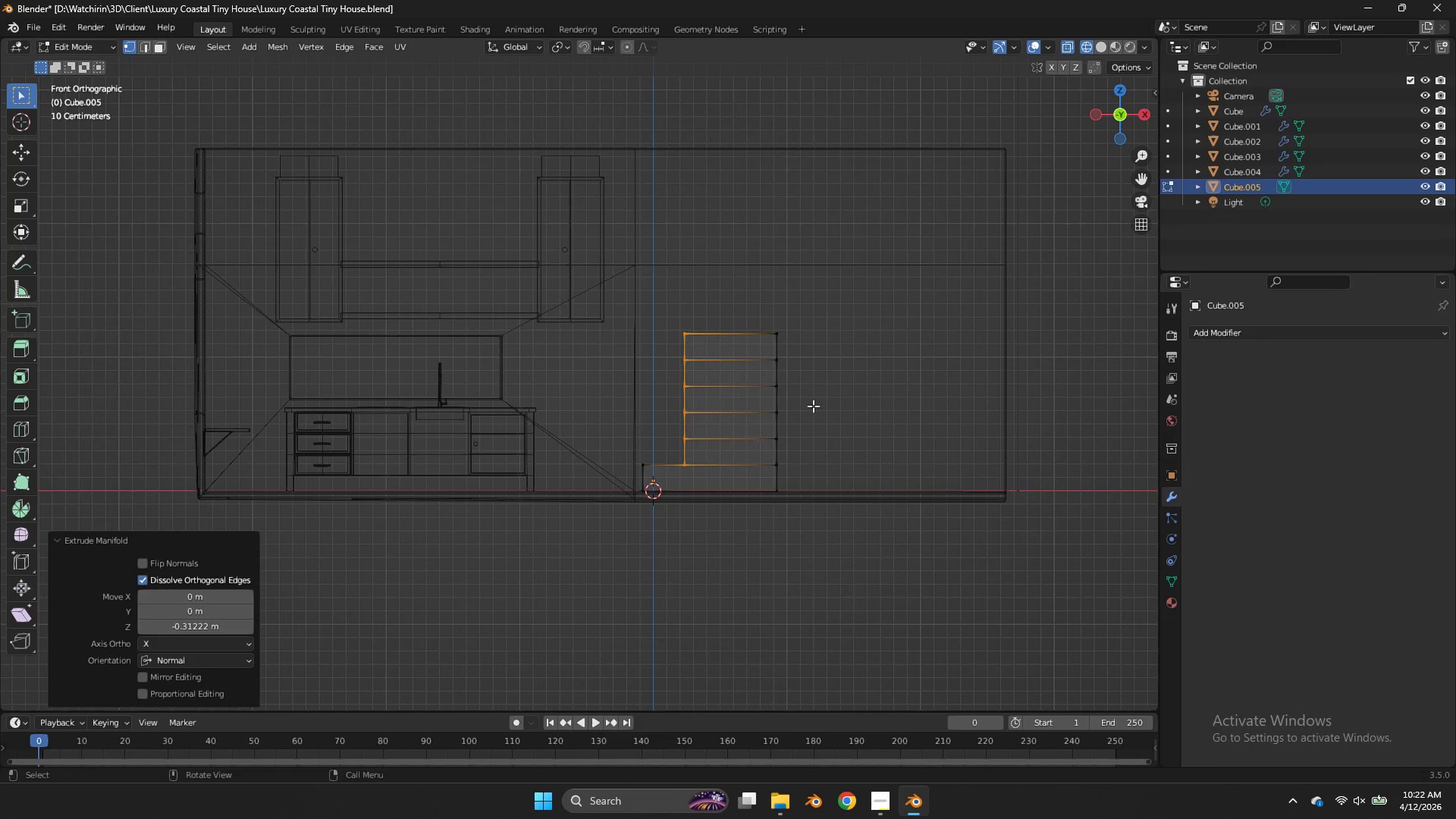 
left_click_drag(start_coordinate=[1122, 109], to_coordinate=[1150, 157])
 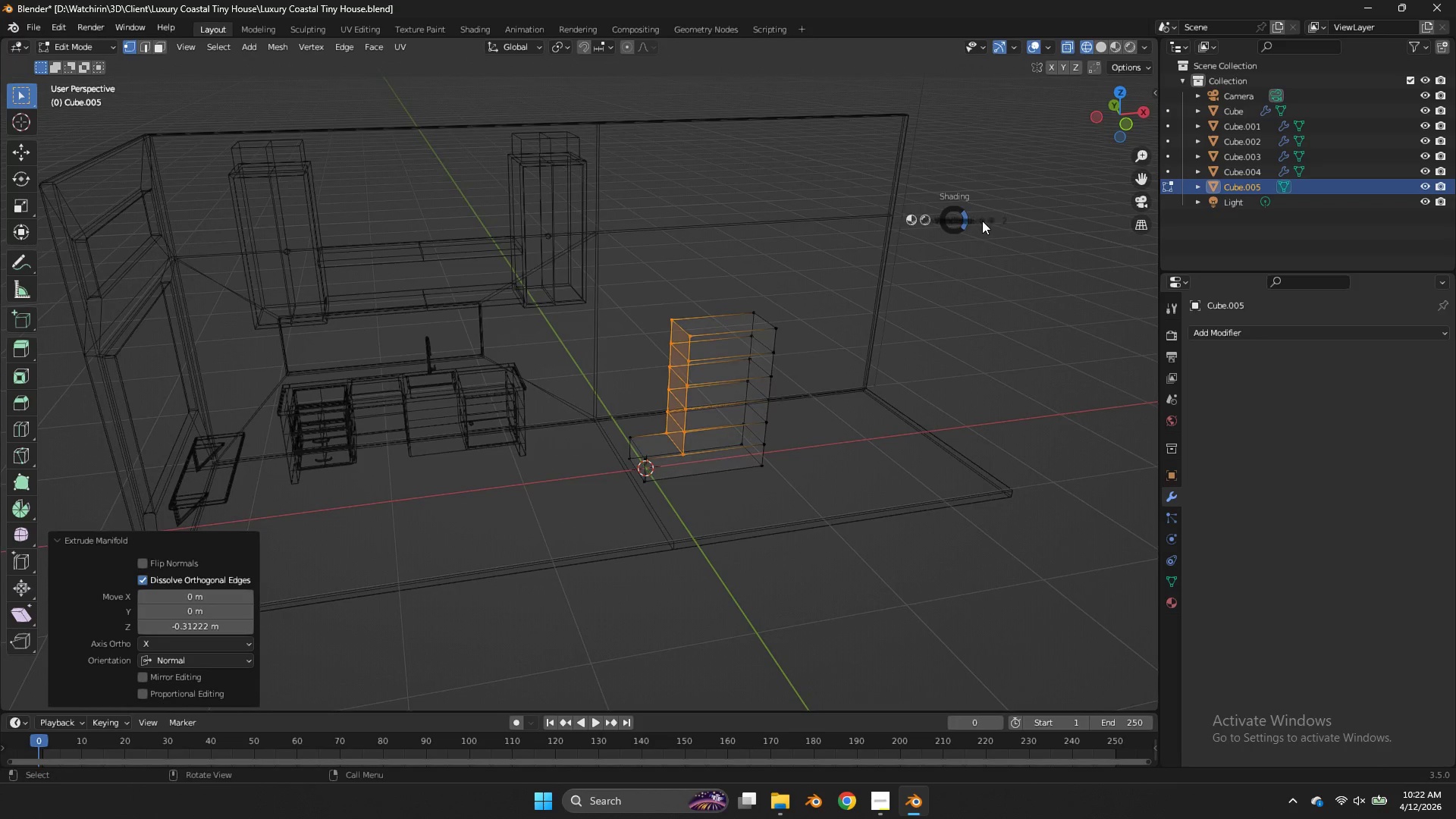 
key(Z)
 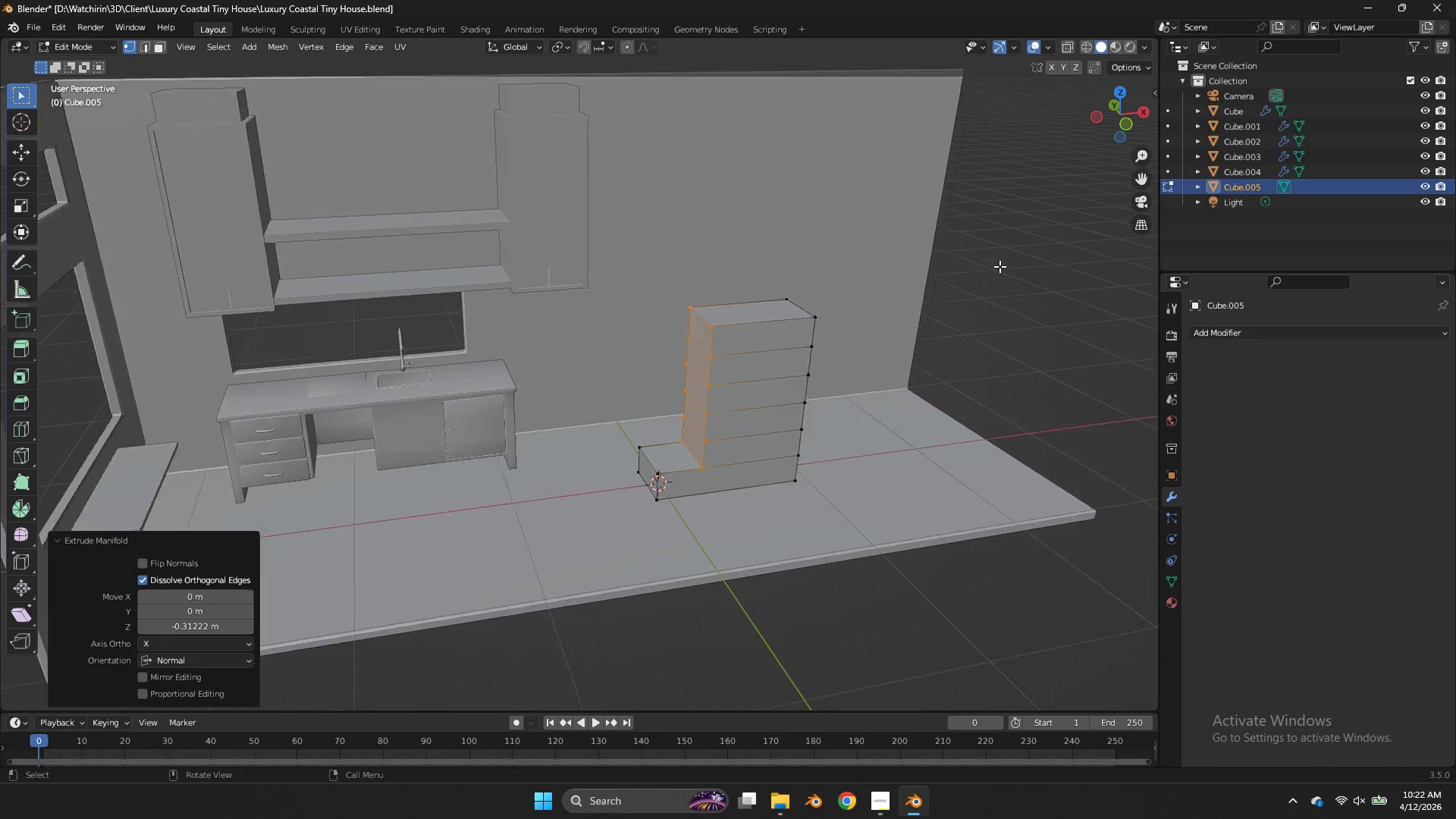 
scroll: coordinate [999, 266], scroll_direction: up, amount: 3.0
 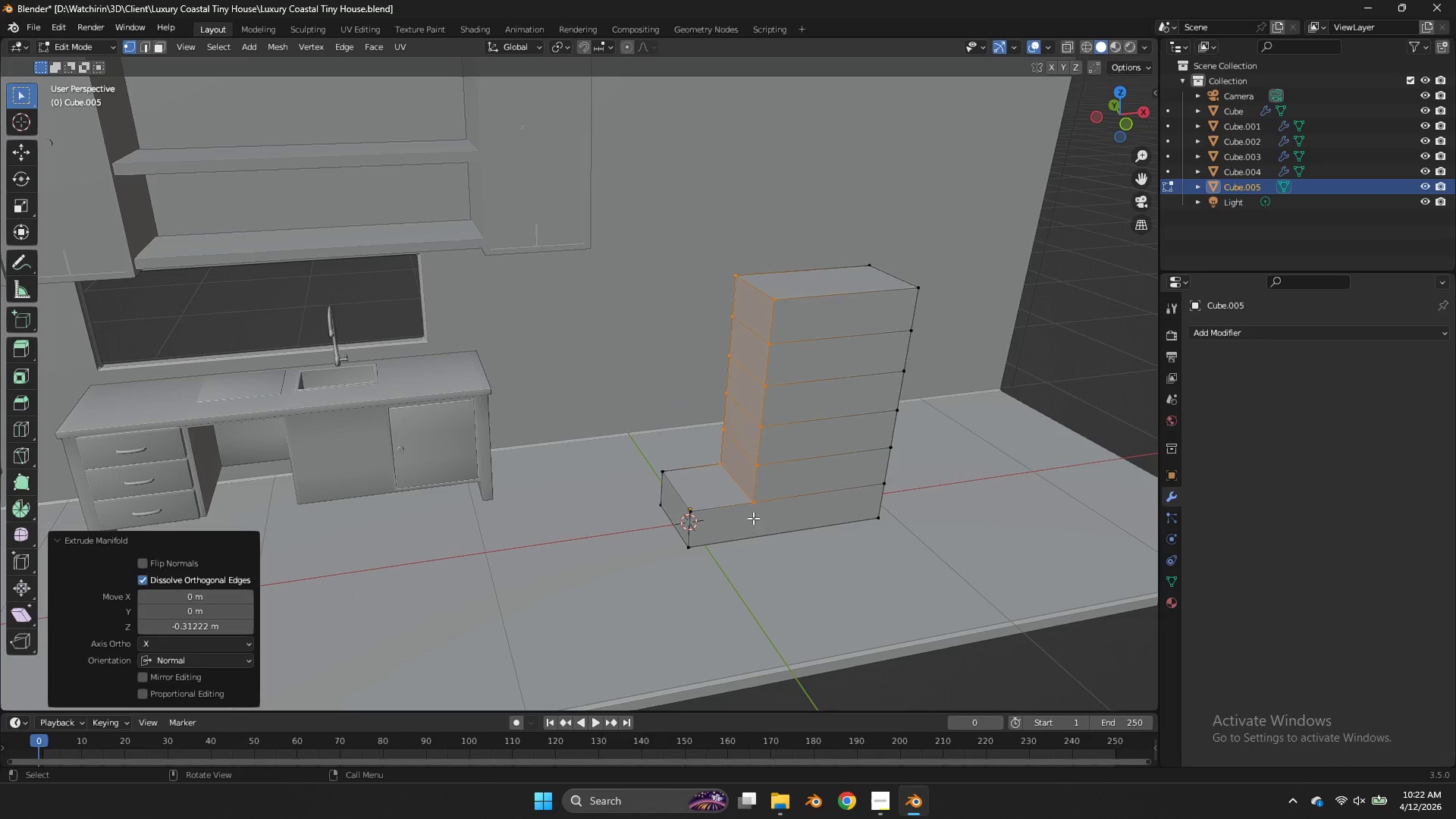 
left_click([756, 510])
 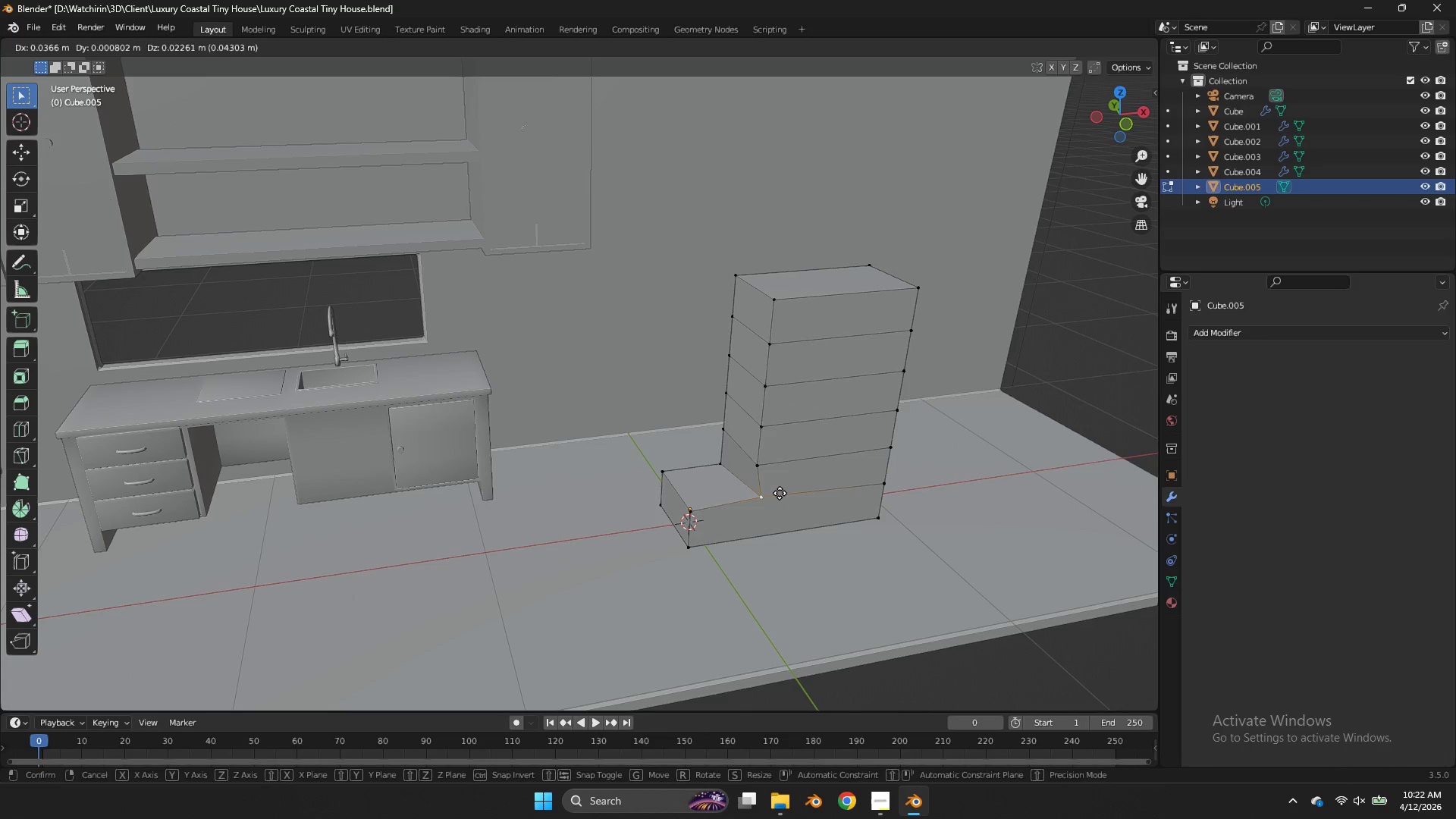 
key(G)
 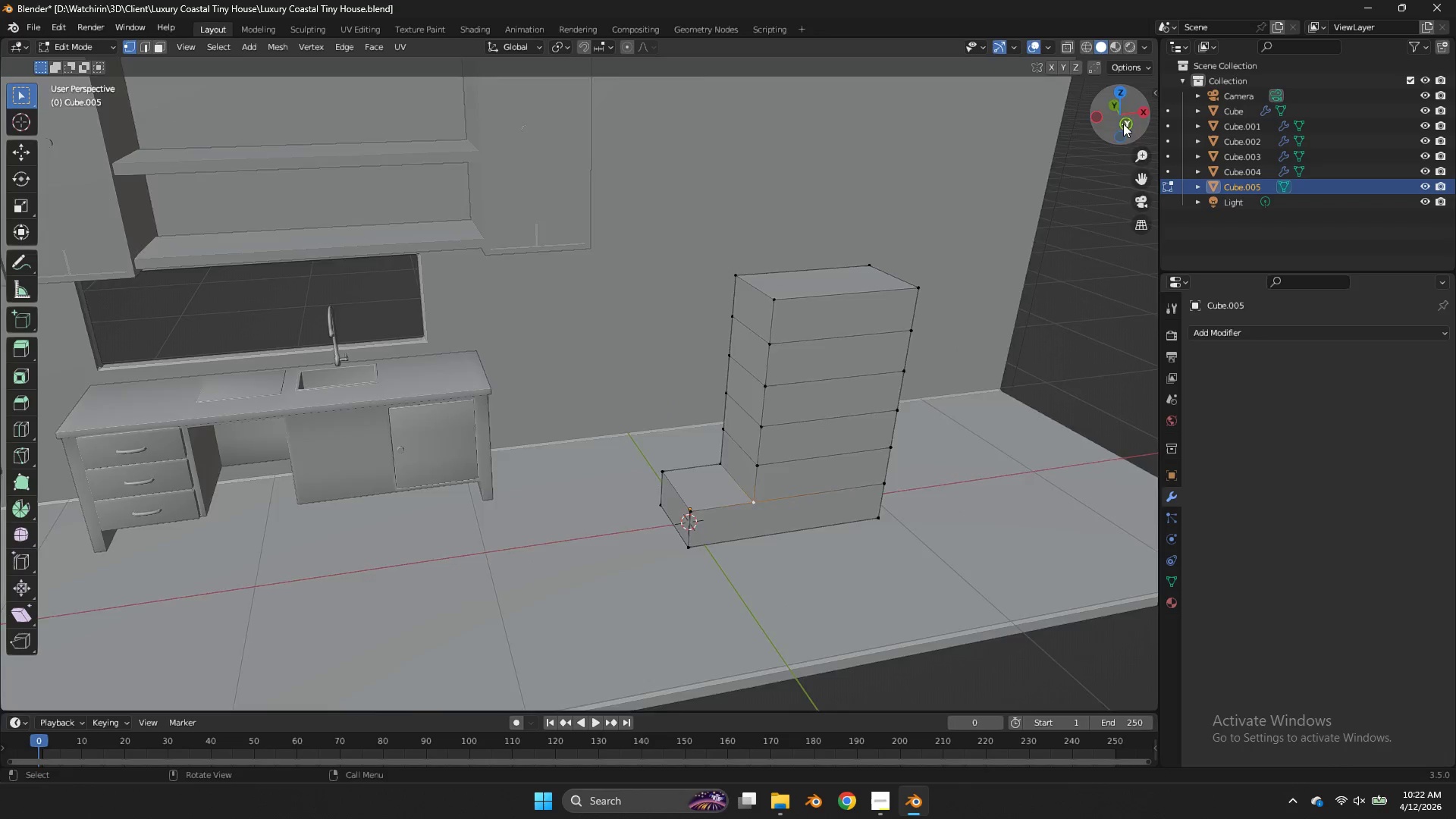 
key(Control+Z)
 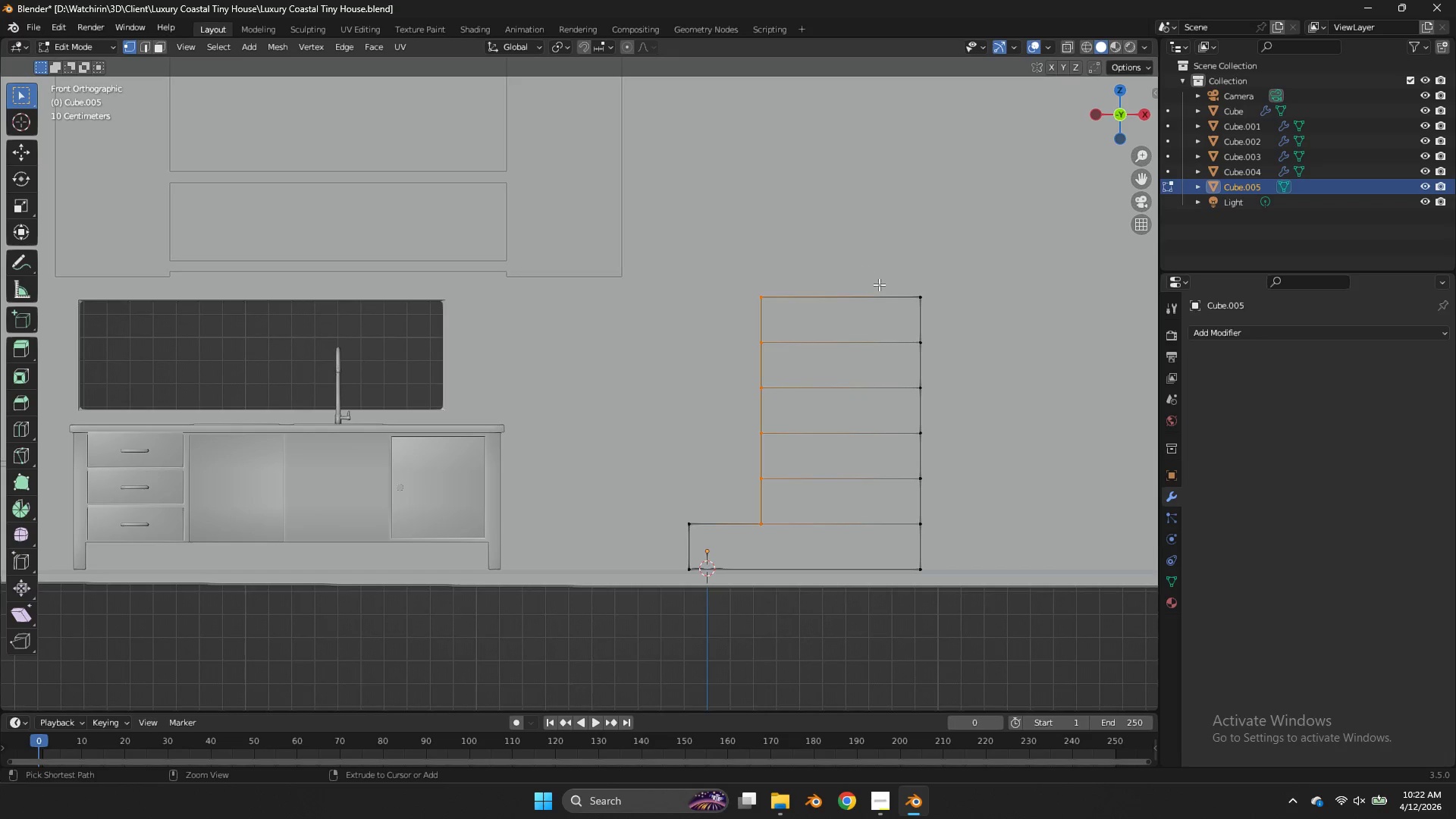 
key(Control+Z)
 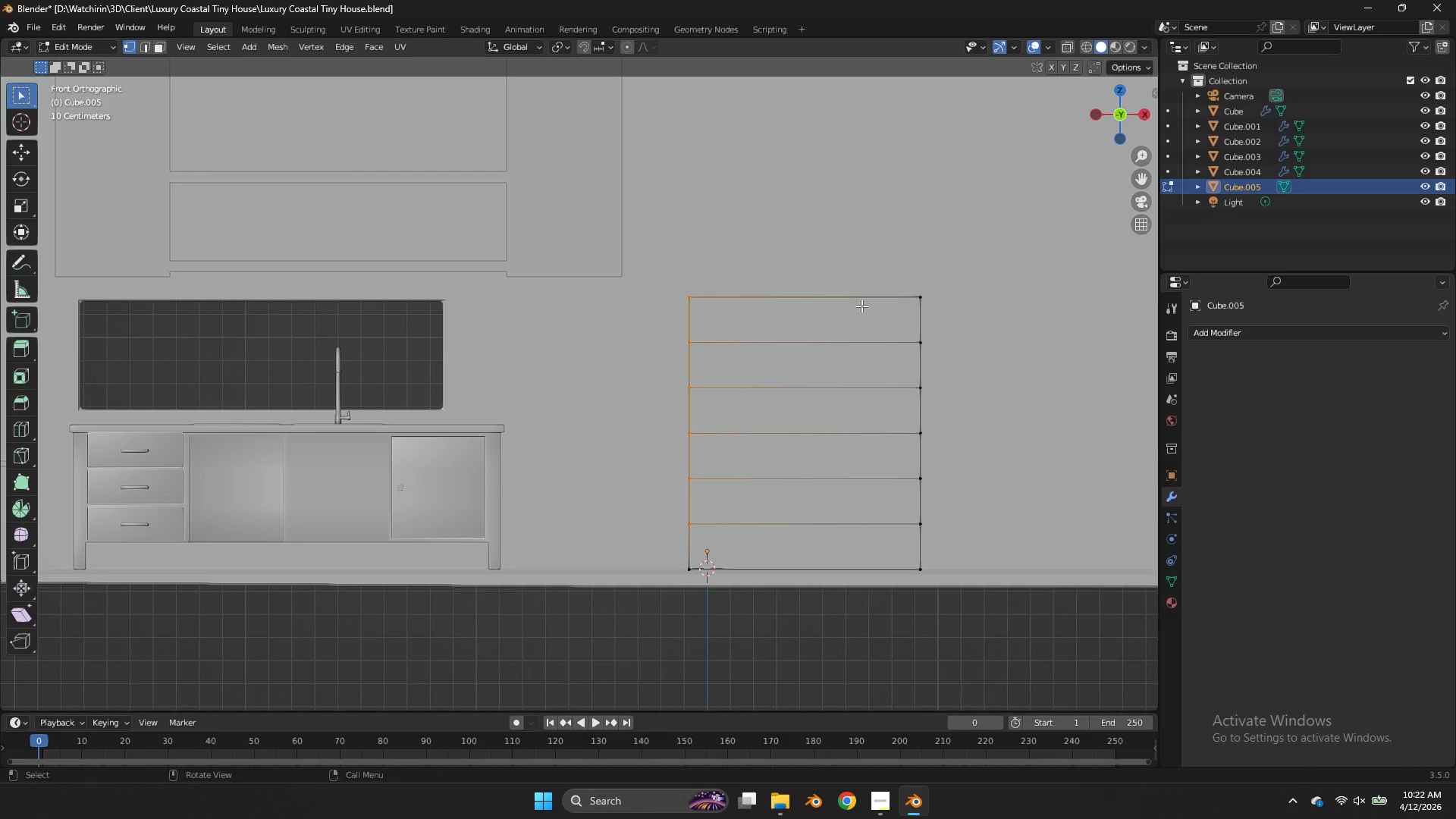 
type(zg)
 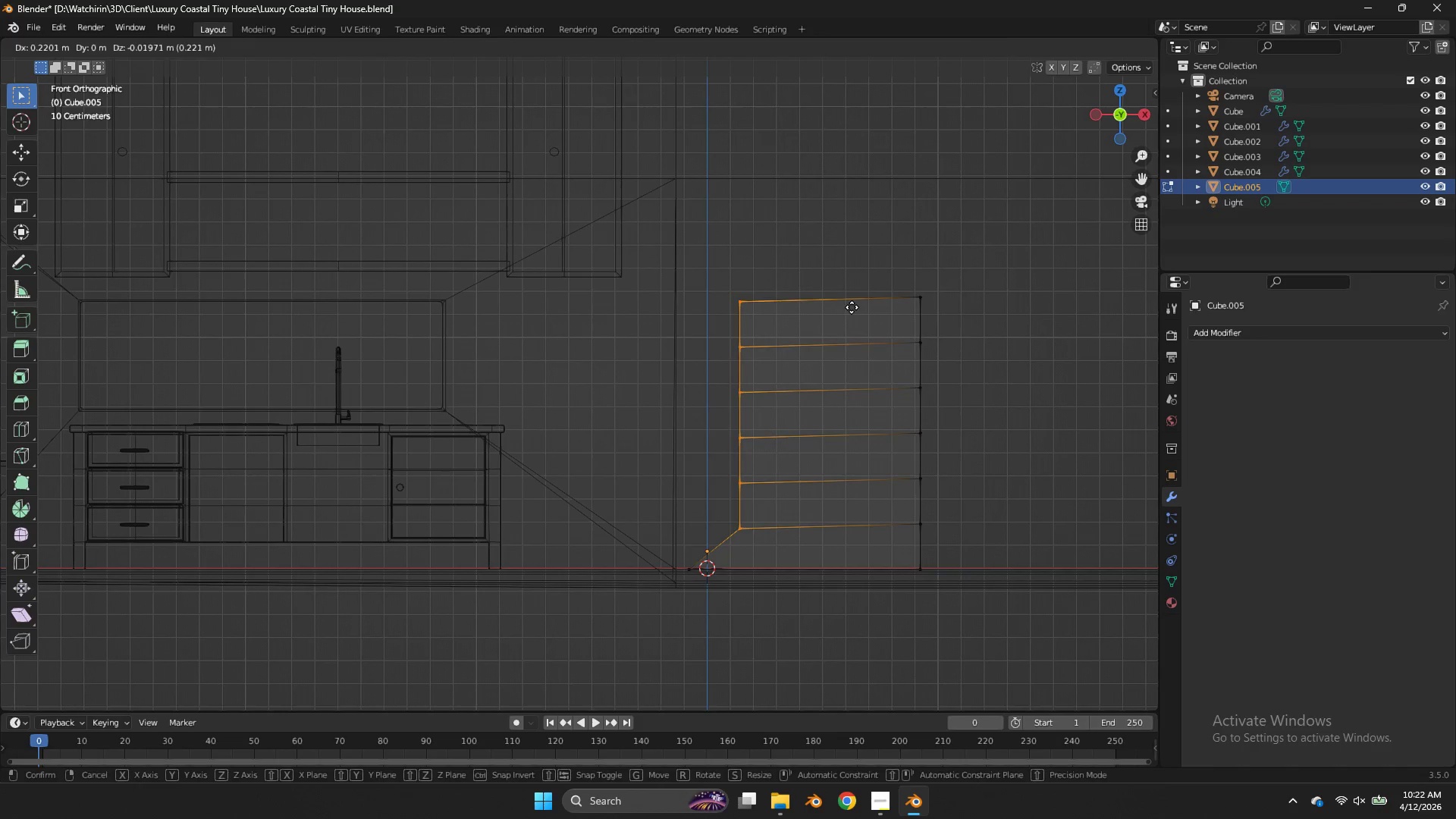 
right_click([852, 307])
 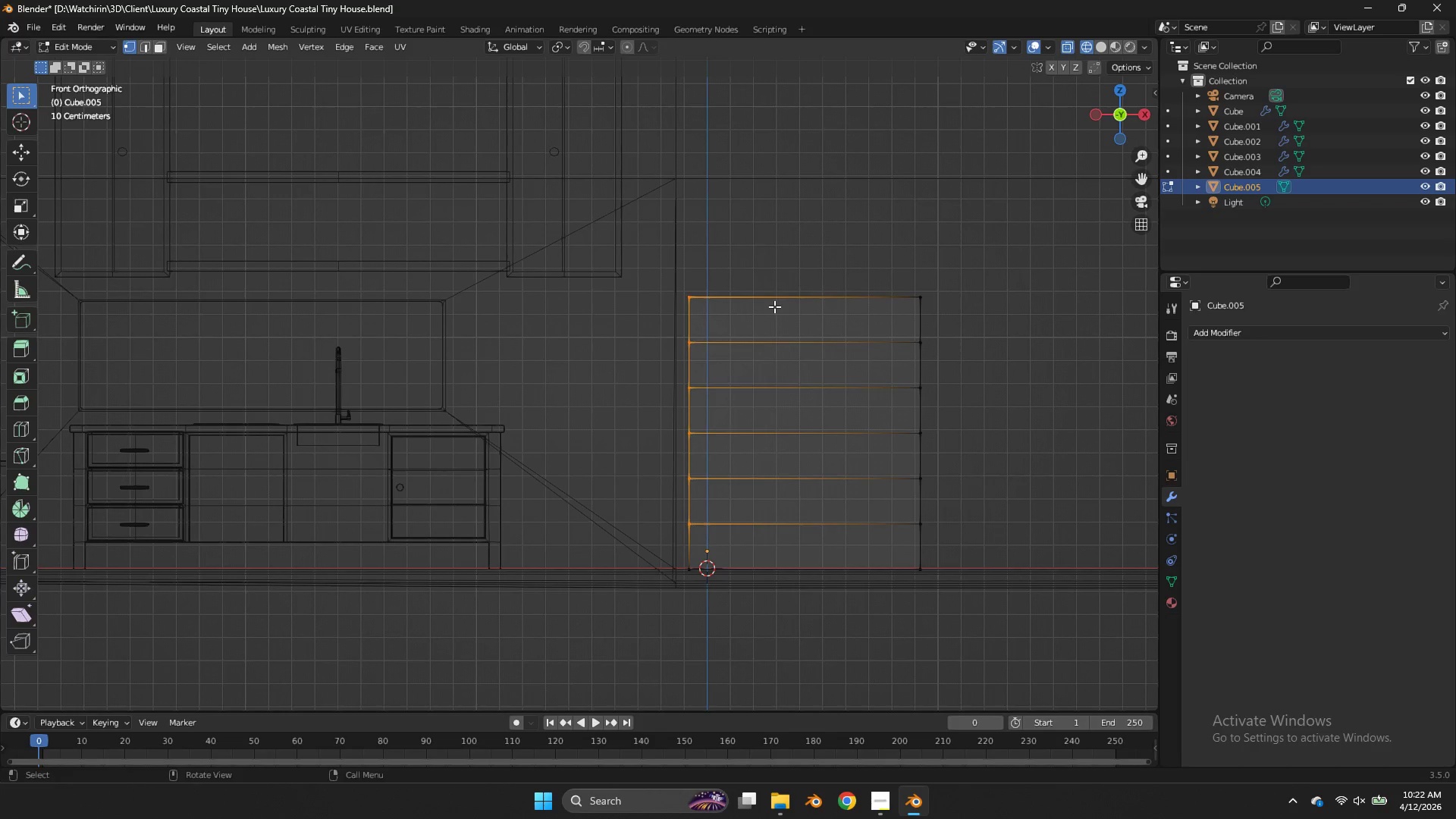 
key(Alt+AltLeft)
 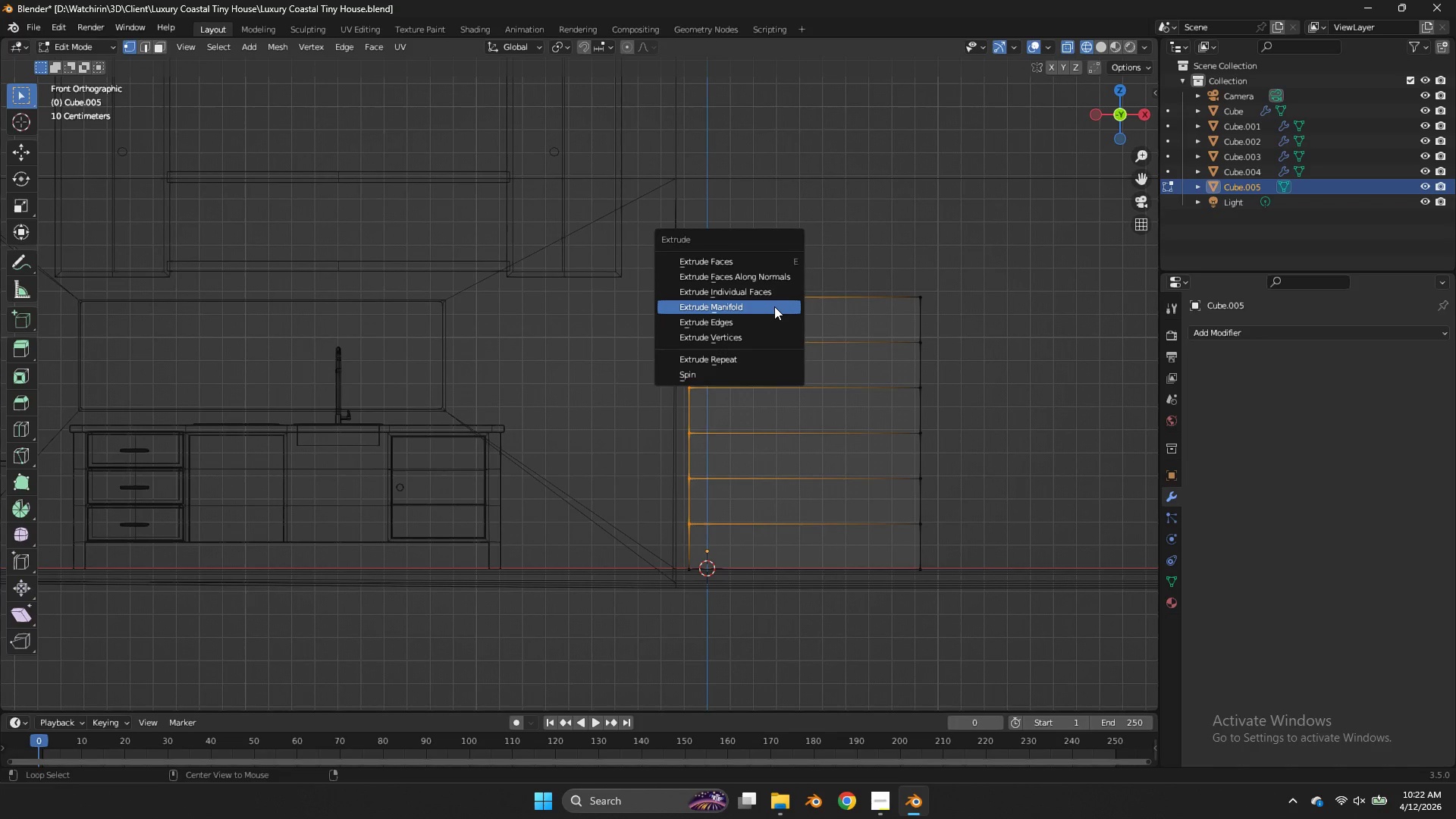 
key(Alt+E)
 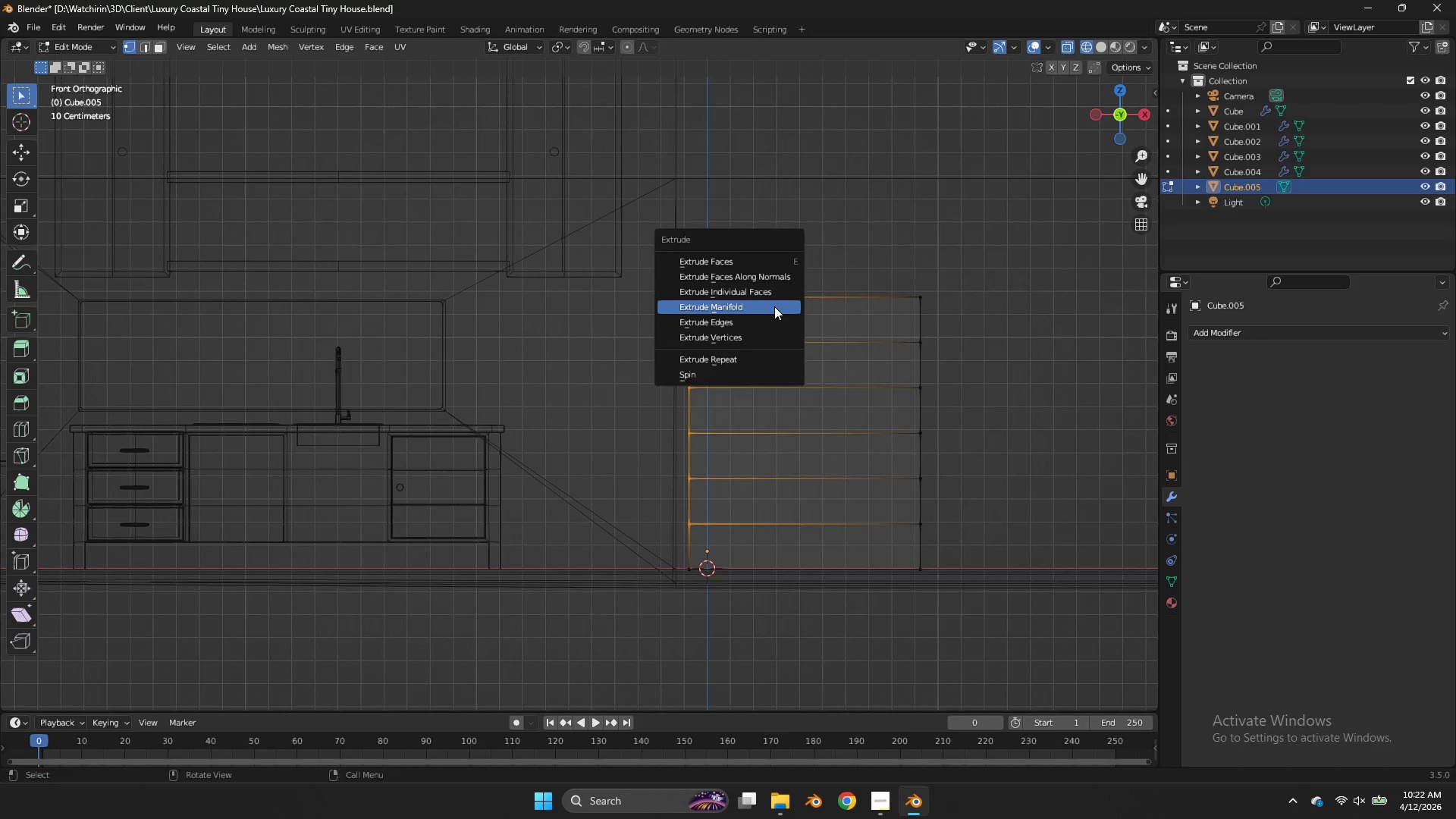 
left_click([774, 306])
 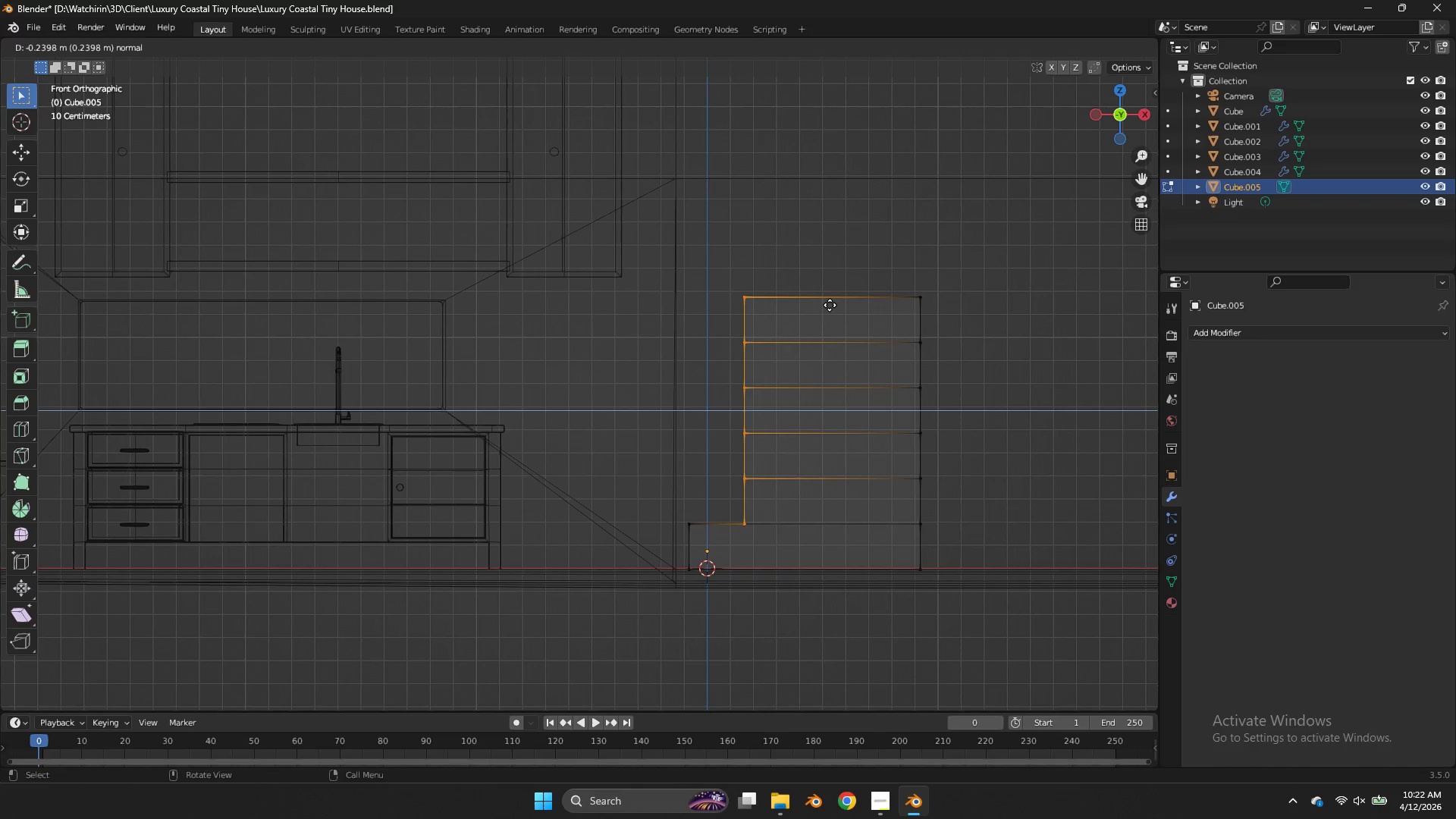 
left_click([833, 306])
 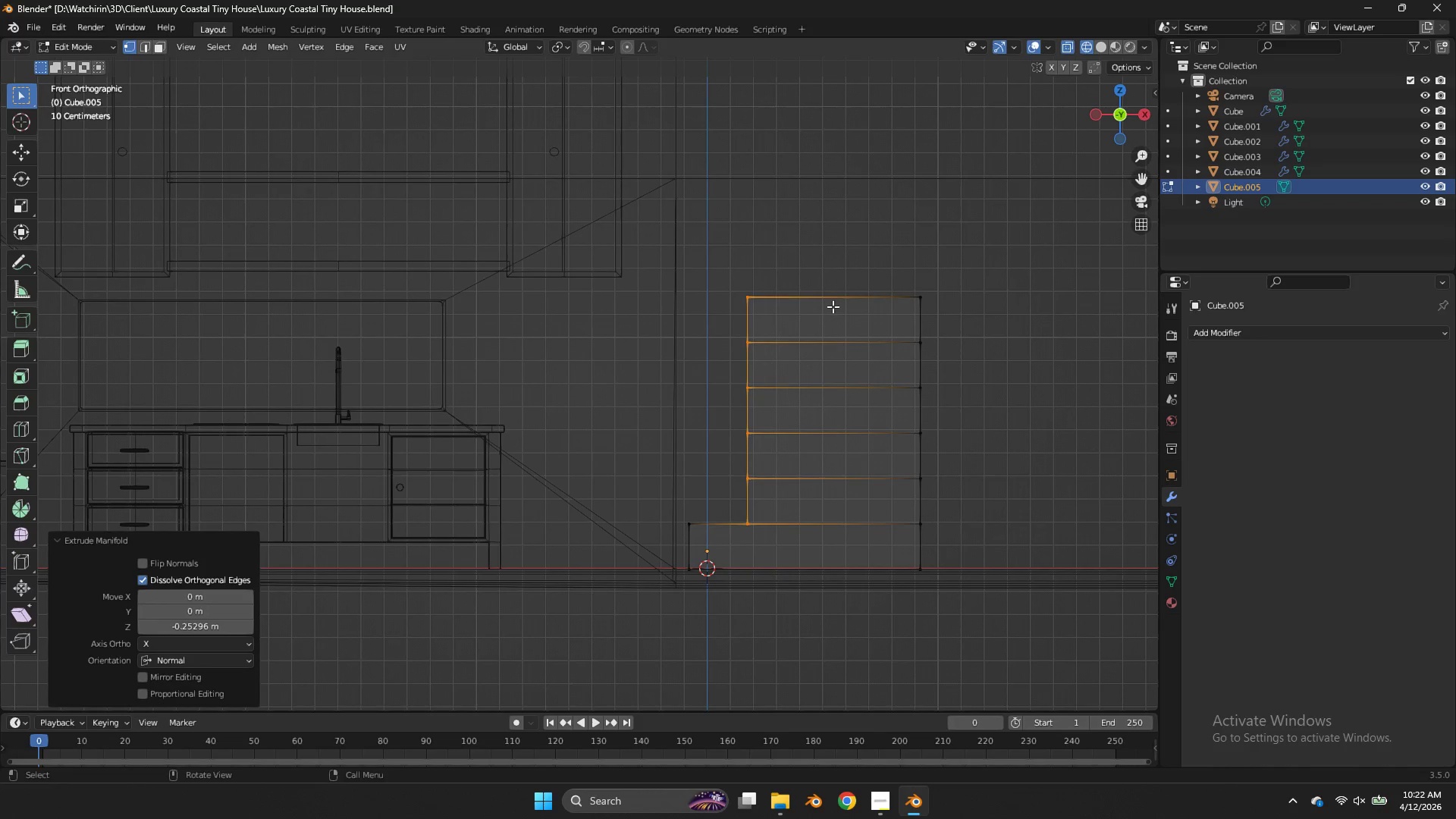 
key(Alt+E)
 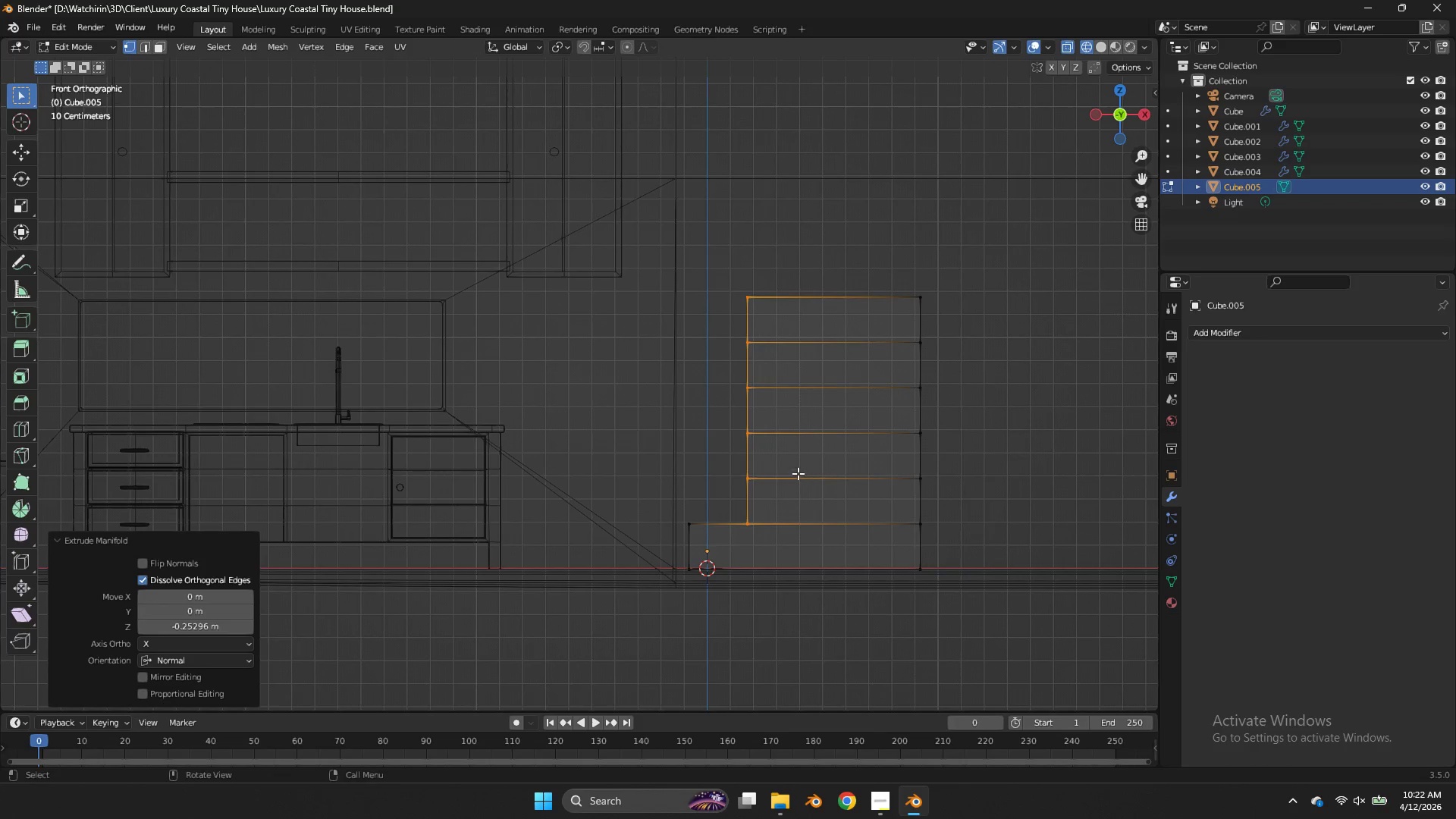 
hold_key(key=ControlLeft, duration=0.42)
left_click_drag(start_coordinate=[796, 487], to_coordinate=[705, 561])
 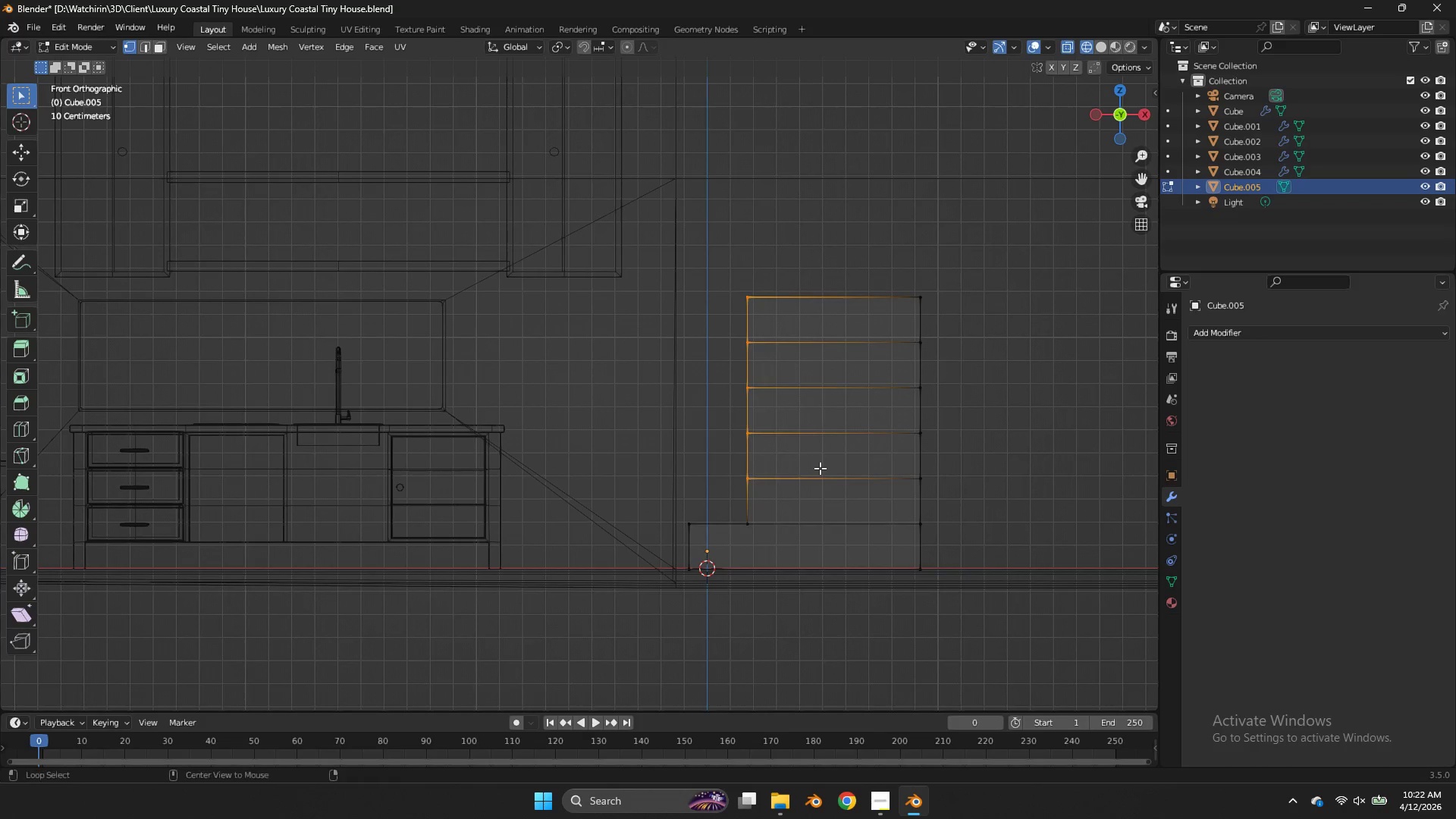 
key(Alt+AltLeft)
 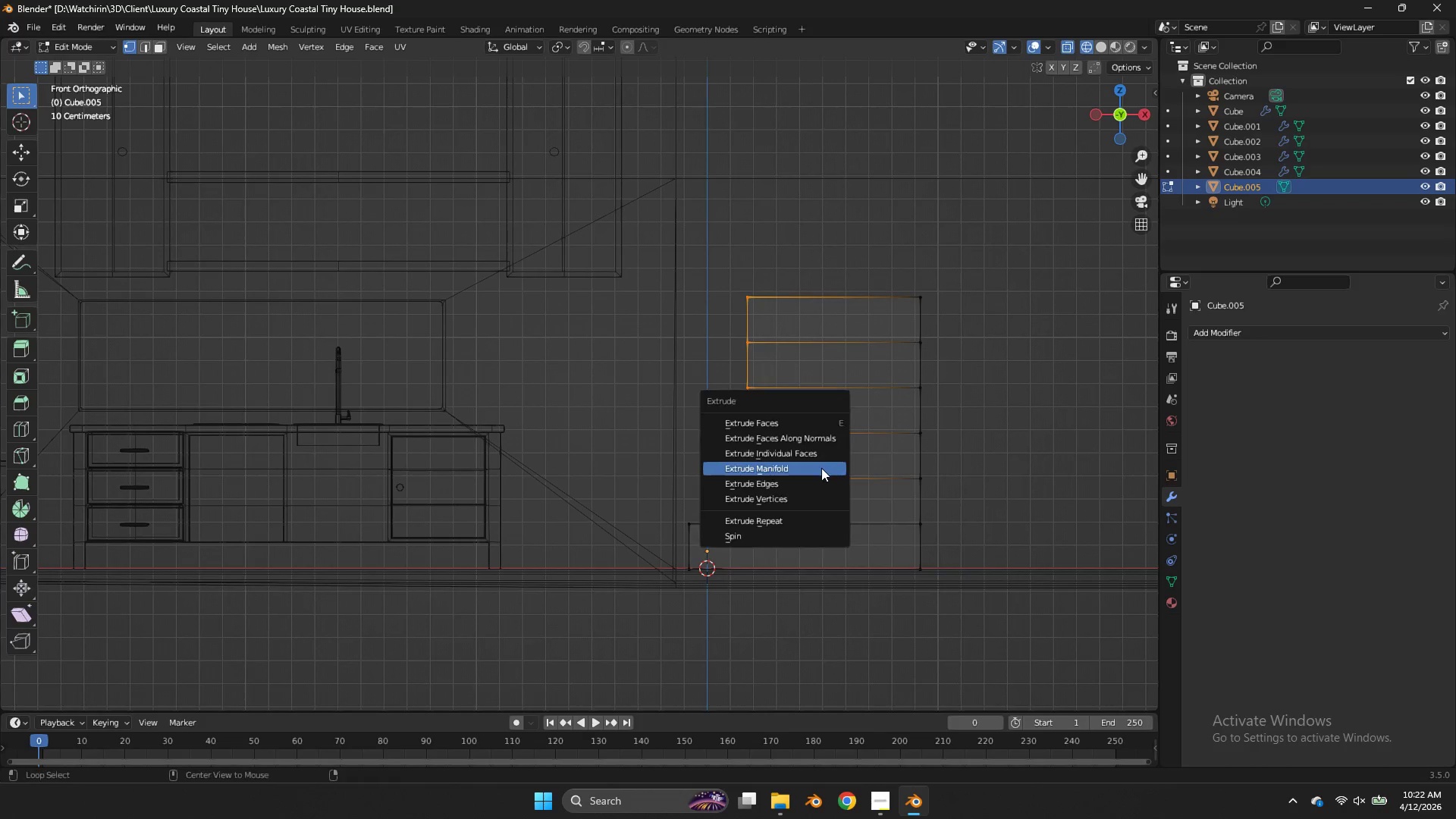 
key(Alt+E)
 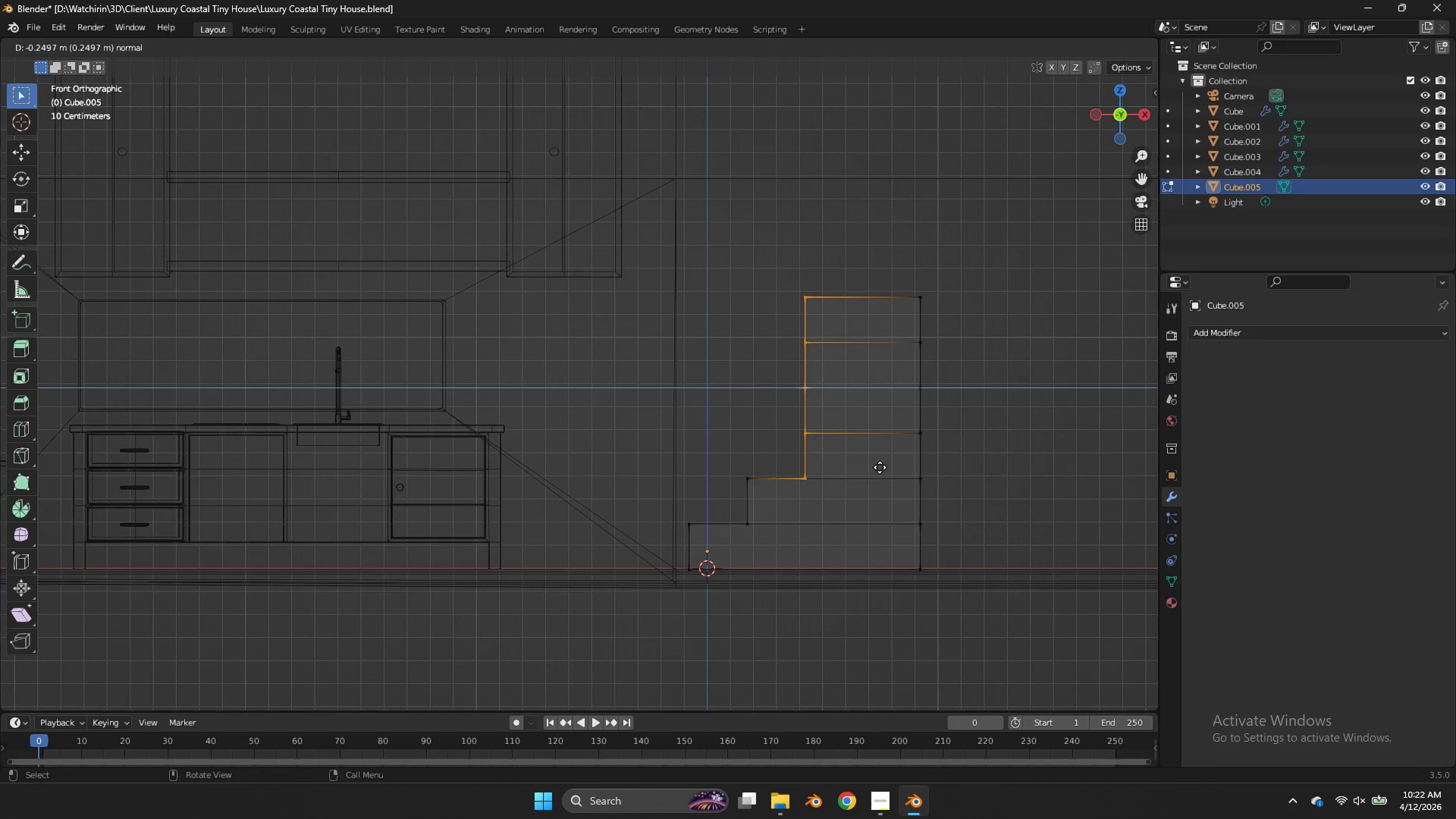 
left_click([877, 466])
 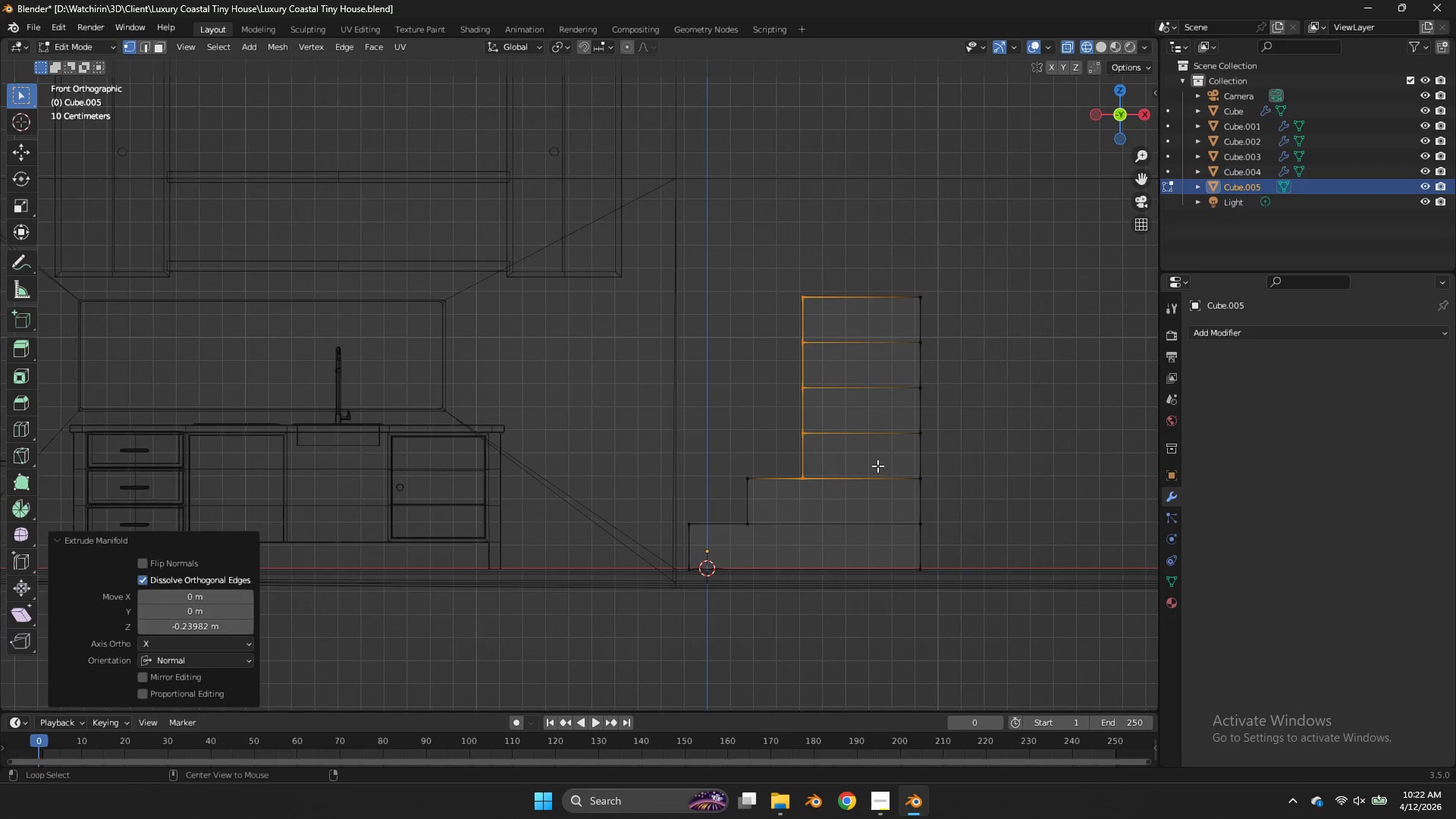 
key(Alt+AltLeft)
 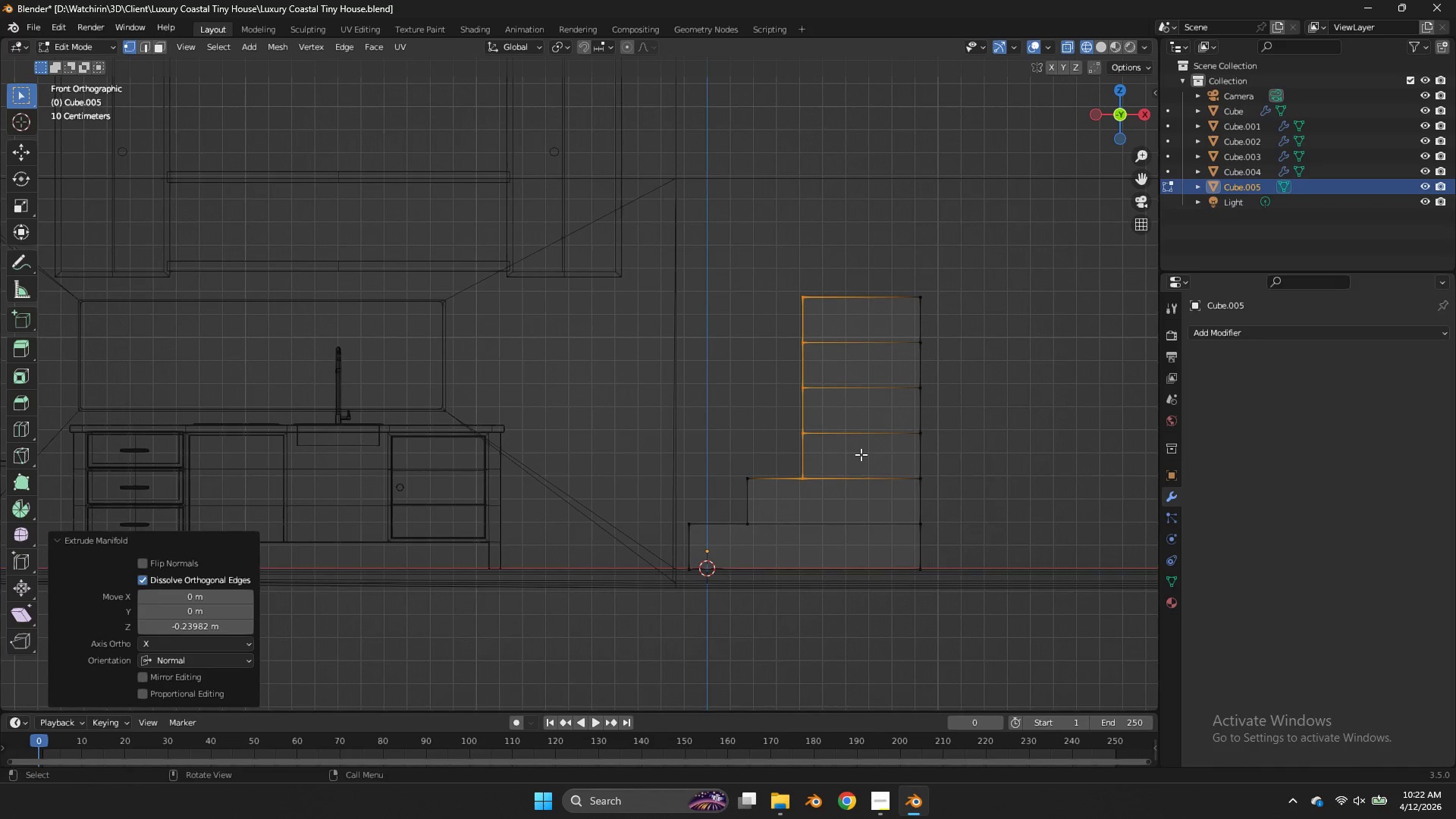 
left_click_drag(start_coordinate=[852, 458], to_coordinate=[751, 515])
 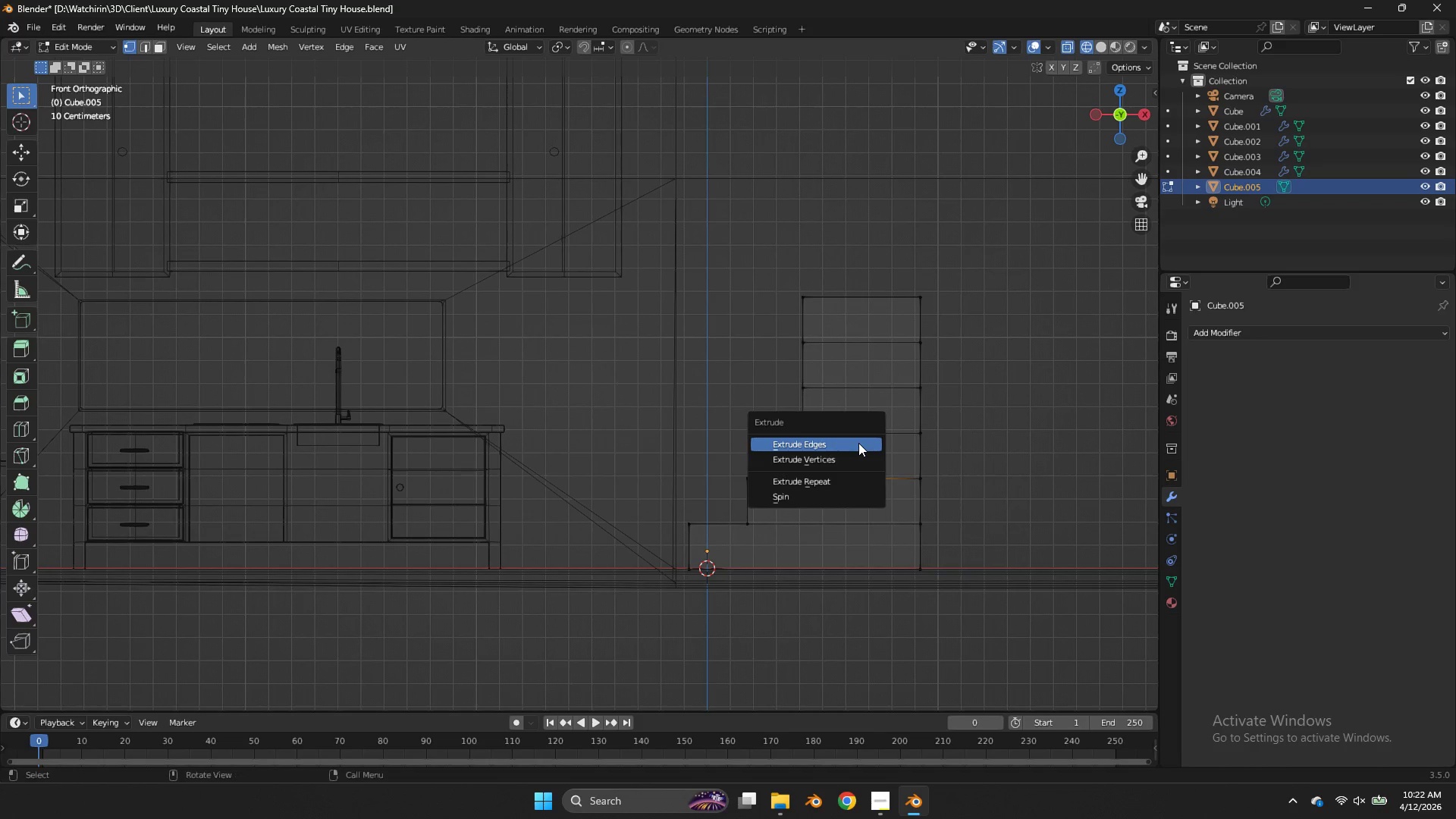 
hold_key(key=ControlLeft, duration=0.41)
 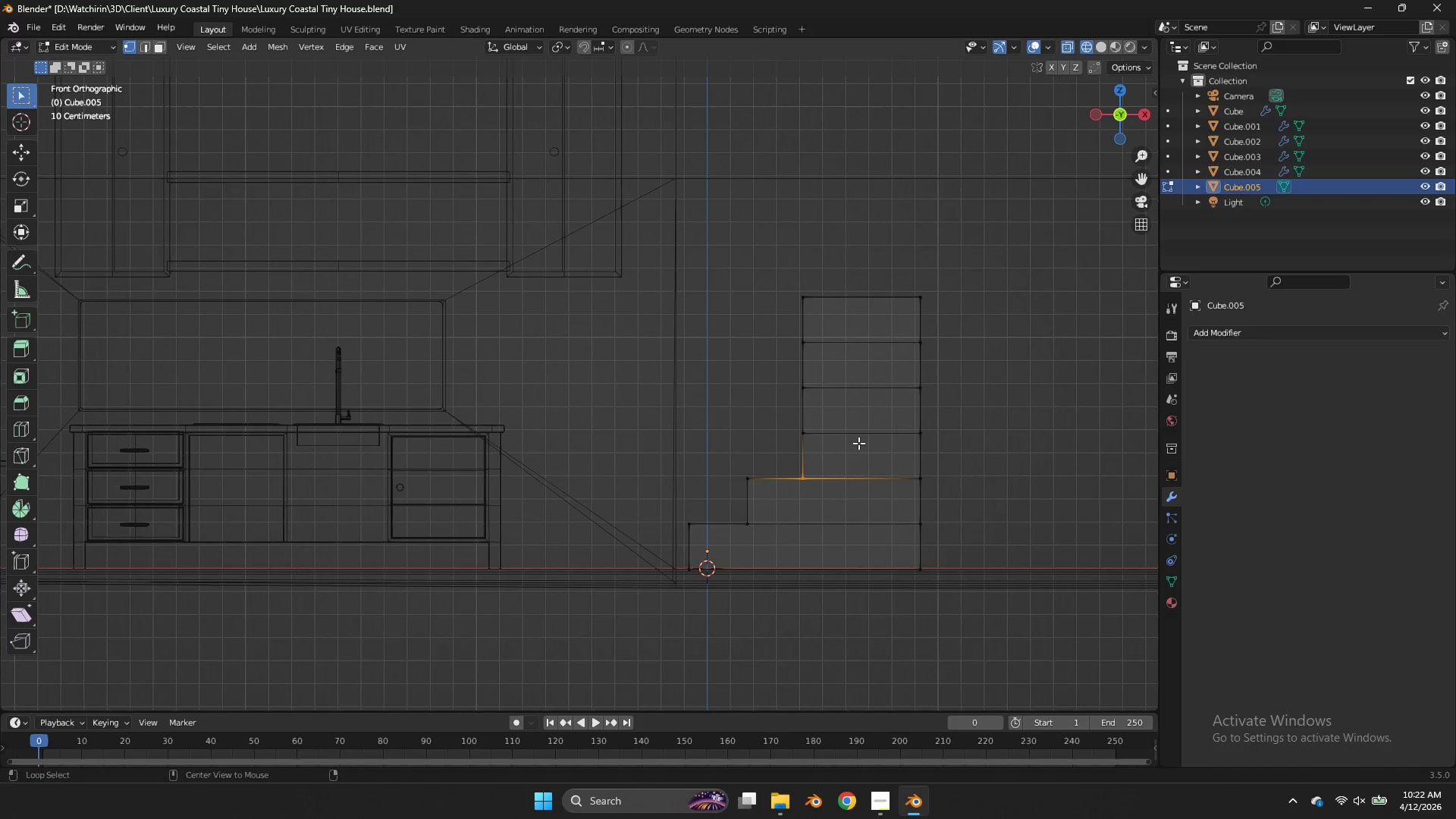 
key(Alt+AltLeft)
 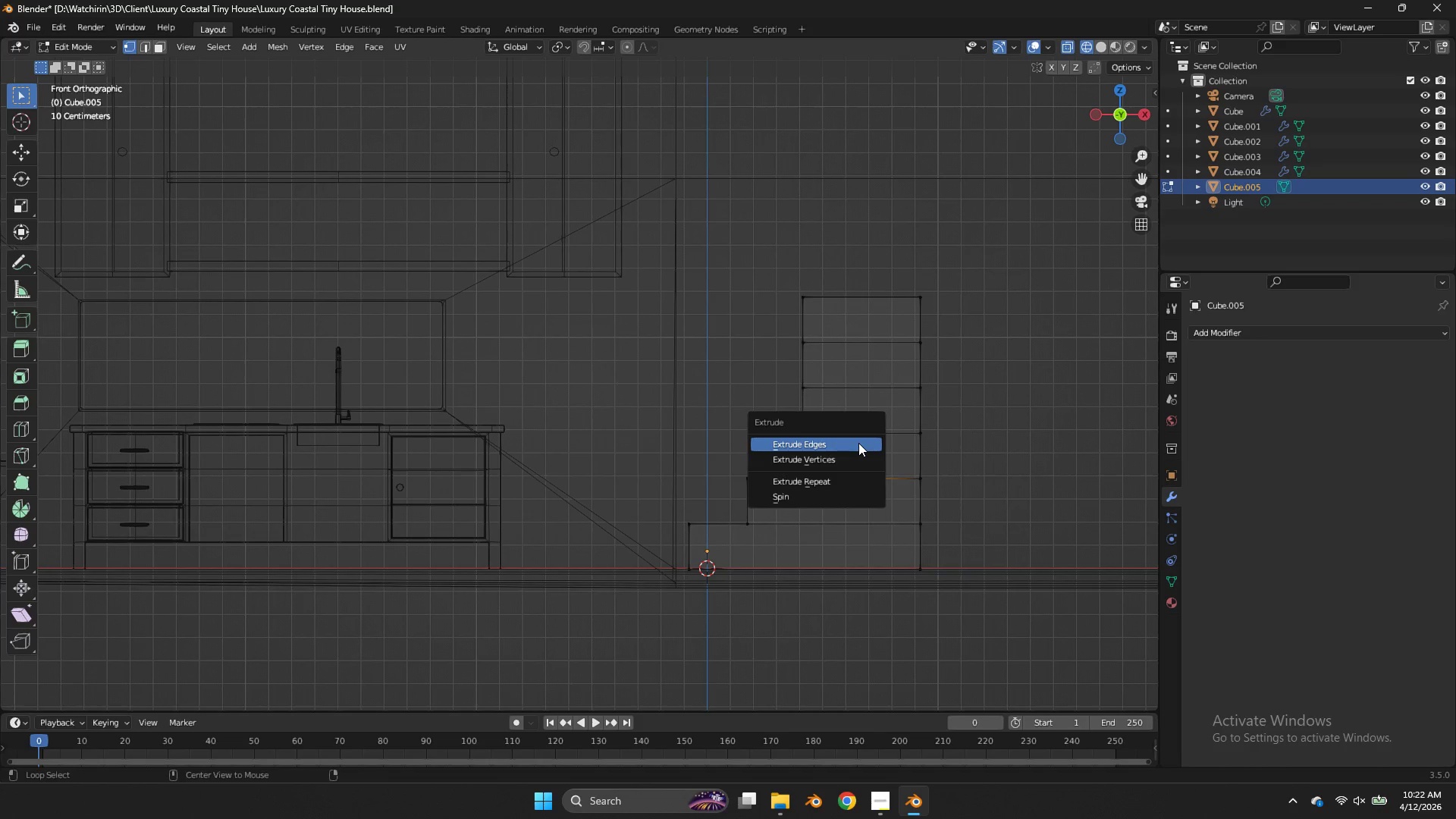 
key(Alt+E)
 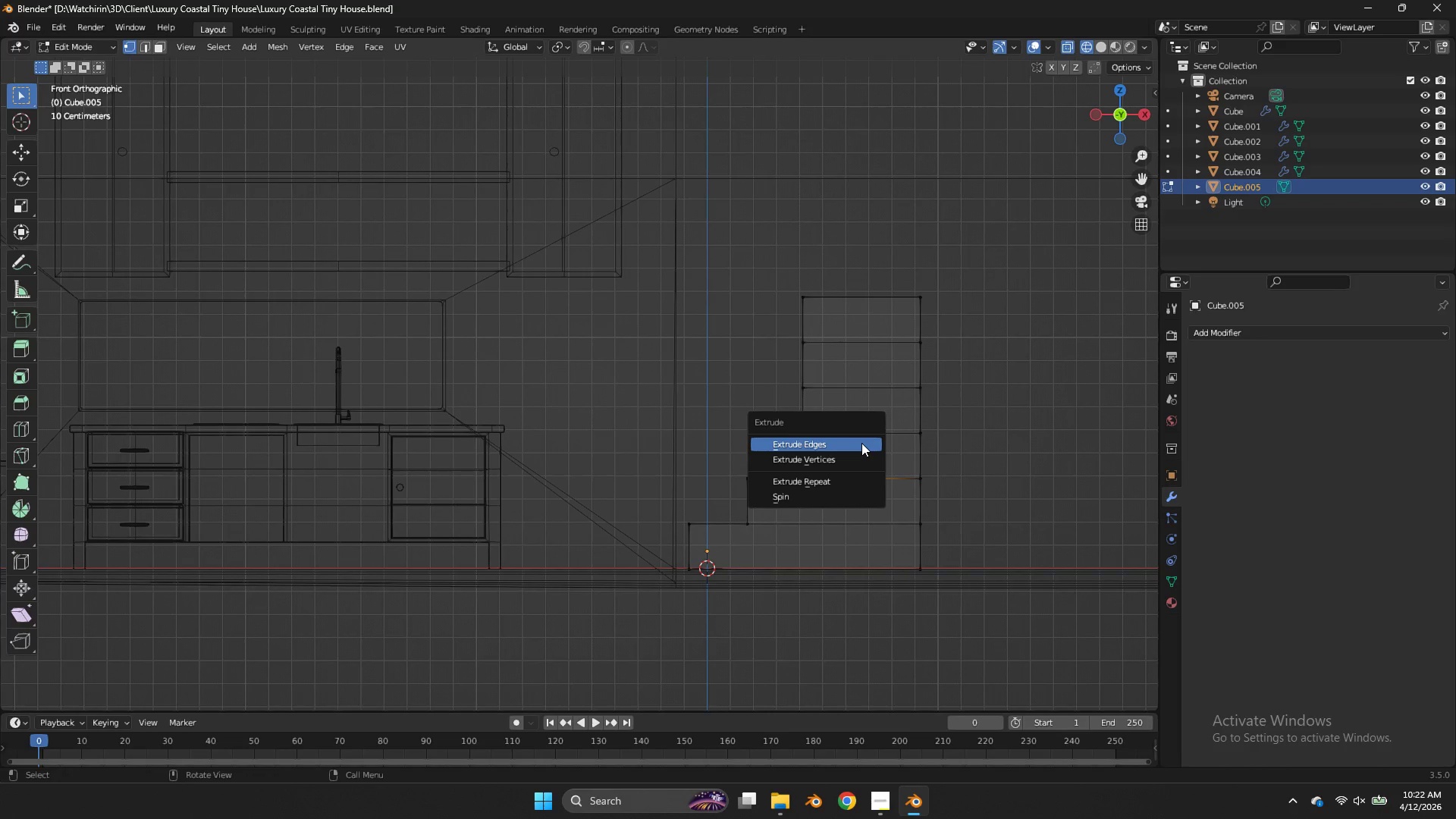 
left_click([861, 443])
 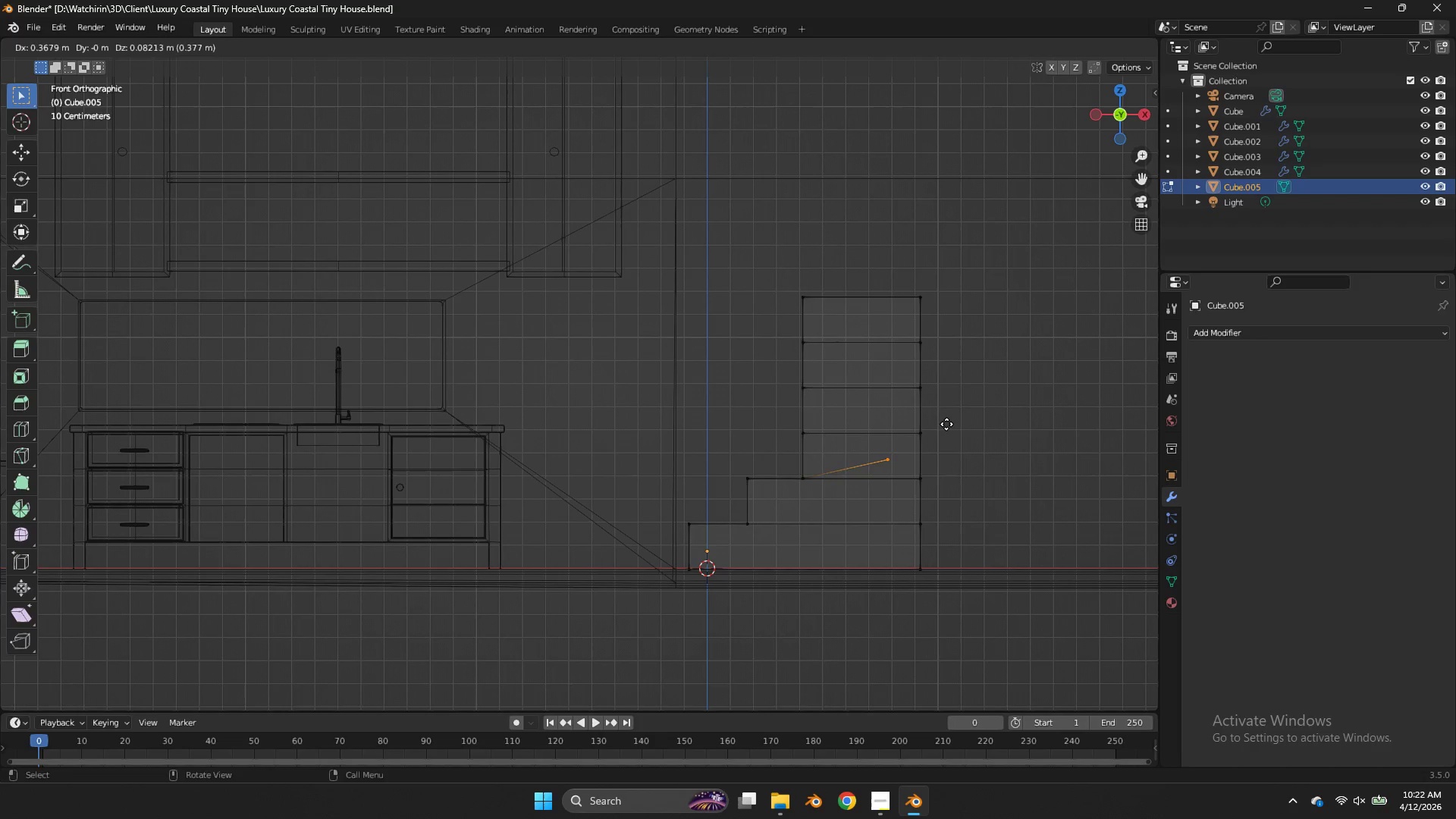 
right_click([946, 424])
 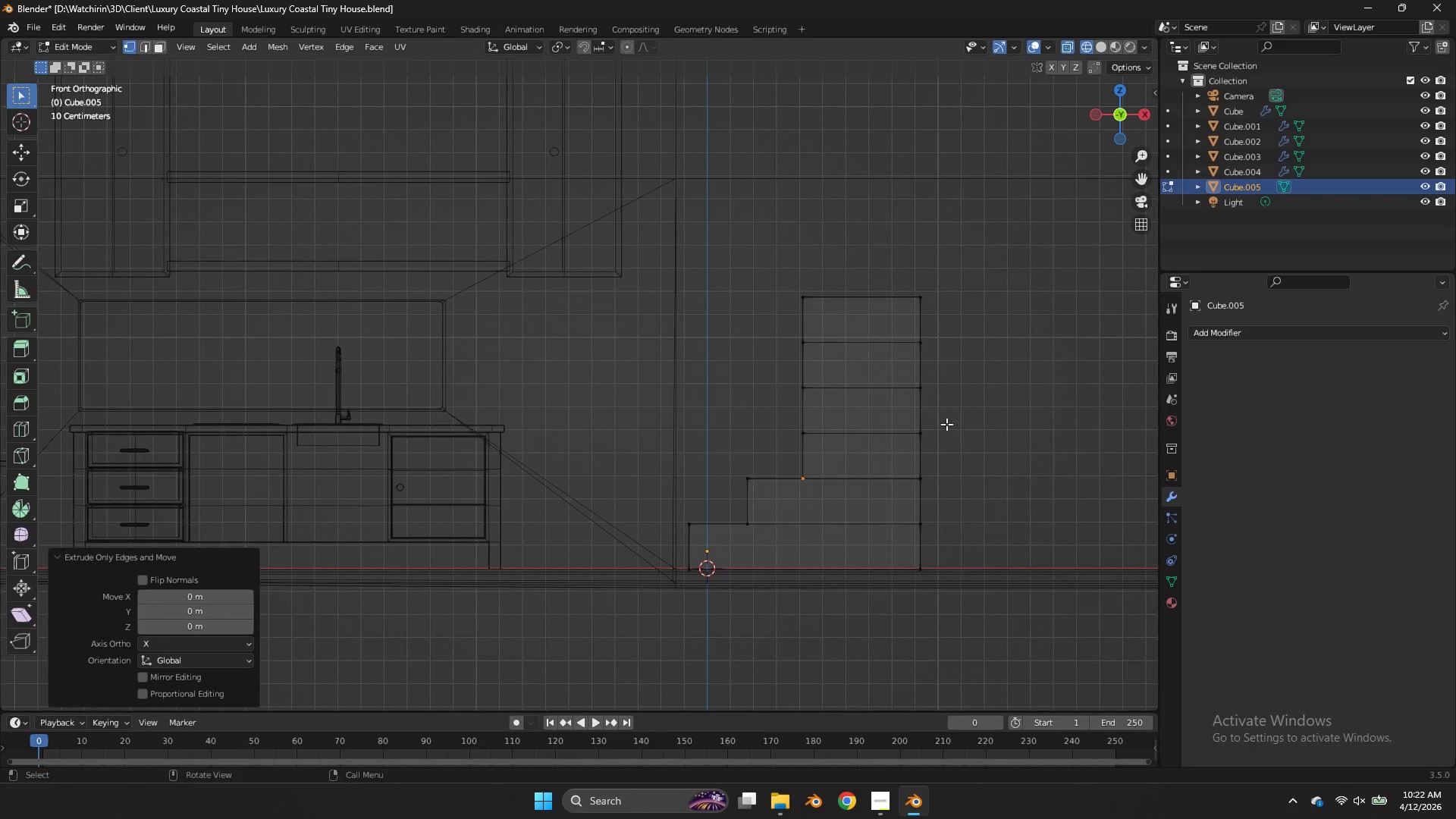 
key(Control+ControlLeft)
 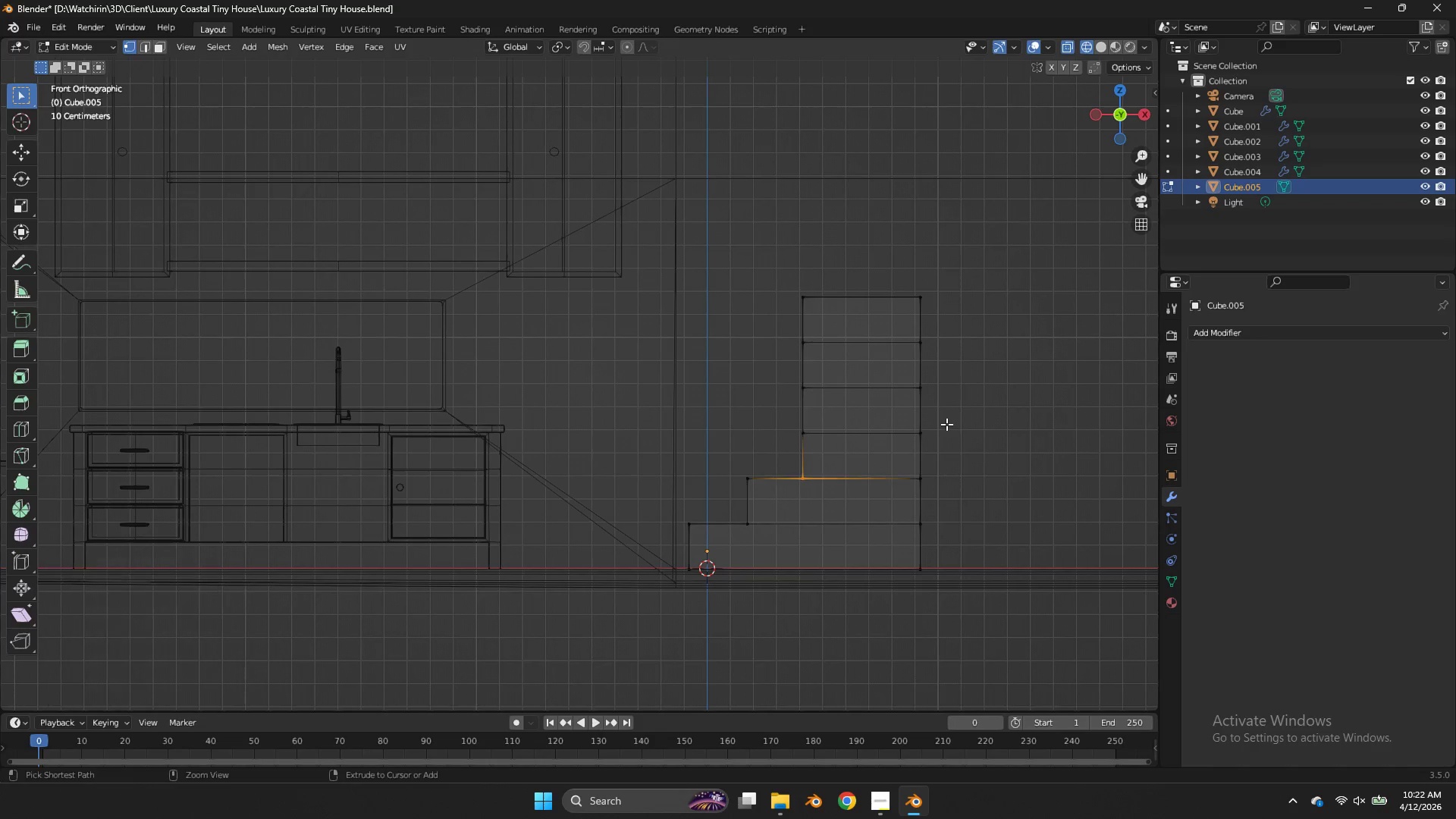 
key(Control+Z)
 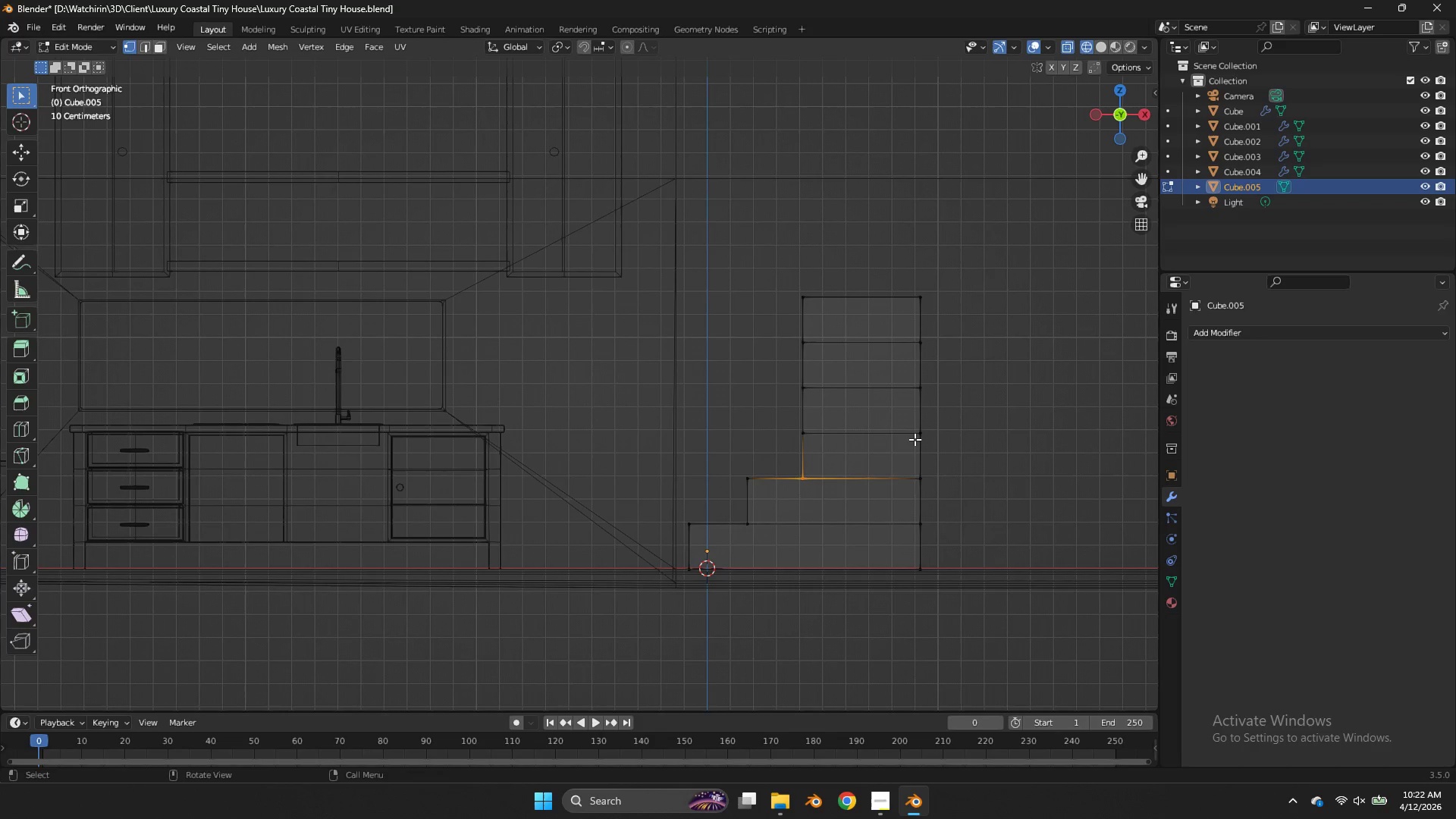 
key(Alt+AltLeft)
 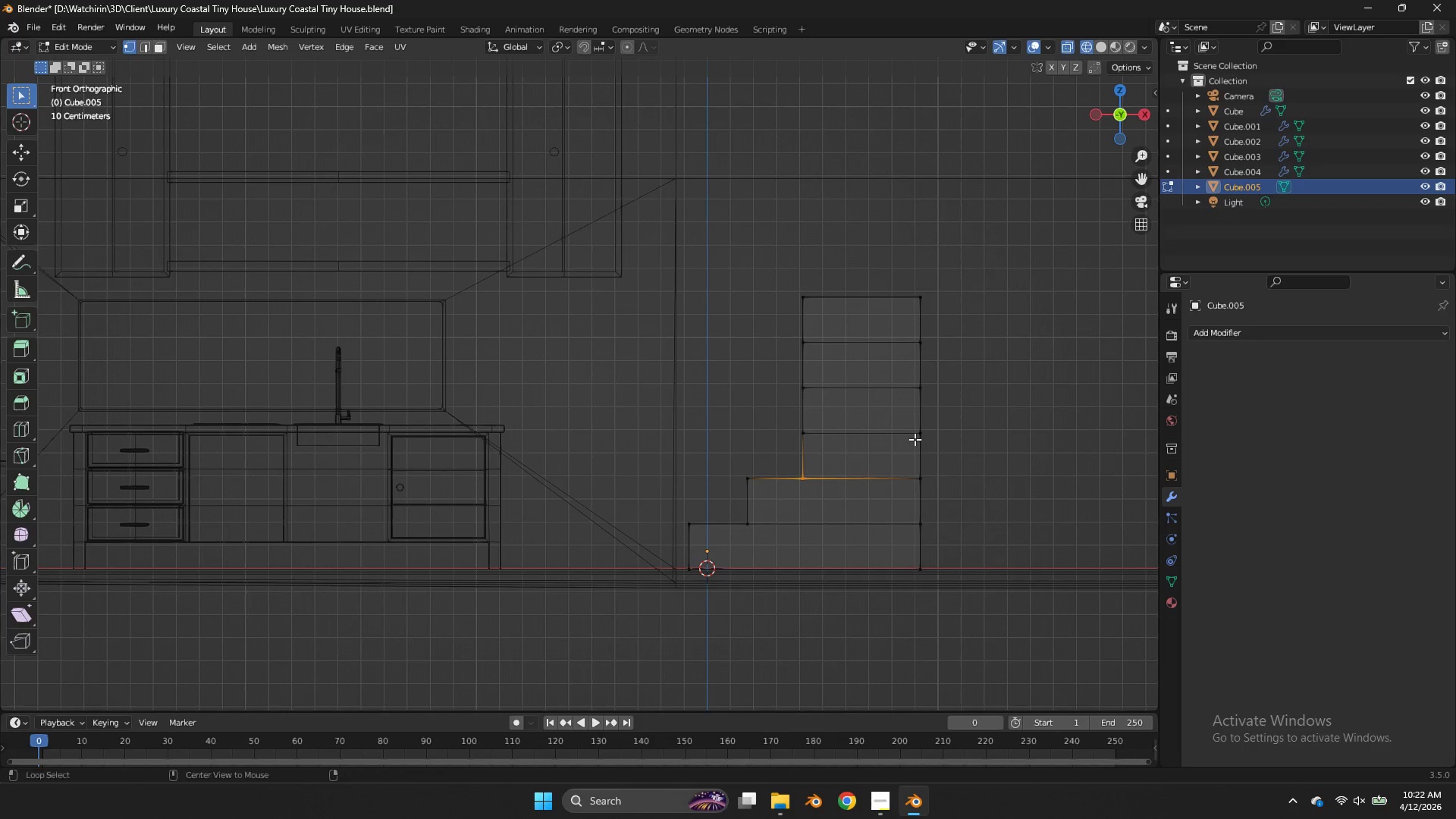 
key(Alt+E)
 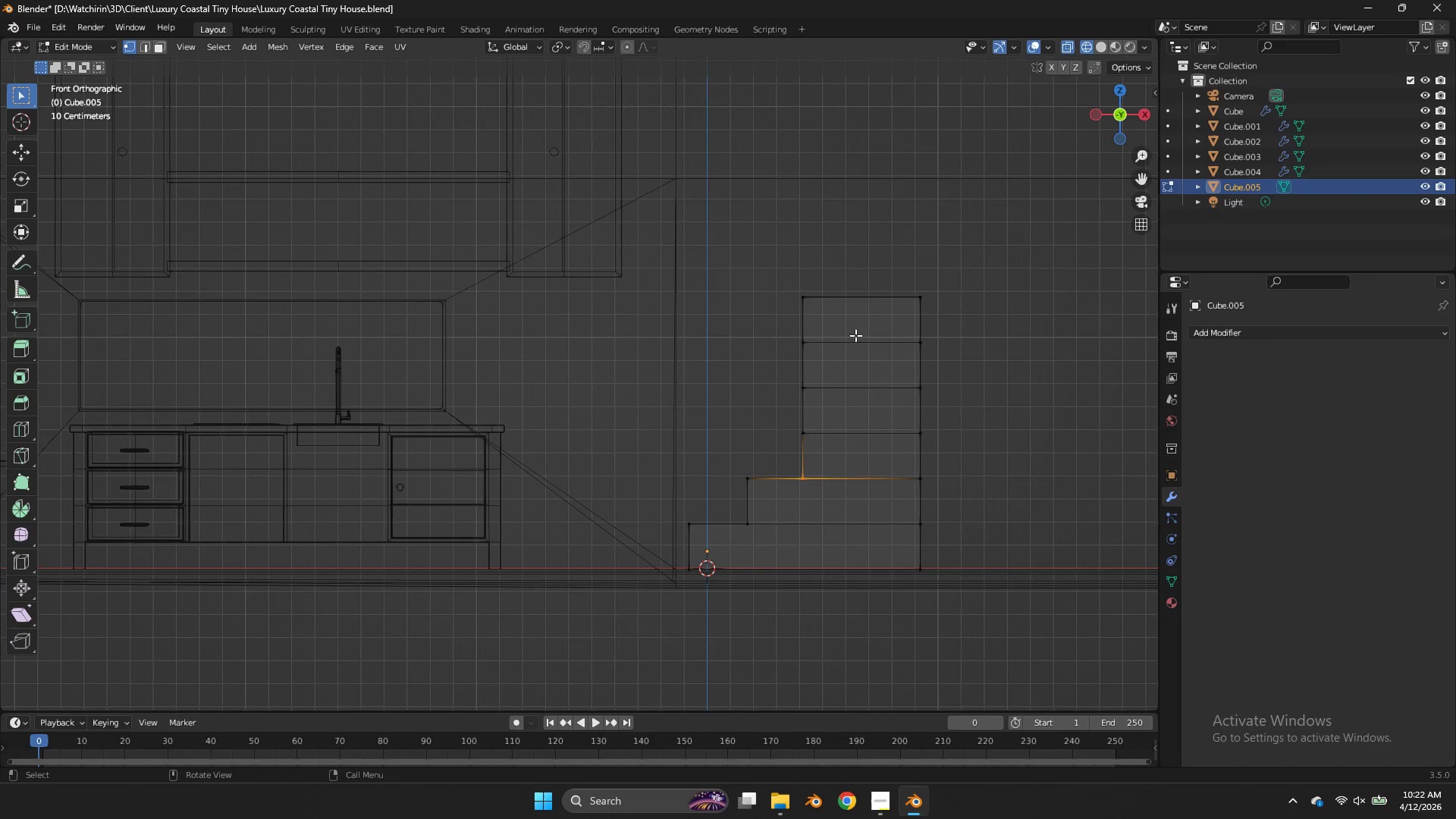 
left_click_drag(start_coordinate=[836, 267], to_coordinate=[798, 442])
 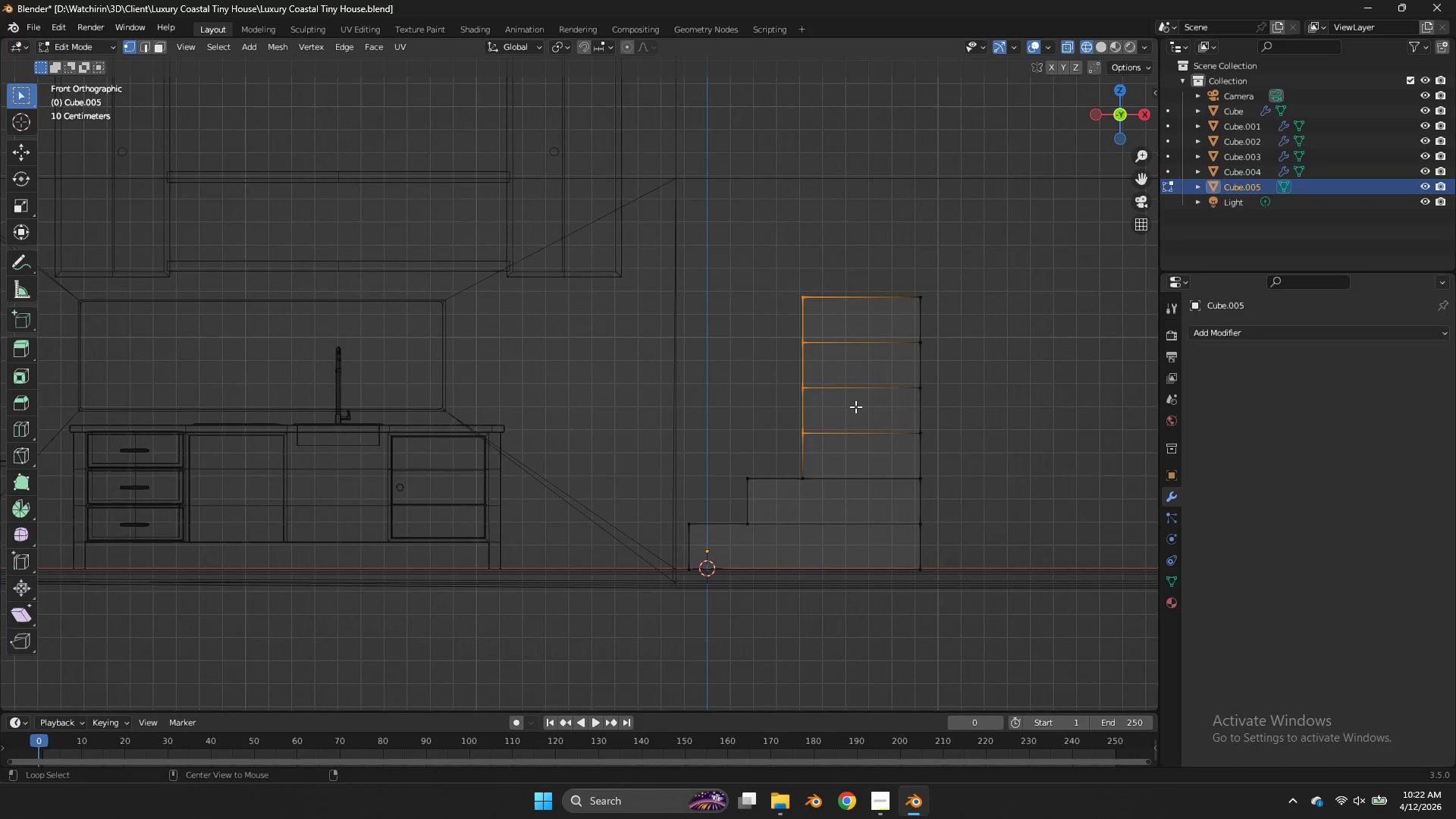 
key(Alt+AltLeft)
 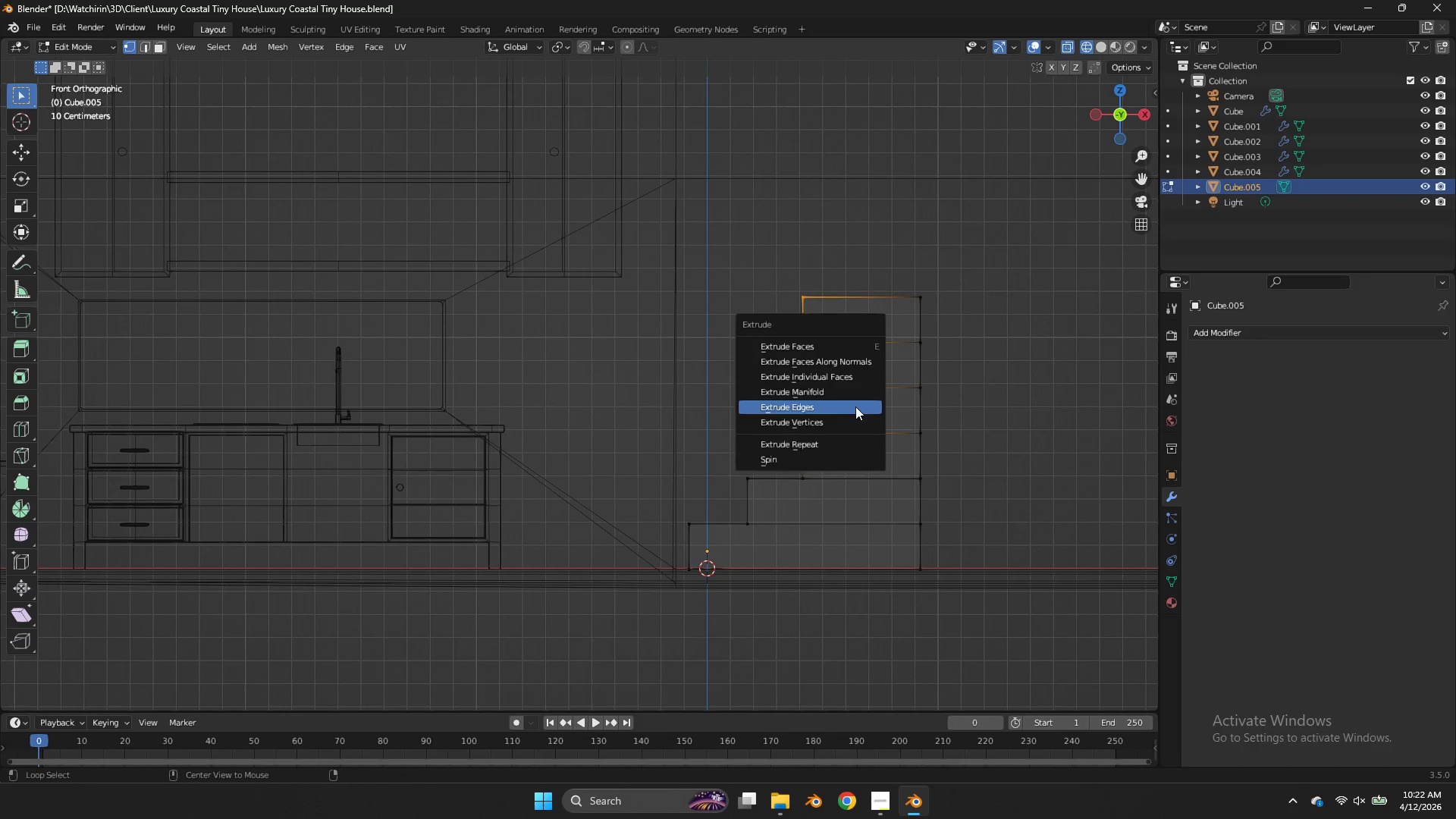 
key(Alt+E)
 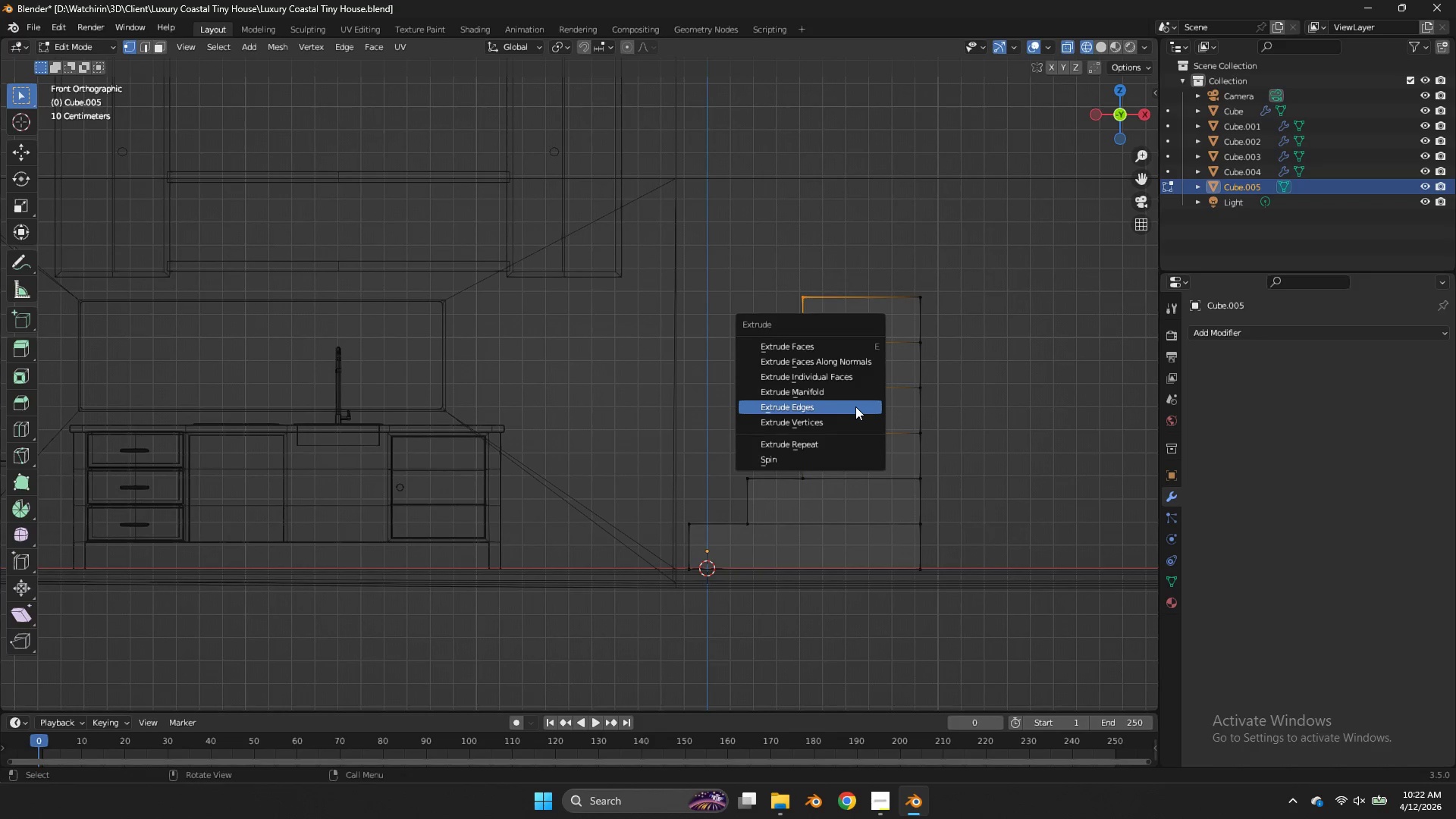 
left_click([855, 406])
 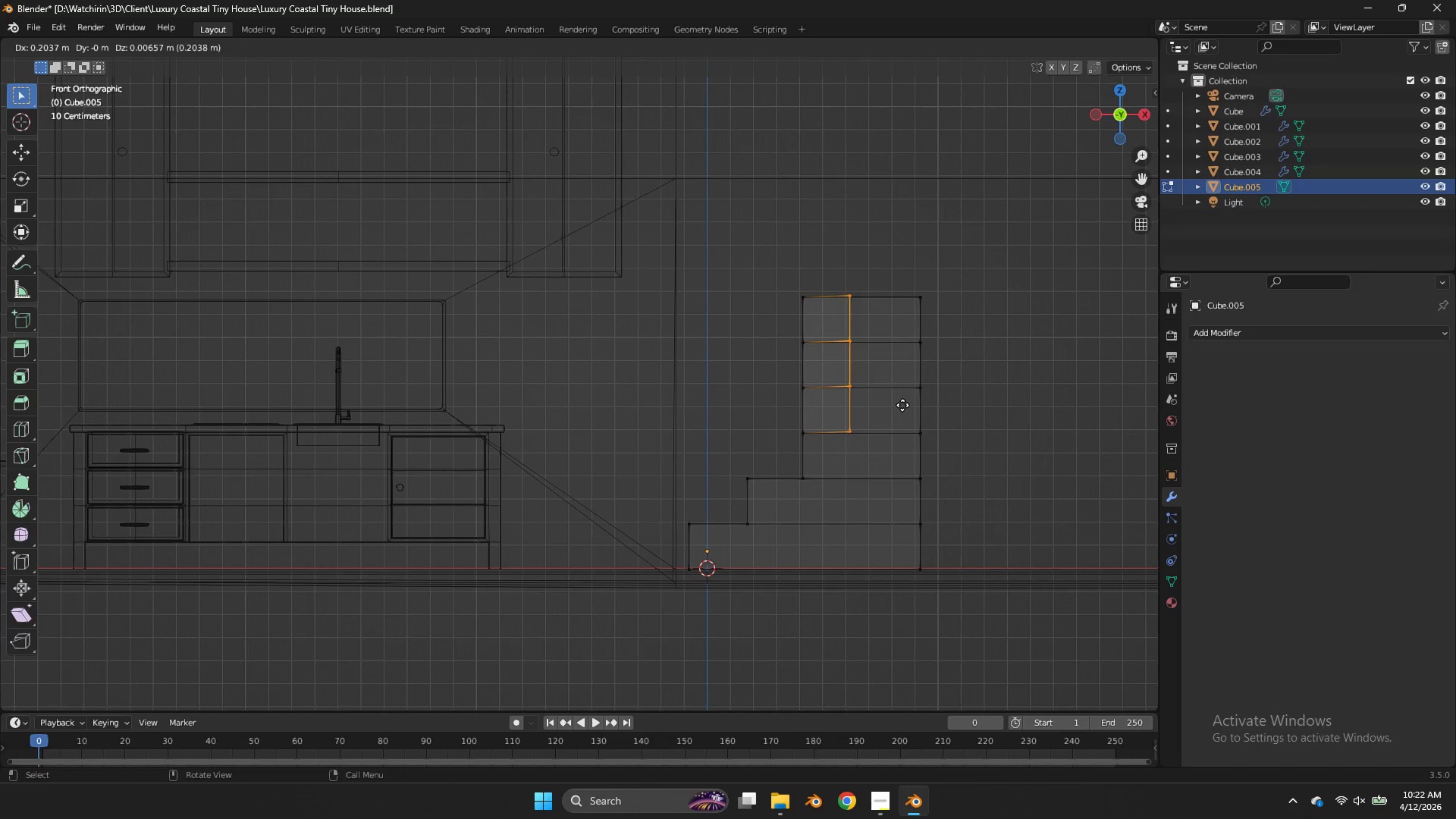 
right_click([902, 405])
 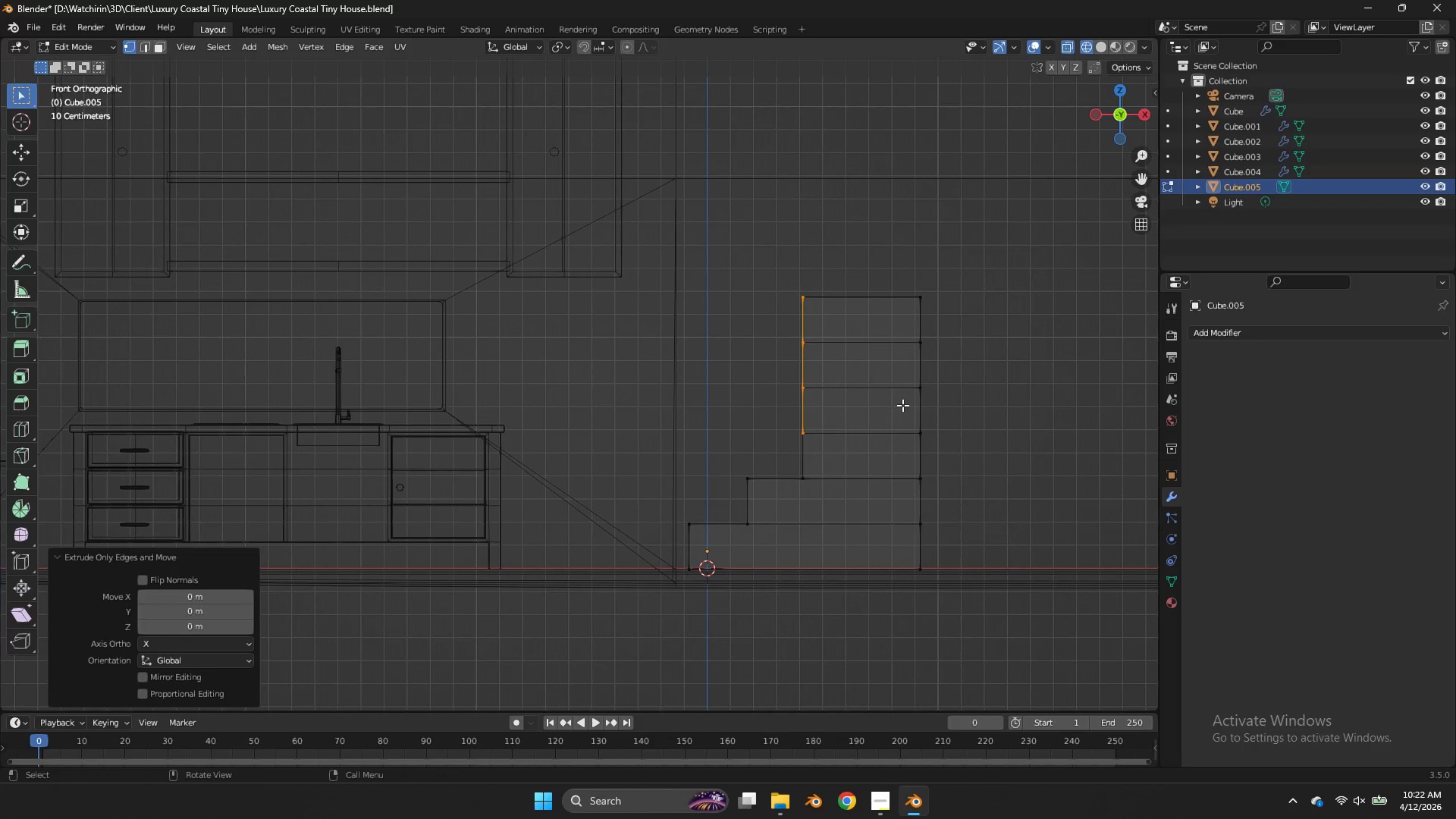 
key(Control+ControlLeft)
 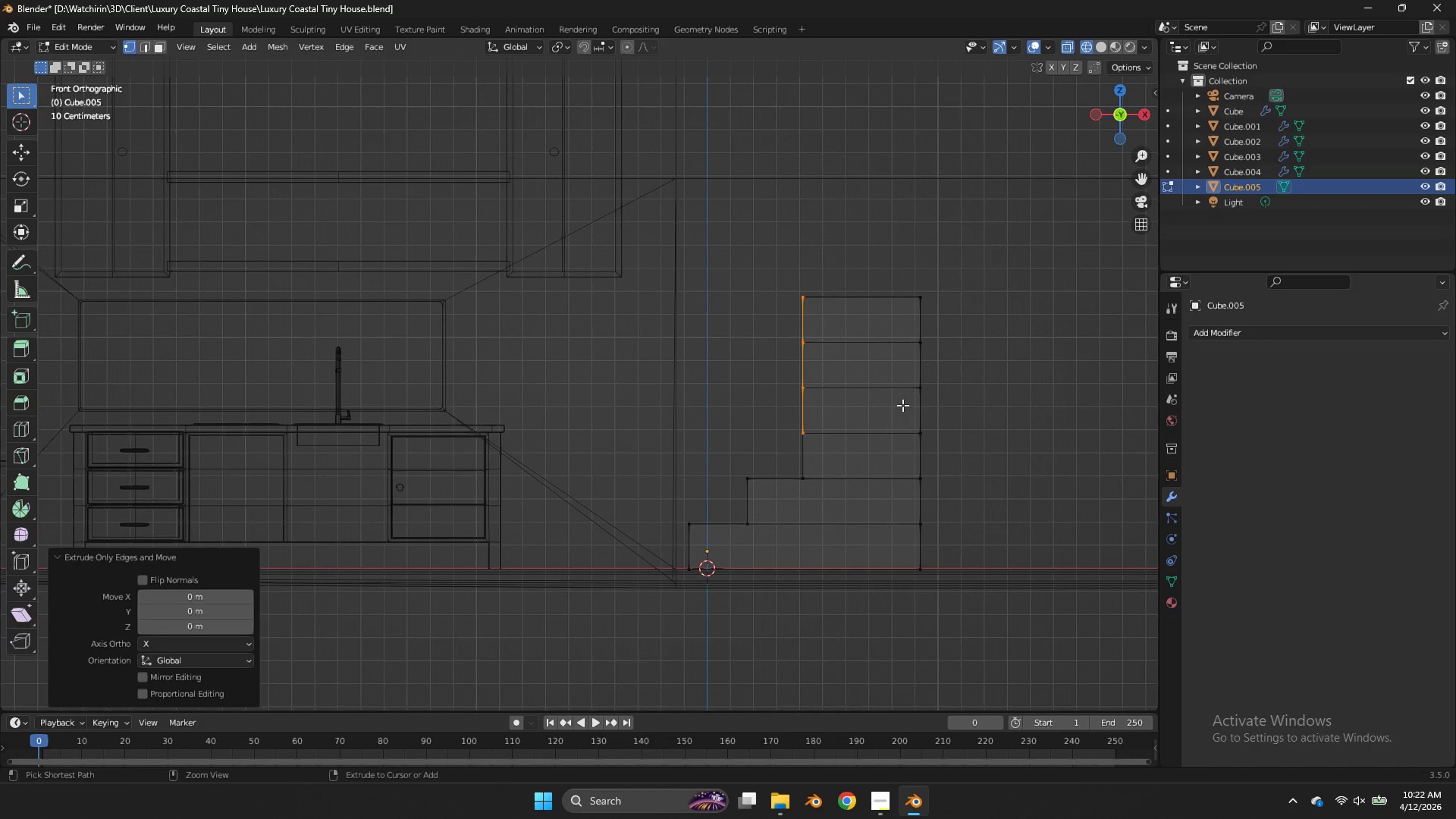 
key(Control+Z)
 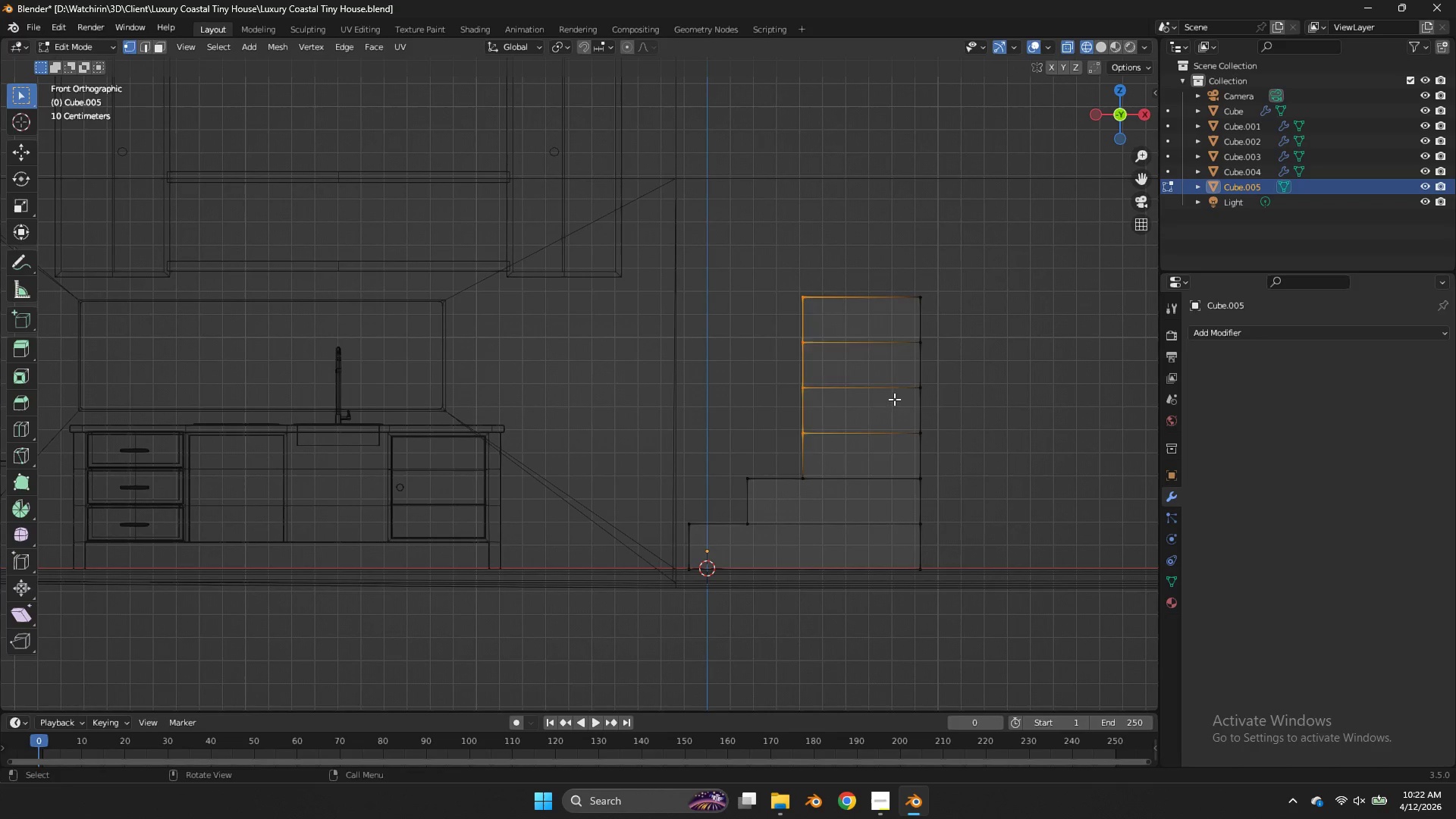 
key(Alt+AltLeft)
 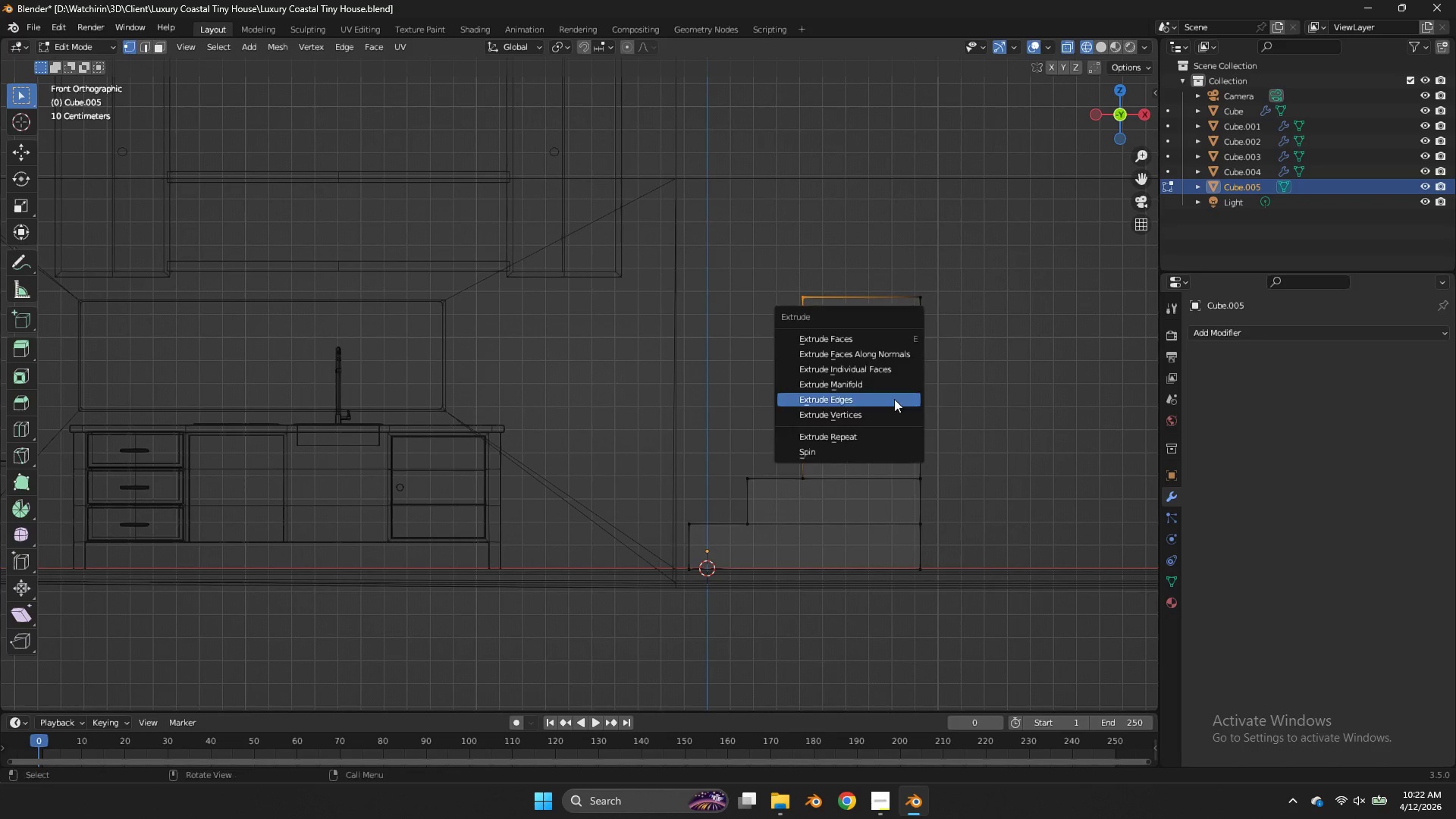 
key(Alt+E)
 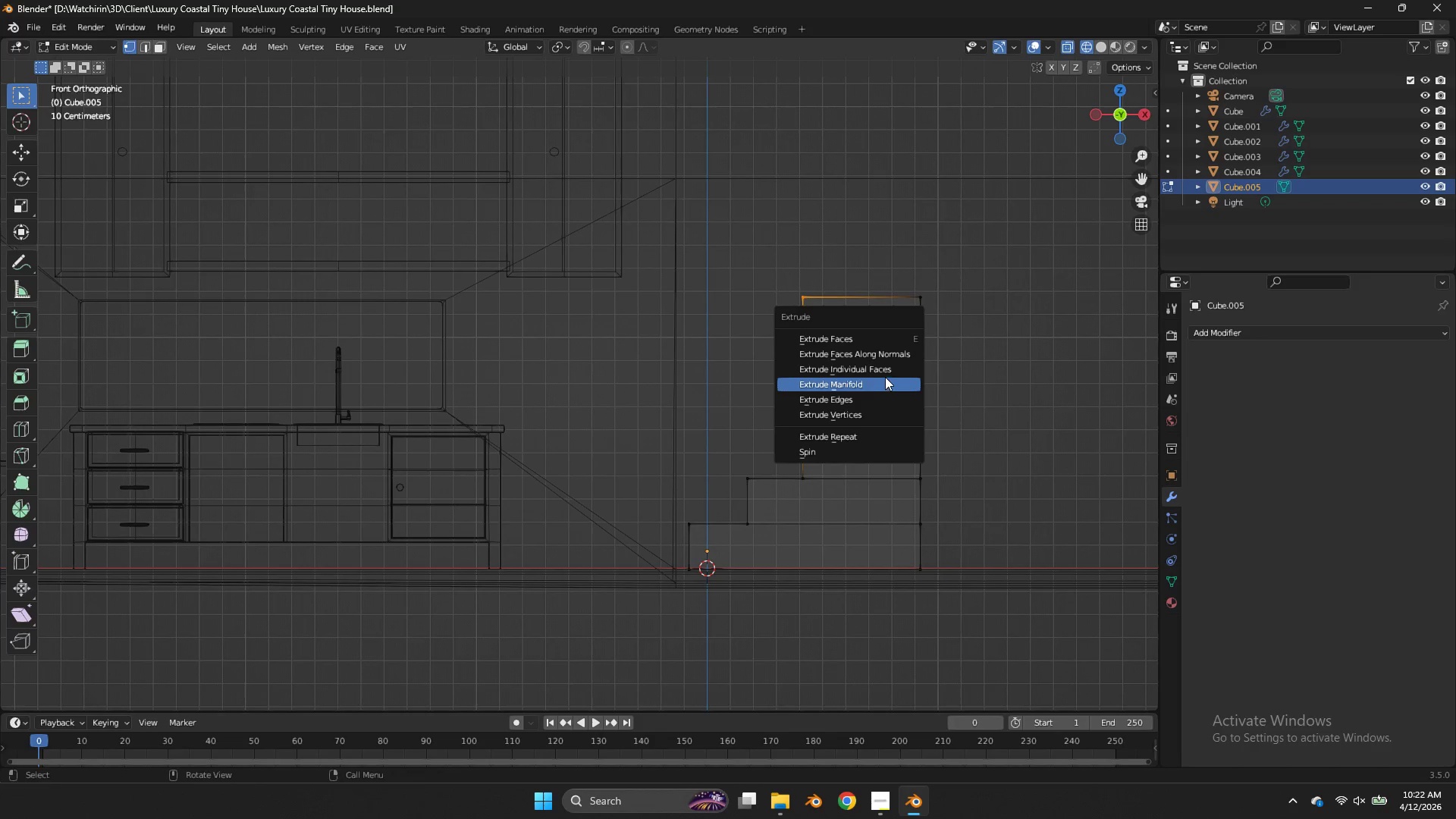 
left_click([885, 377])
 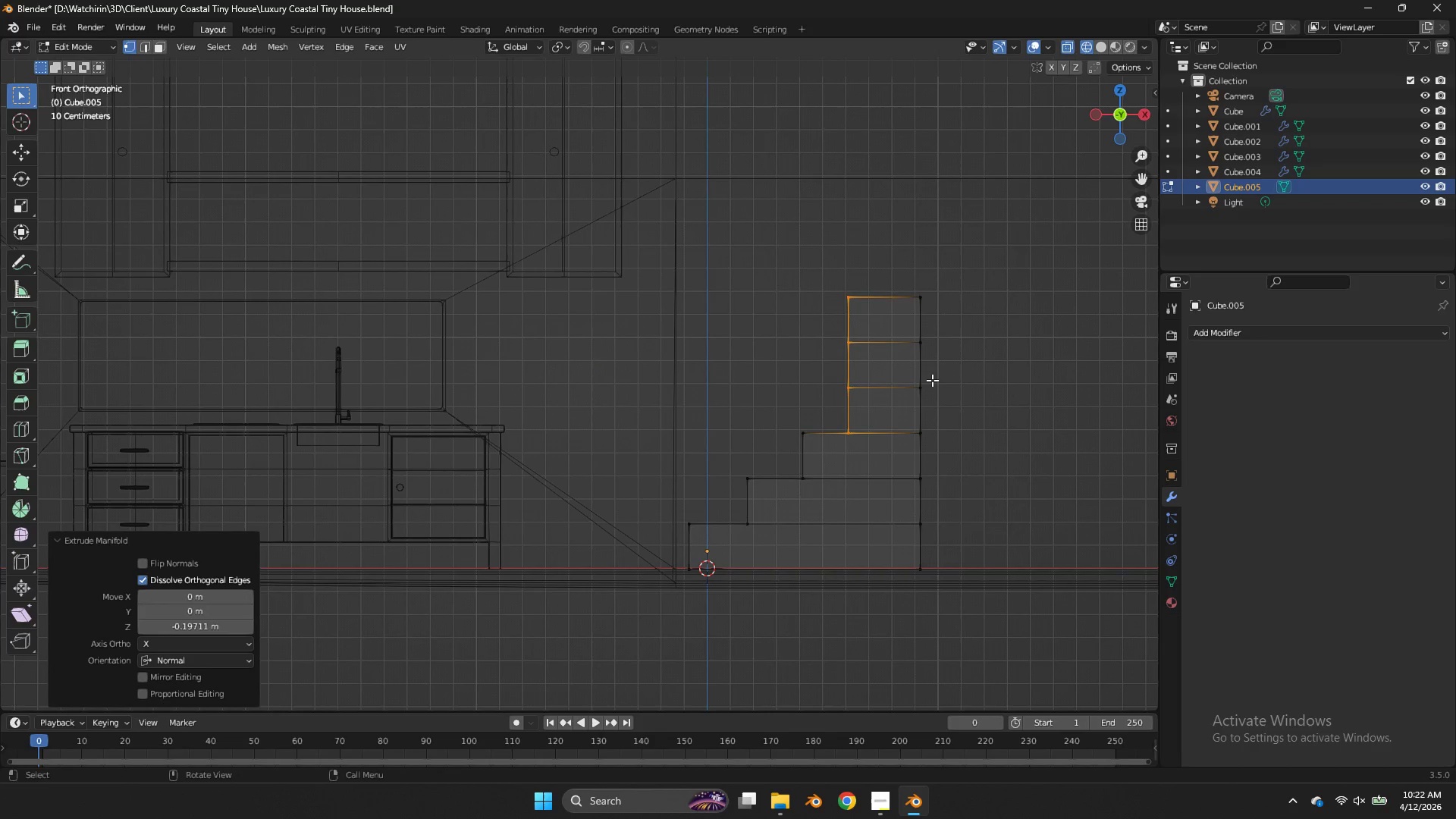 
left_click_drag(start_coordinate=[944, 275], to_coordinate=[879, 623])
 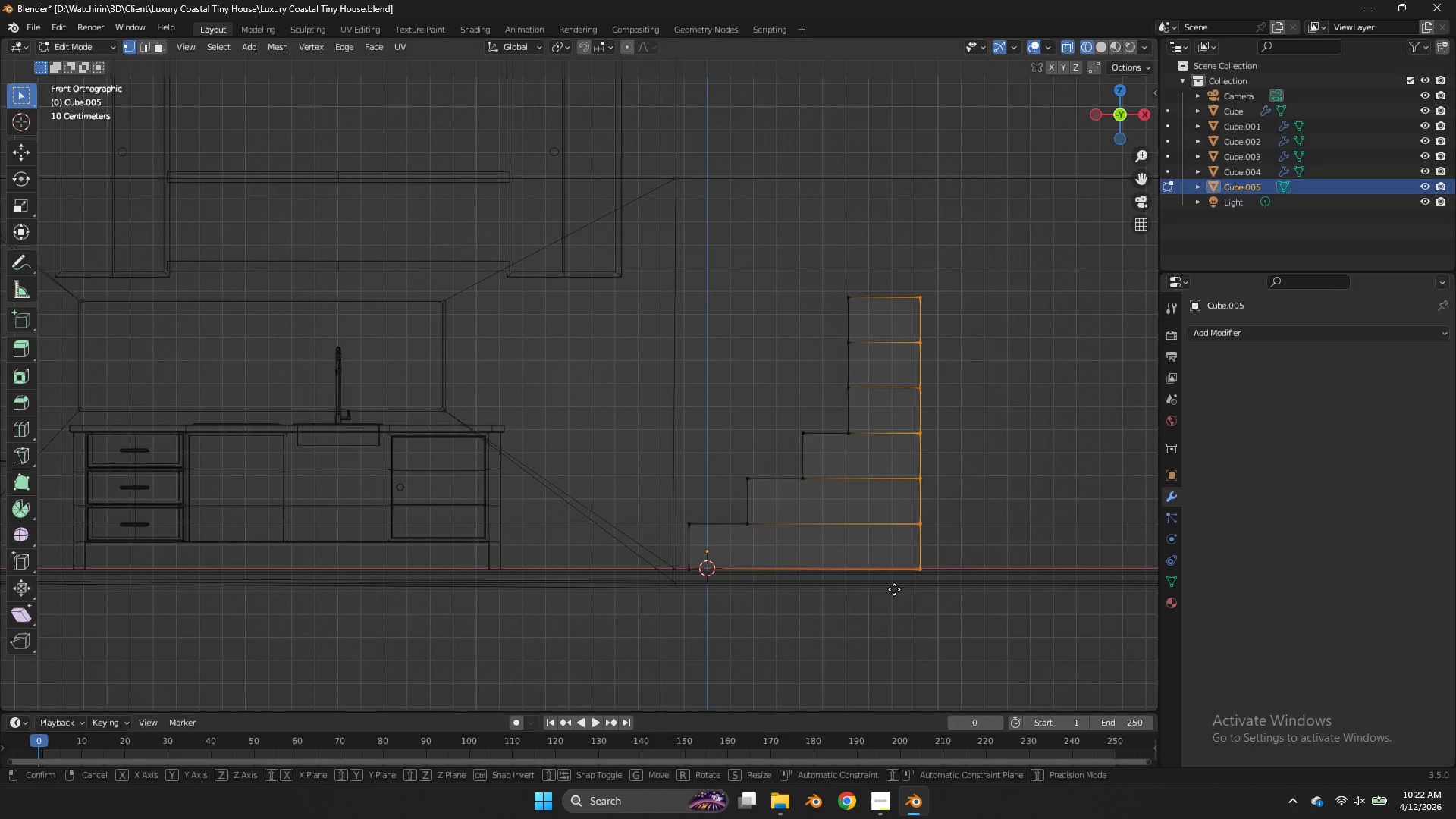 
type(gx)
 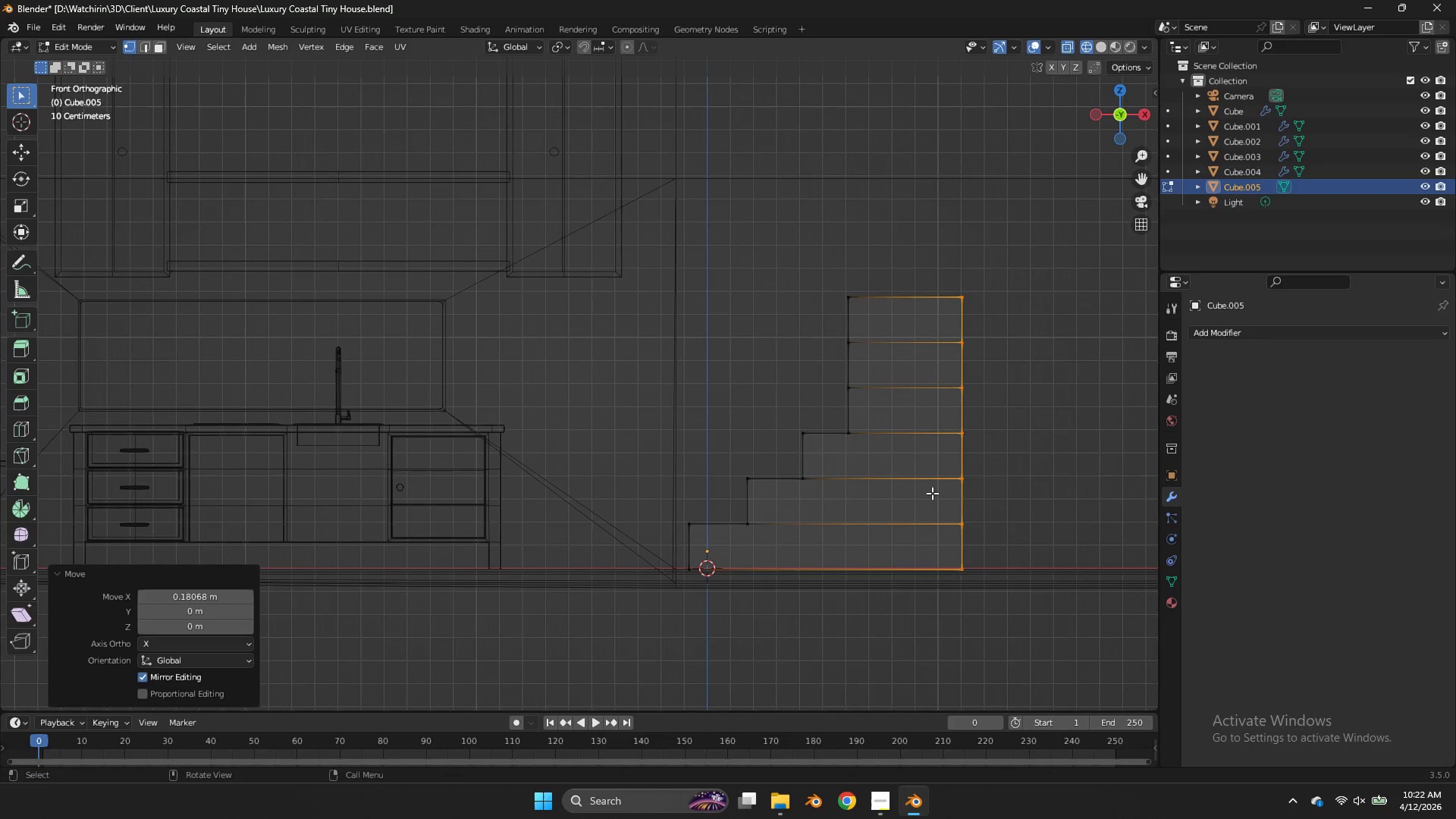 
left_click_drag(start_coordinate=[875, 281], to_coordinate=[827, 405])
 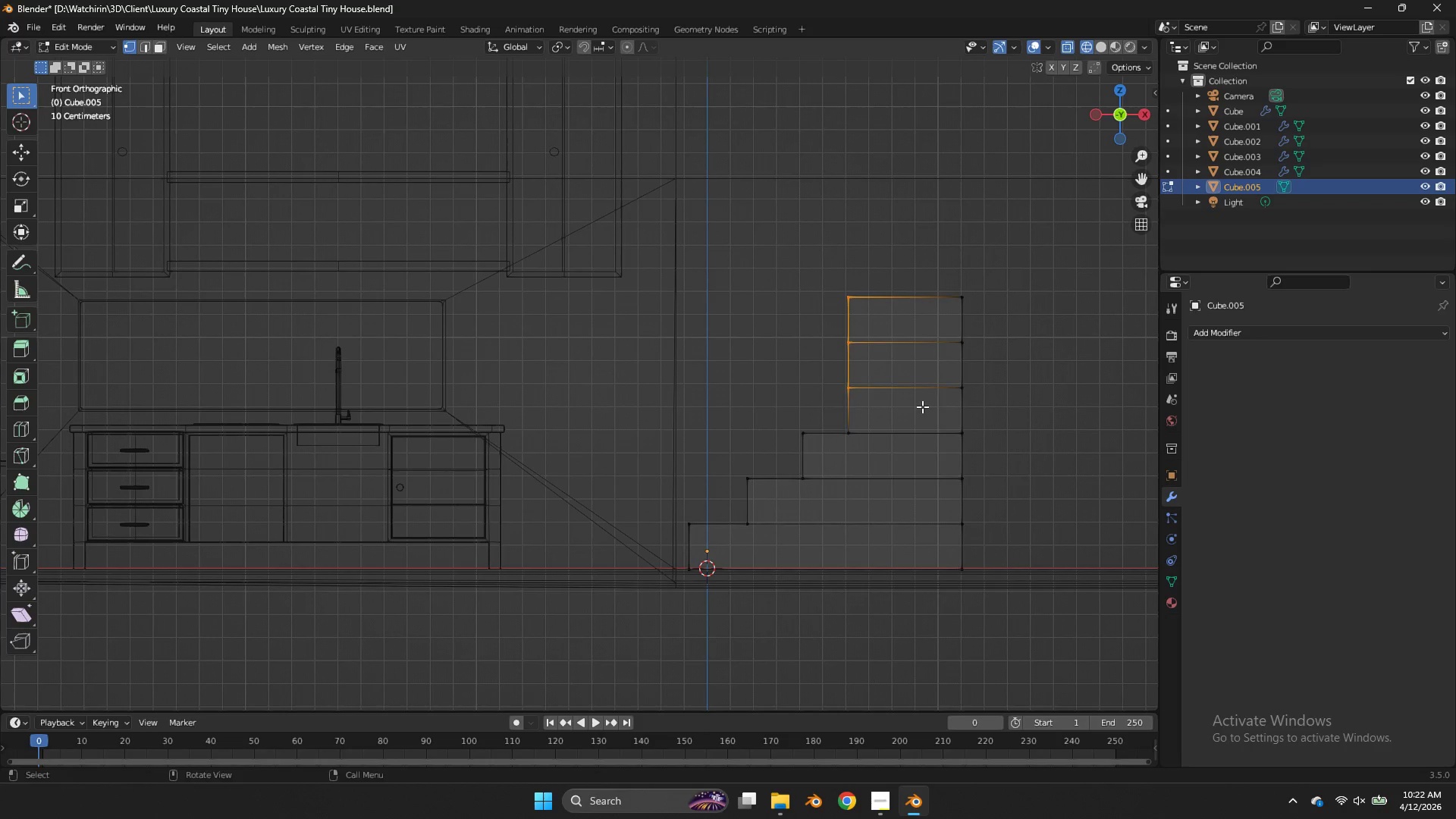 
key(Alt+AltLeft)
 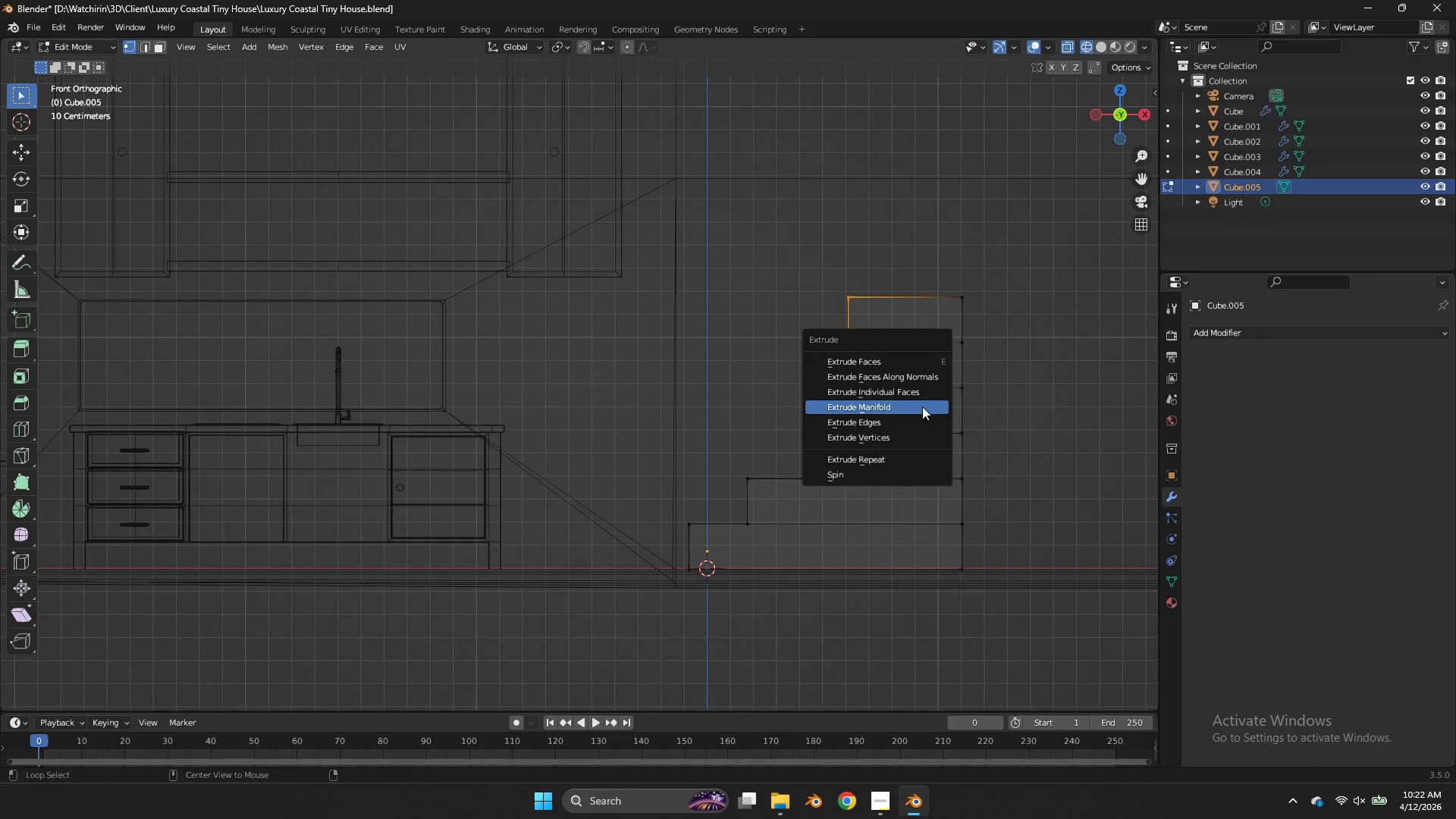 
key(Alt+E)
 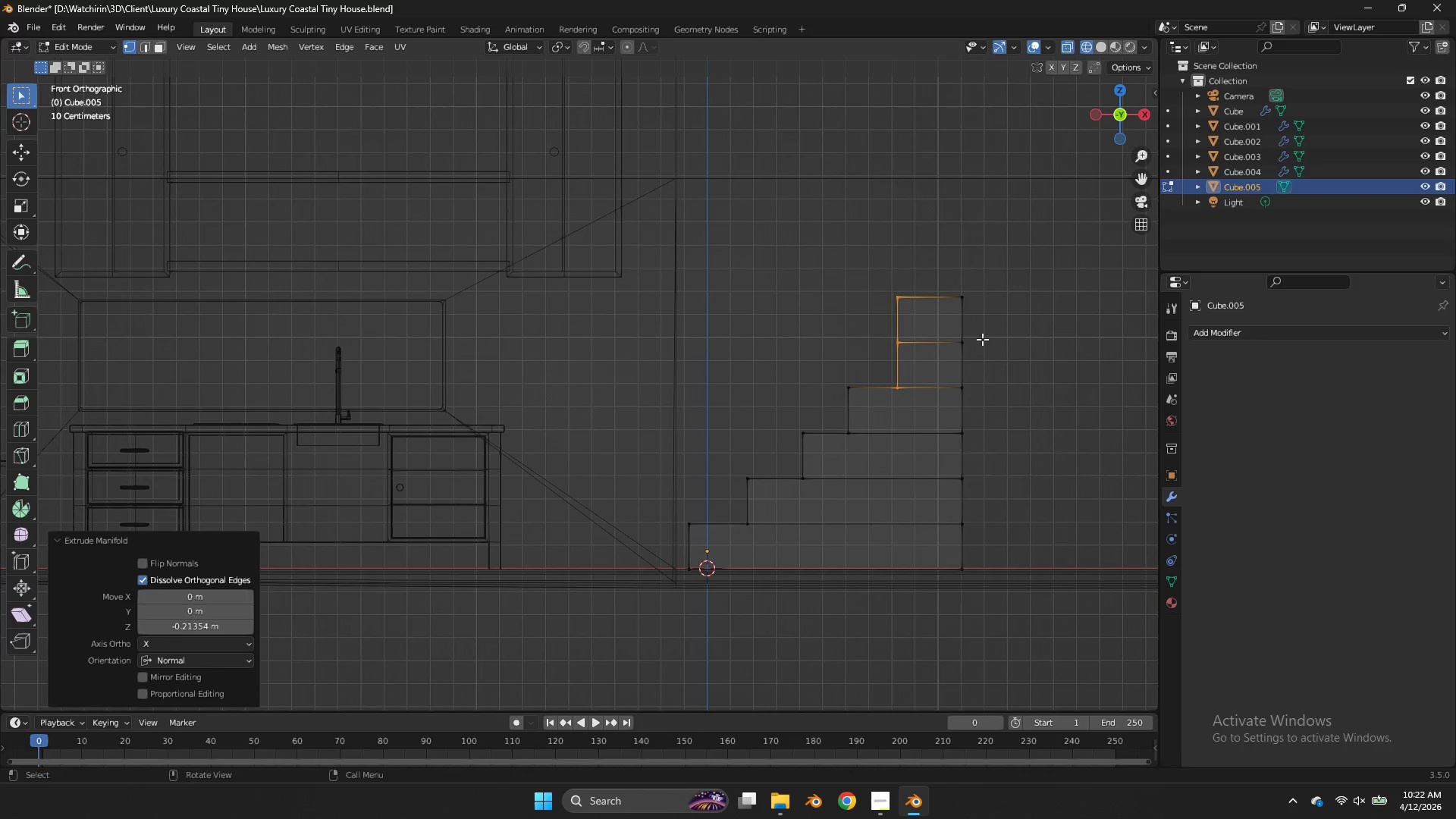 
left_click_drag(start_coordinate=[995, 286], to_coordinate=[931, 609])
 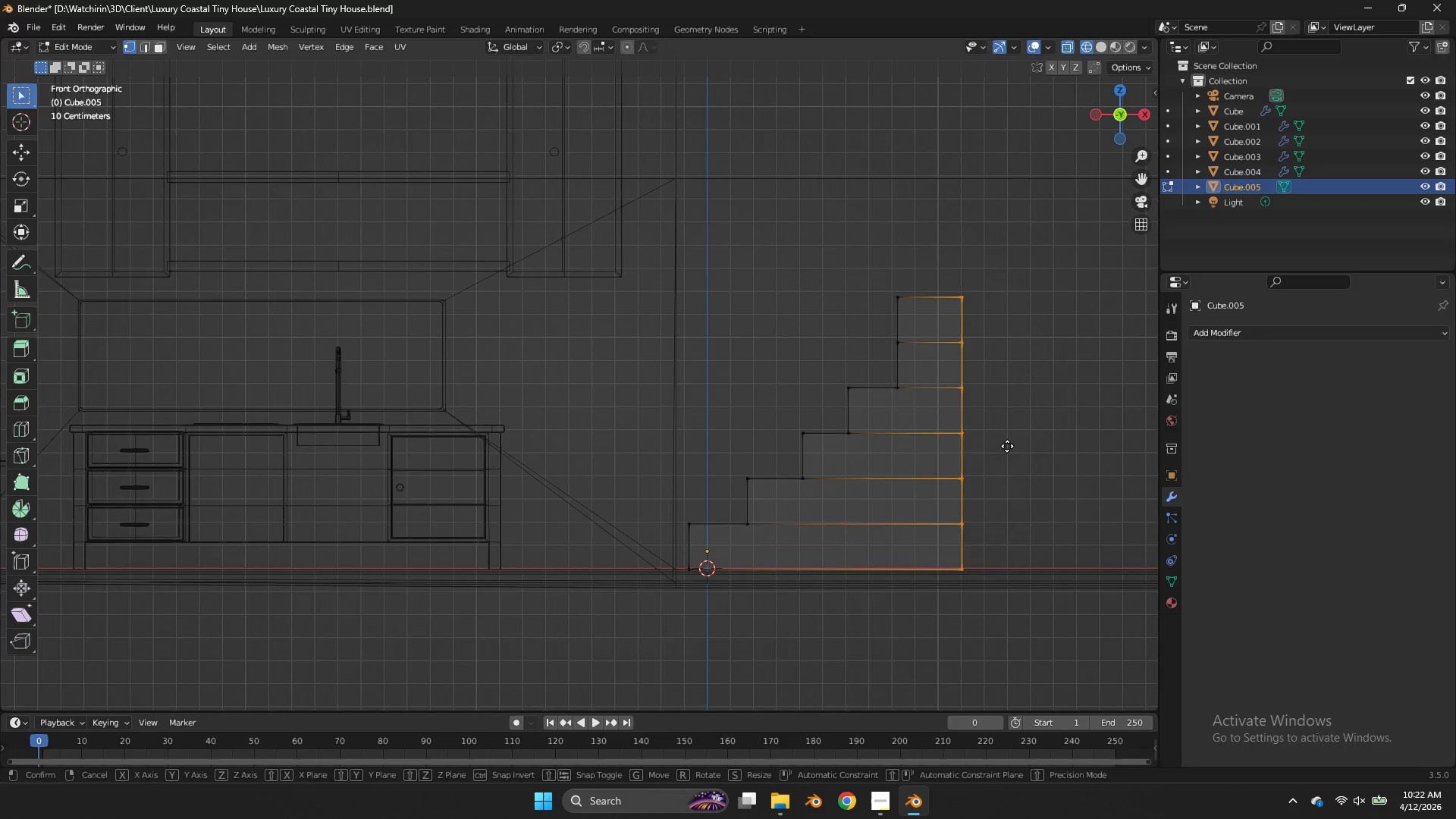 
type(gx)
 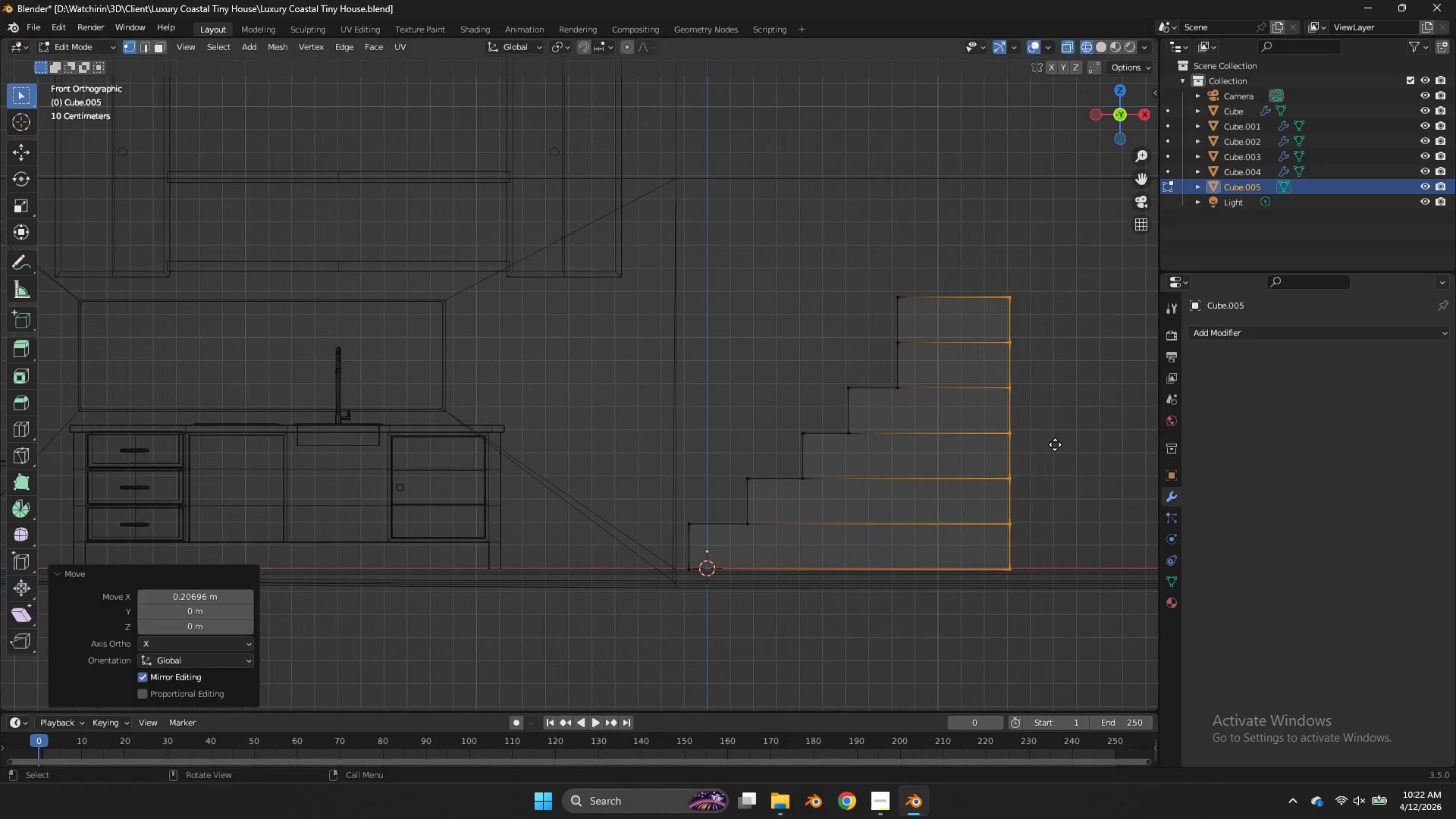 
left_click_drag(start_coordinate=[1055, 444], to_coordinate=[1048, 436])
 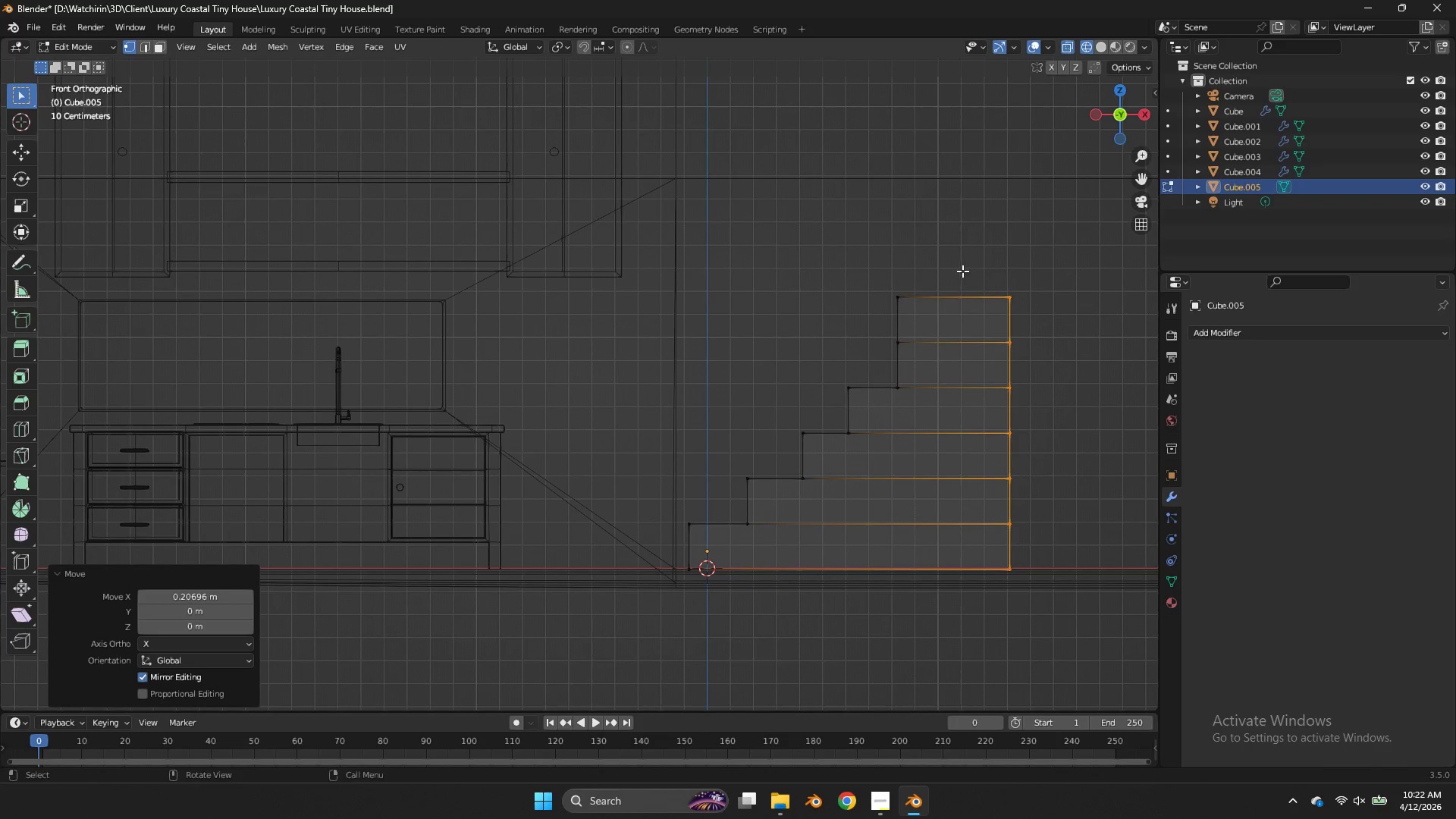 
left_click_drag(start_coordinate=[962, 271], to_coordinate=[889, 351])
 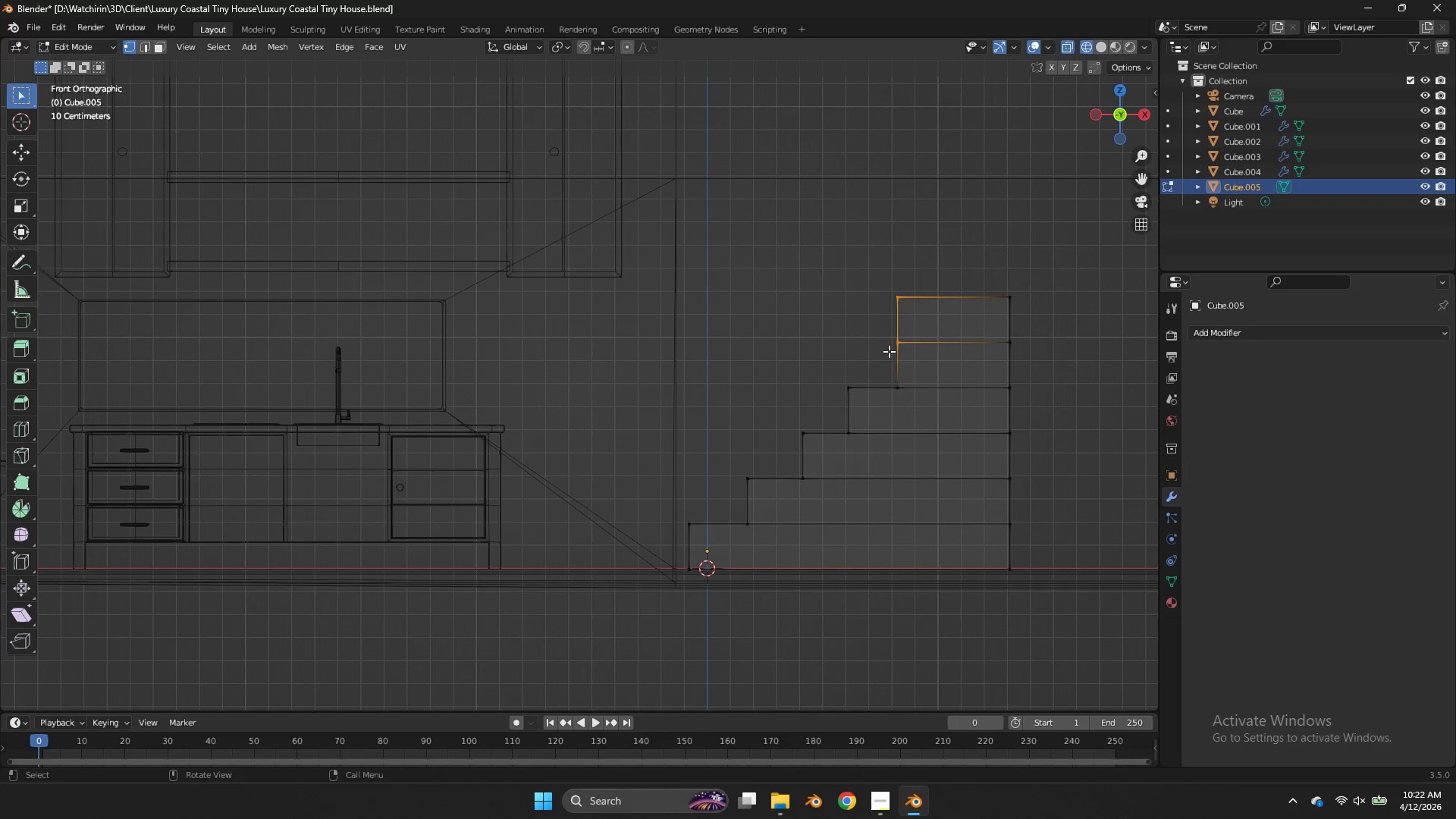 
key(Alt+AltLeft)
 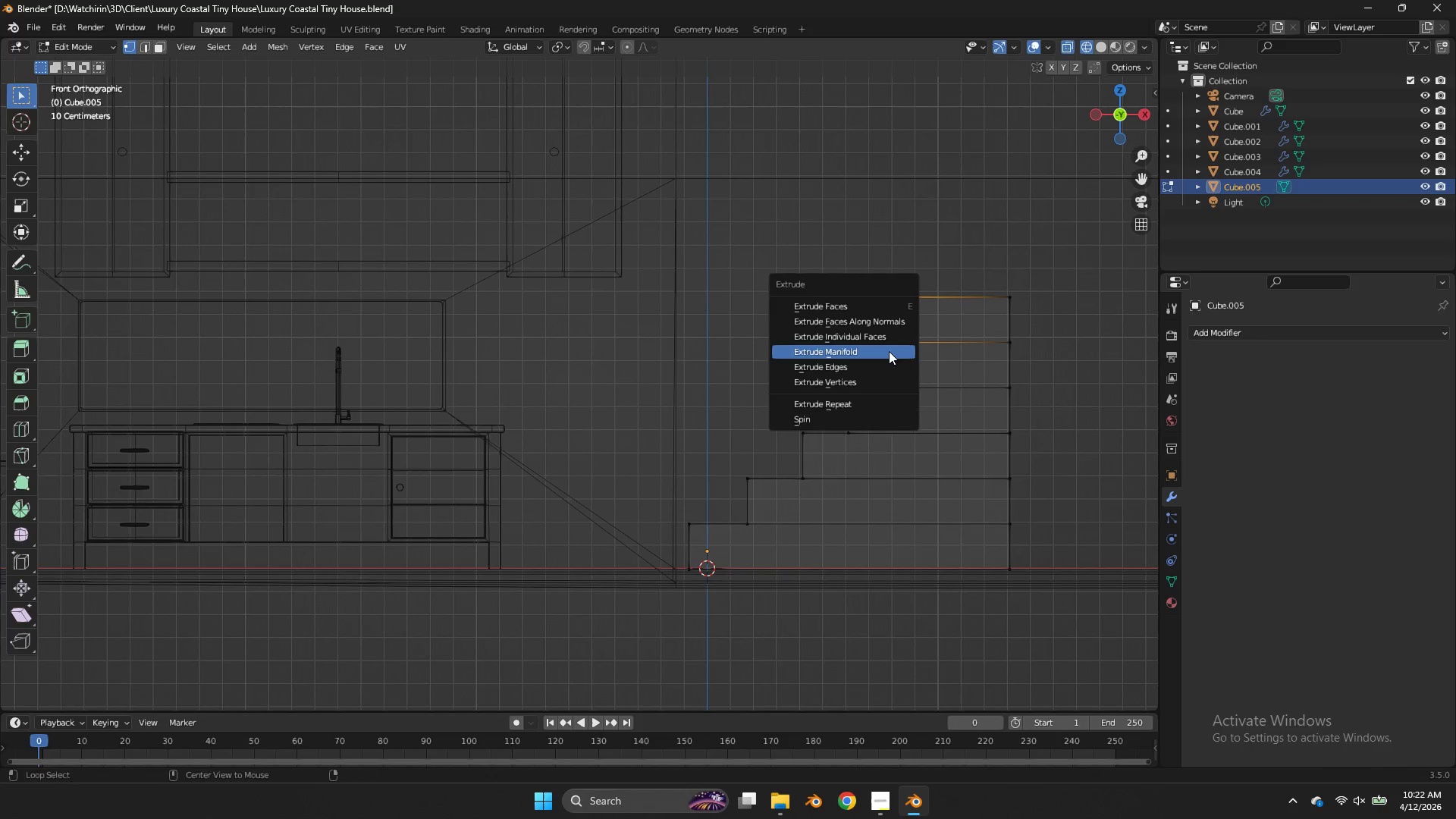 
key(Alt+E)
 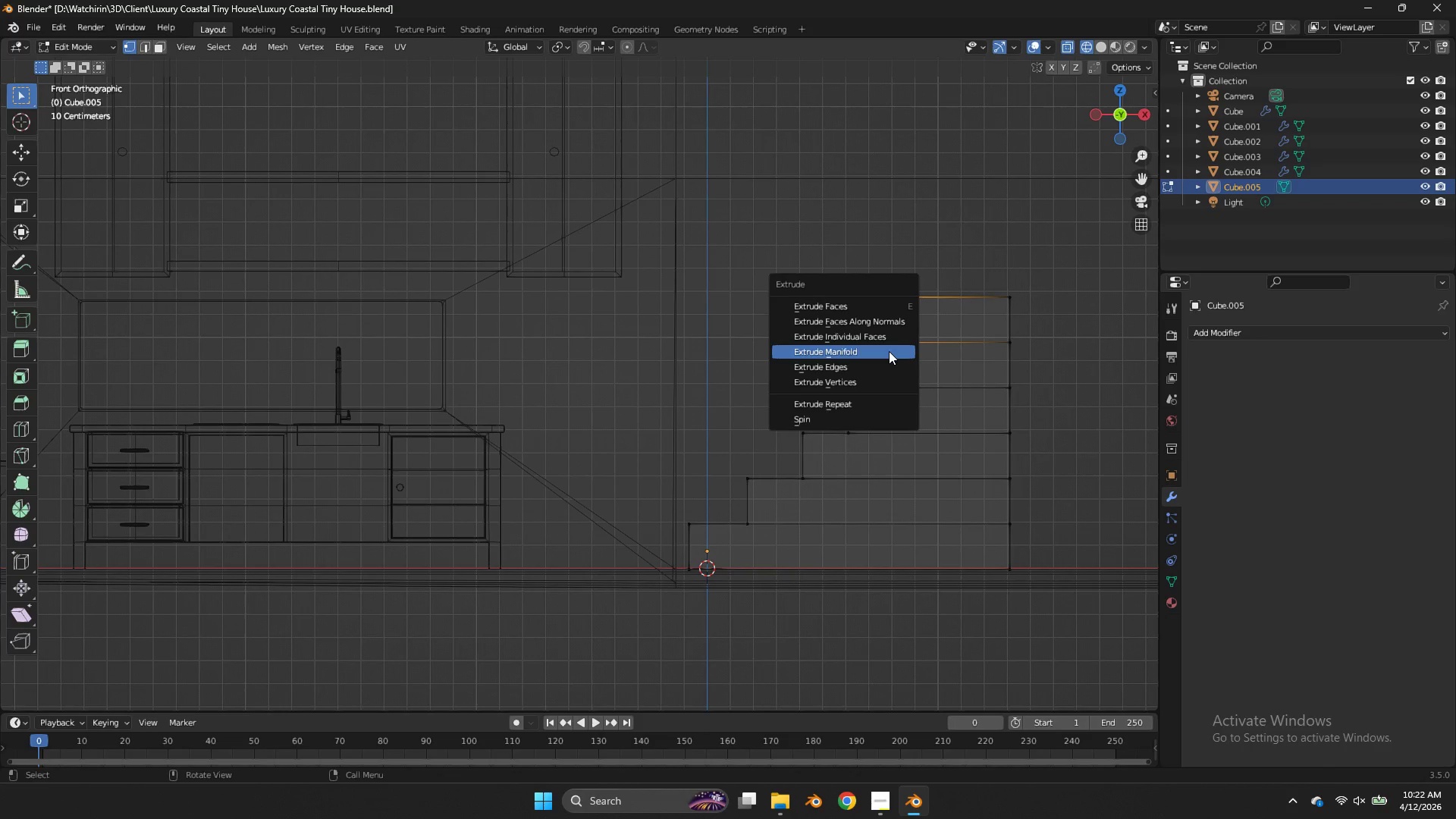 
left_click([889, 351])
 